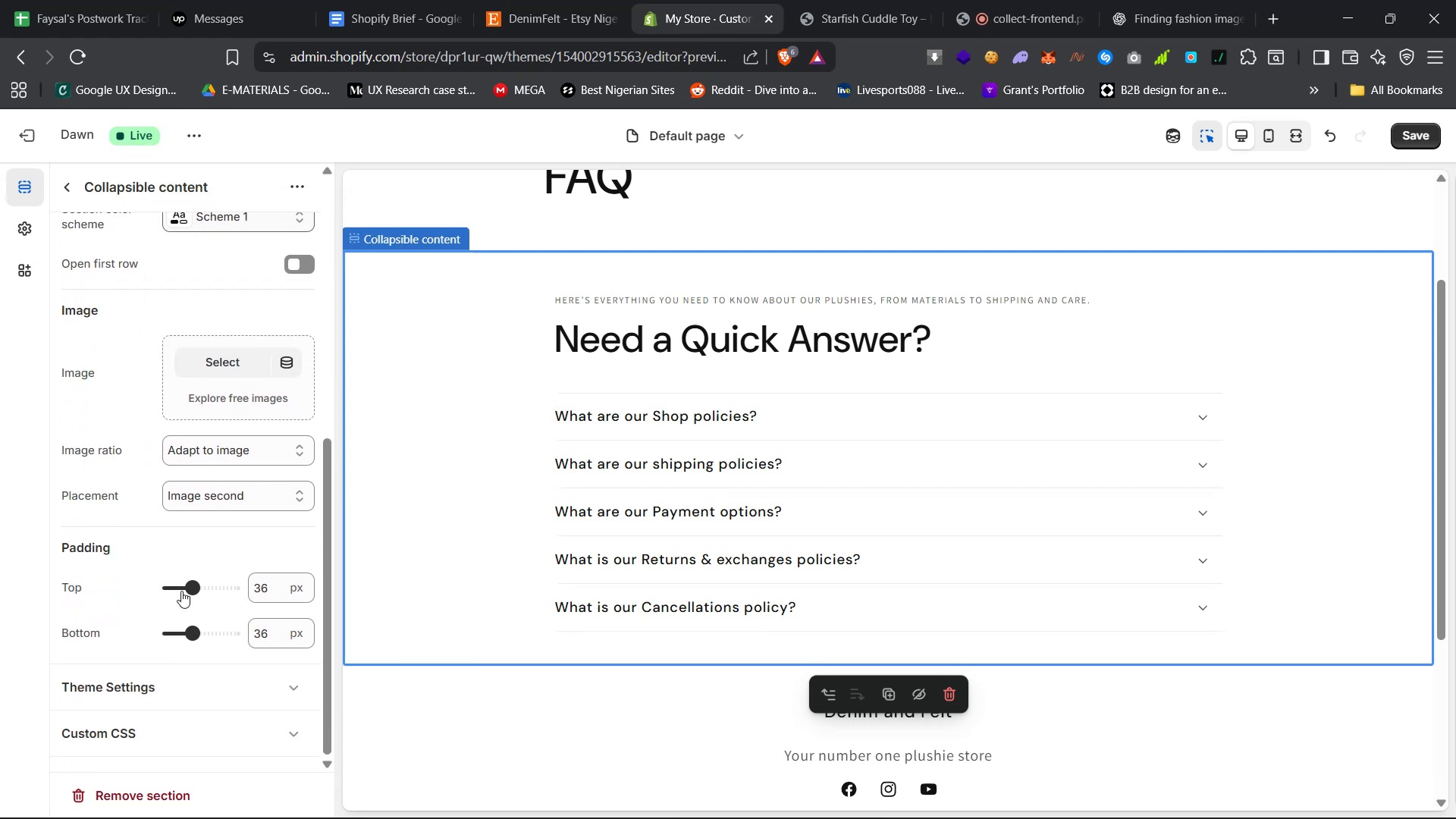 
left_click([1298, 140])
 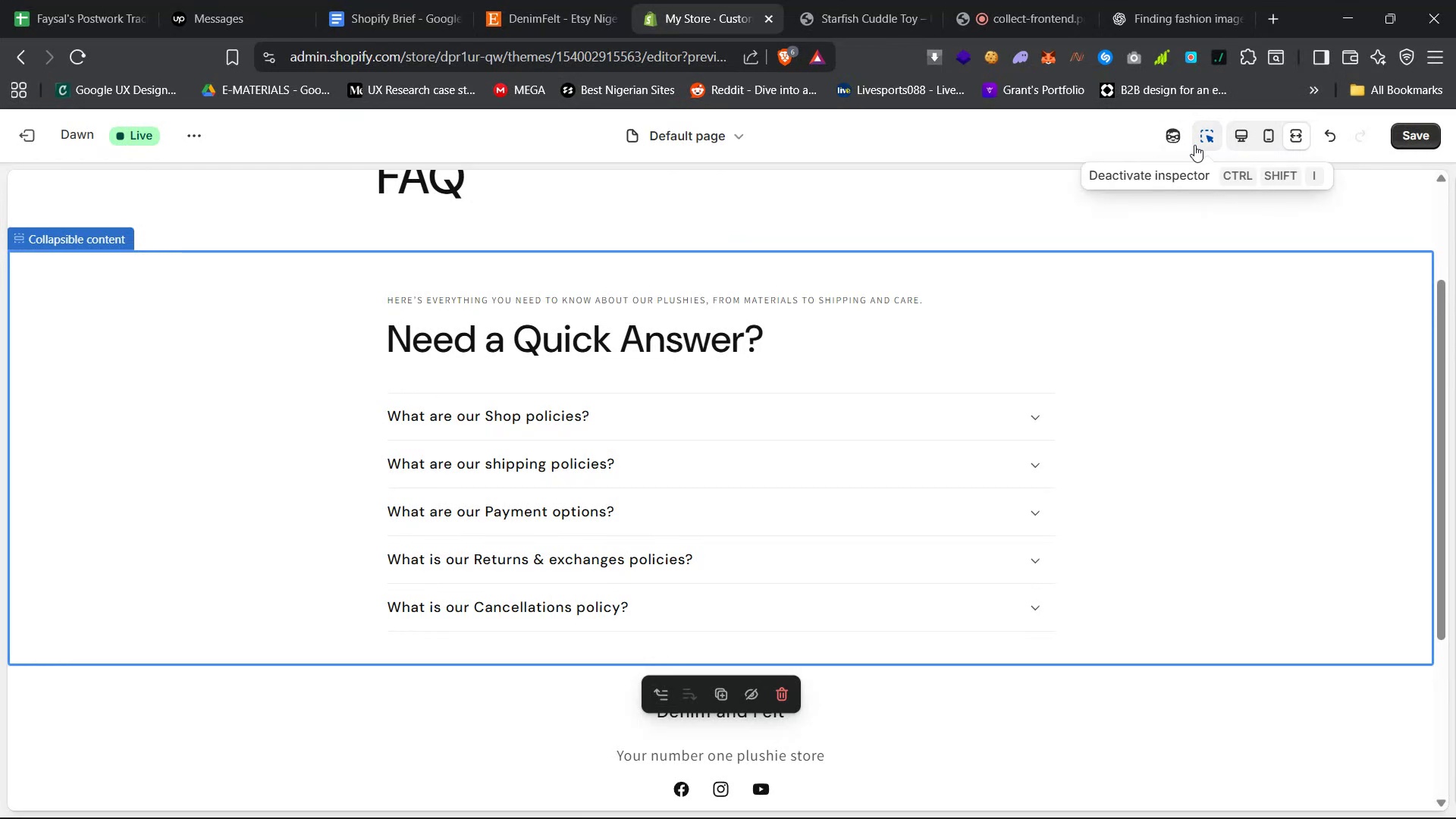 
left_click([1240, 137])
 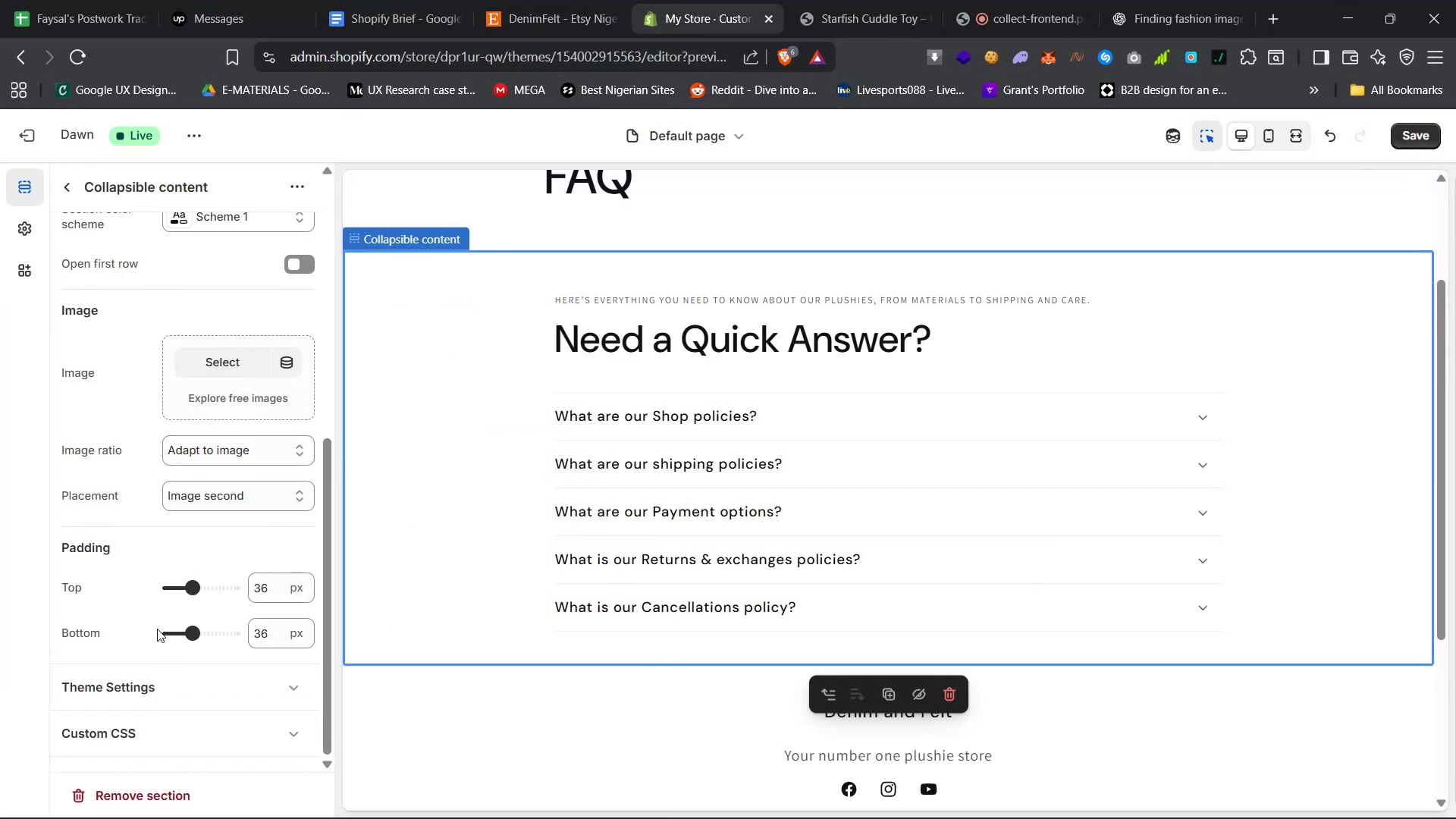 
left_click([190, 673])
 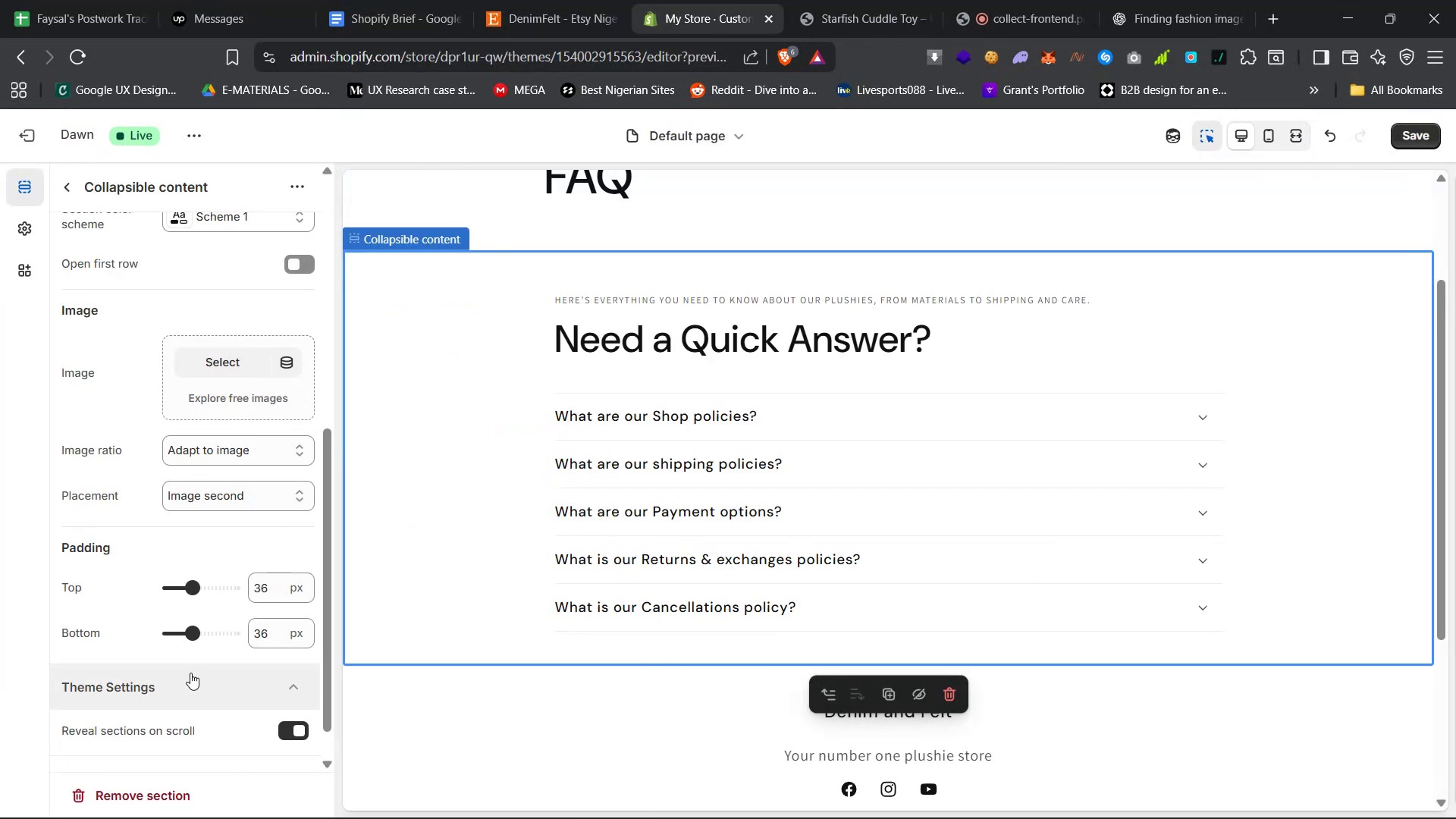 
scroll: coordinate [190, 673], scroll_direction: down, amount: 6.0
 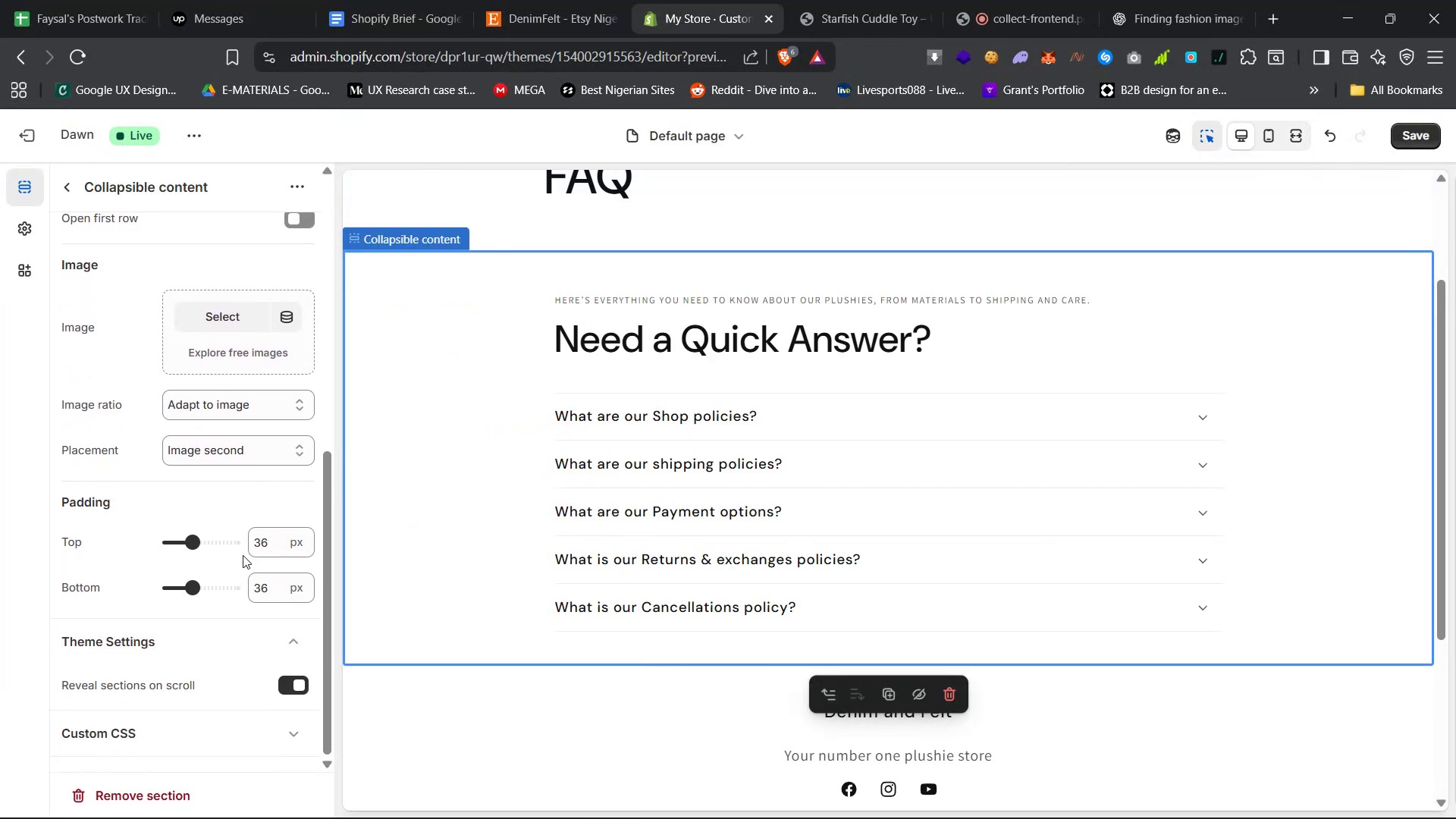 
double_click([258, 549])
 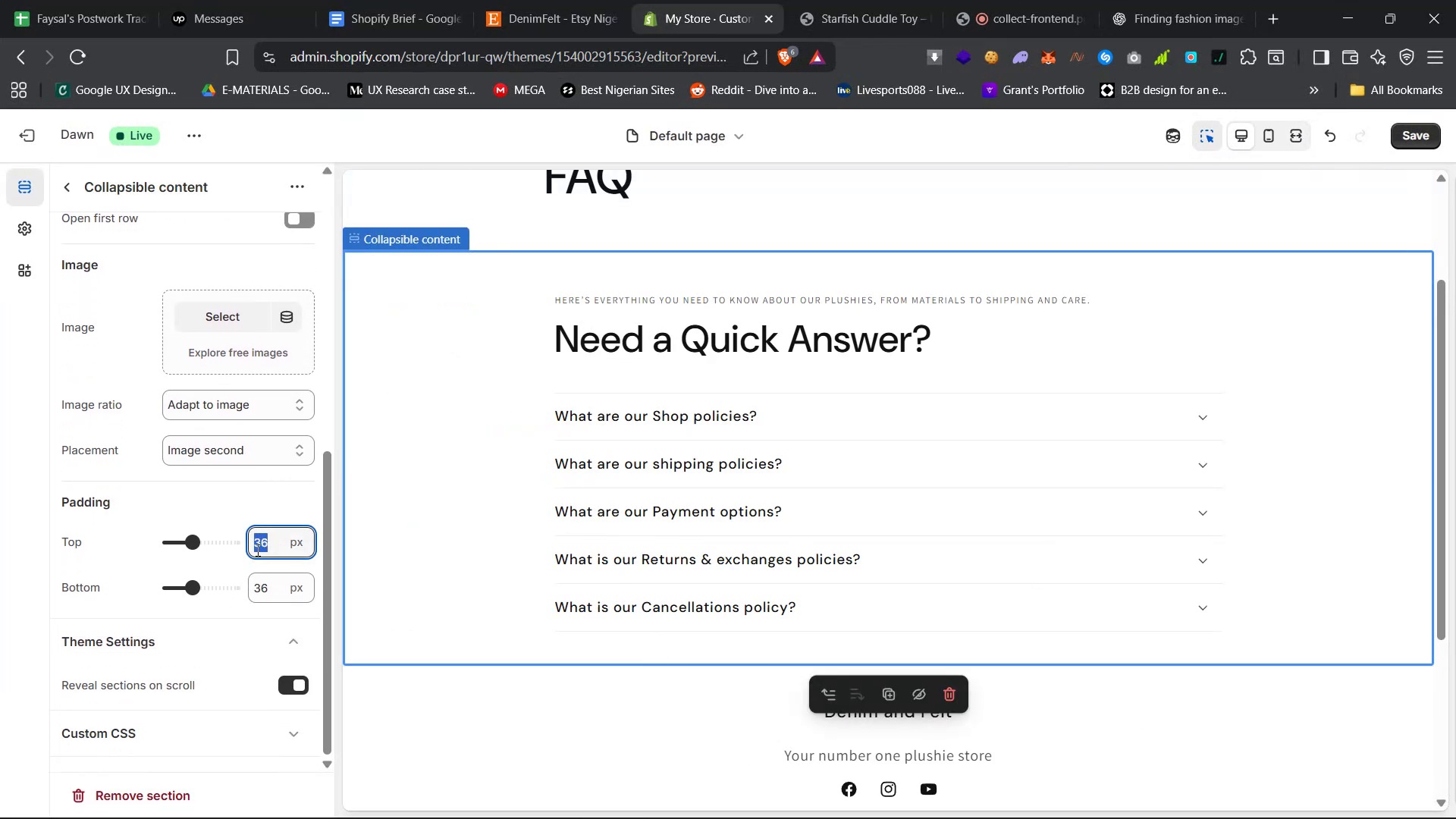 
type(24)
 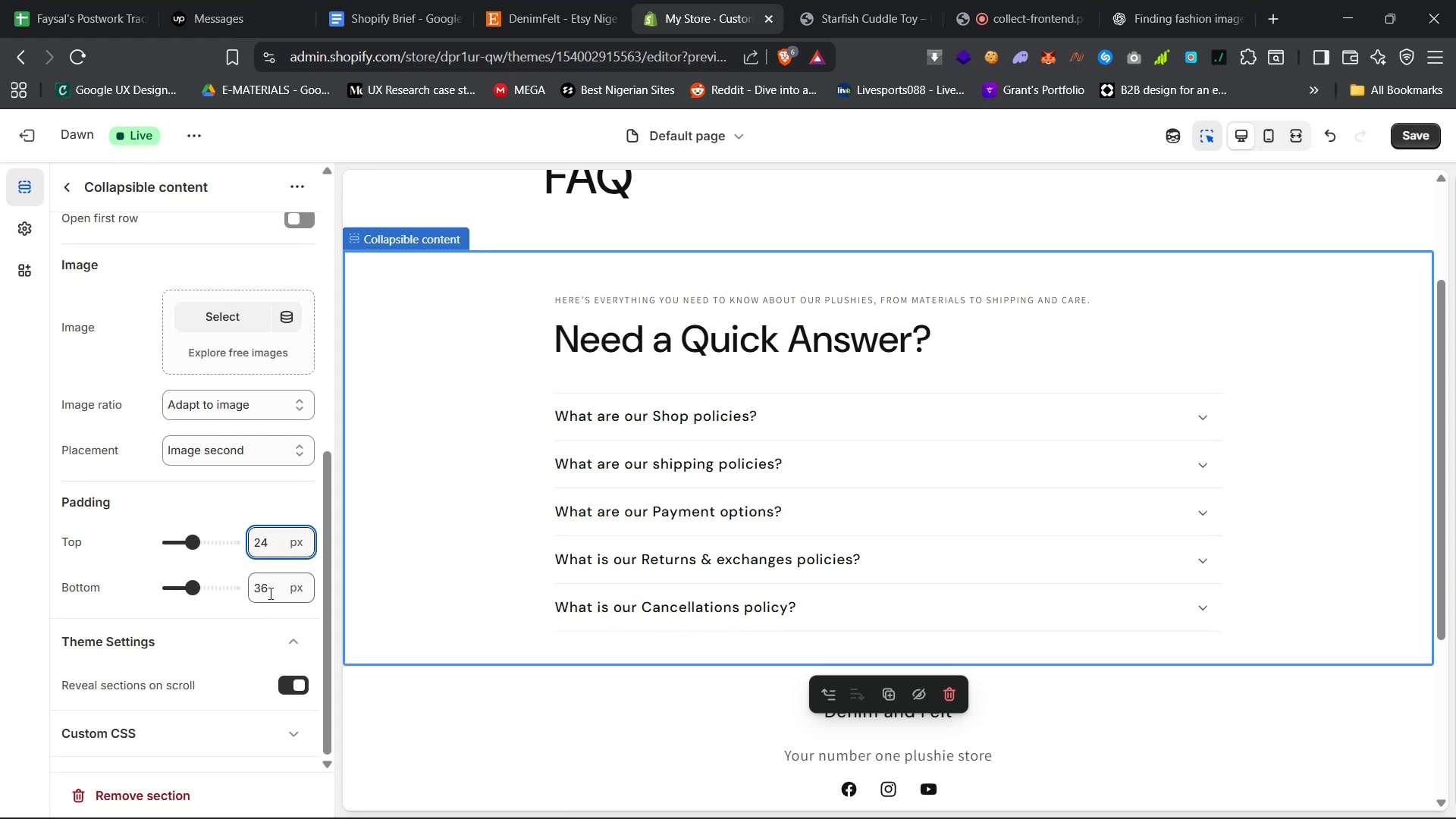 
double_click([269, 593])
 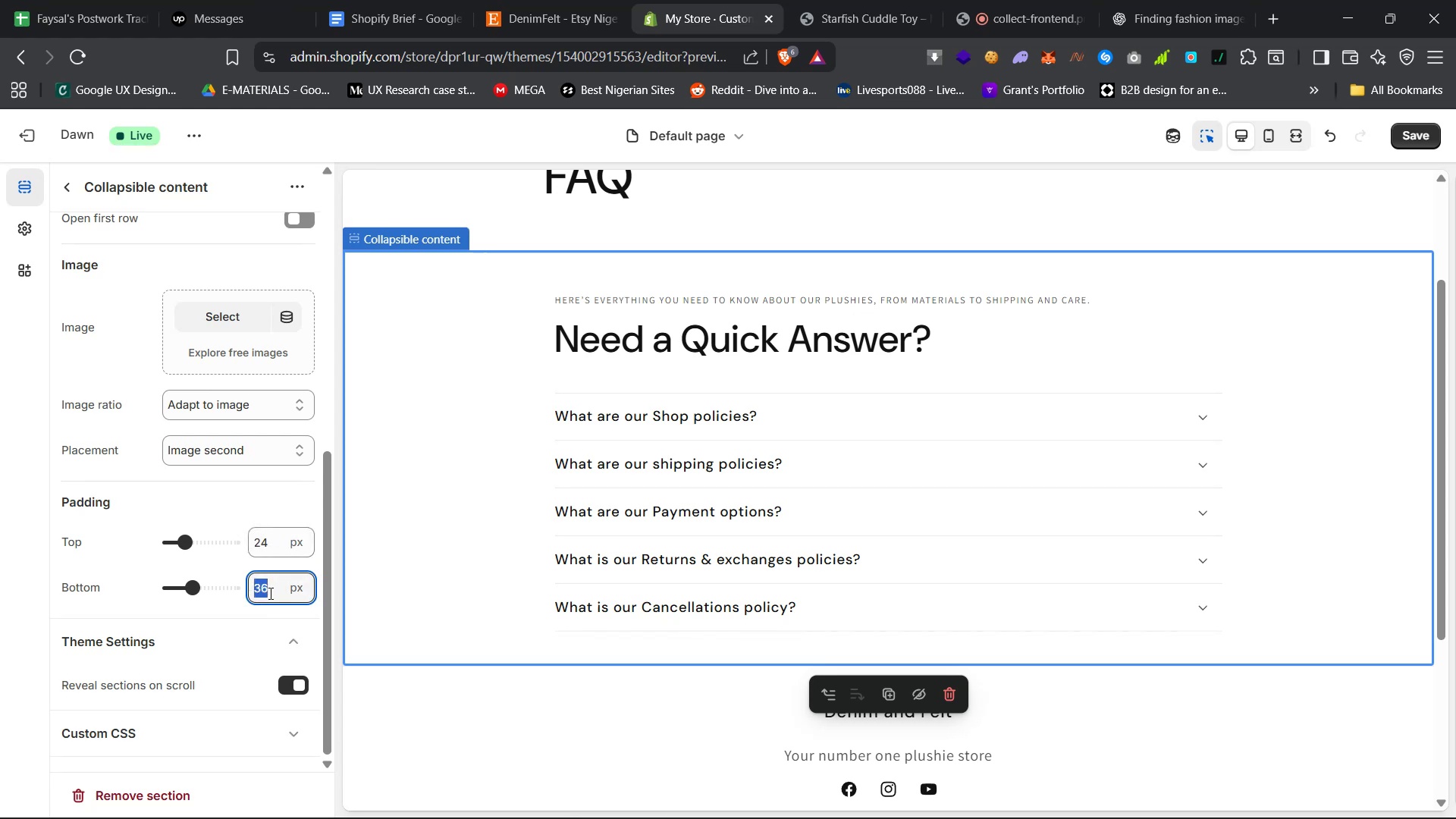 
type(24)
 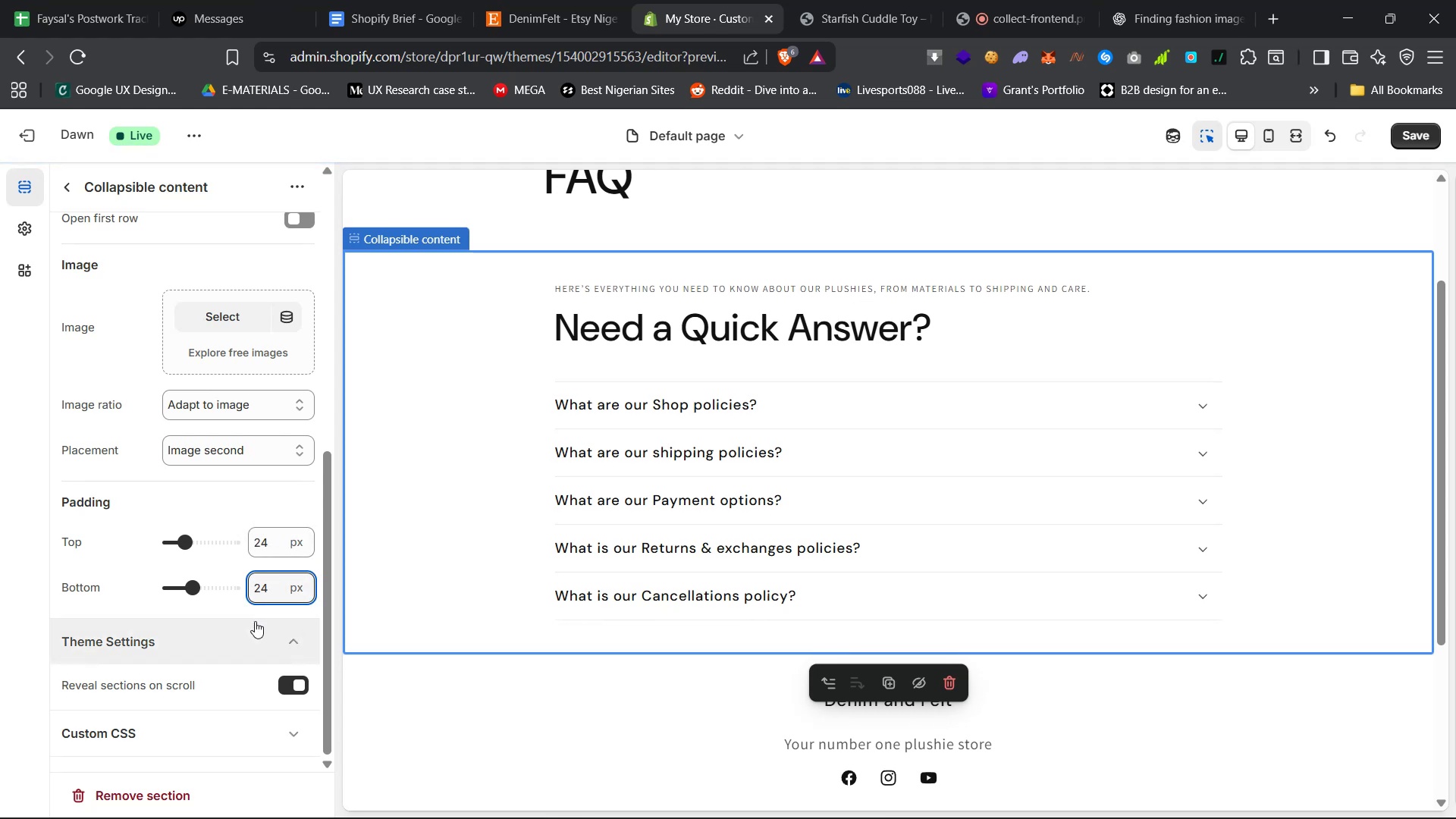 
key(Enter)
 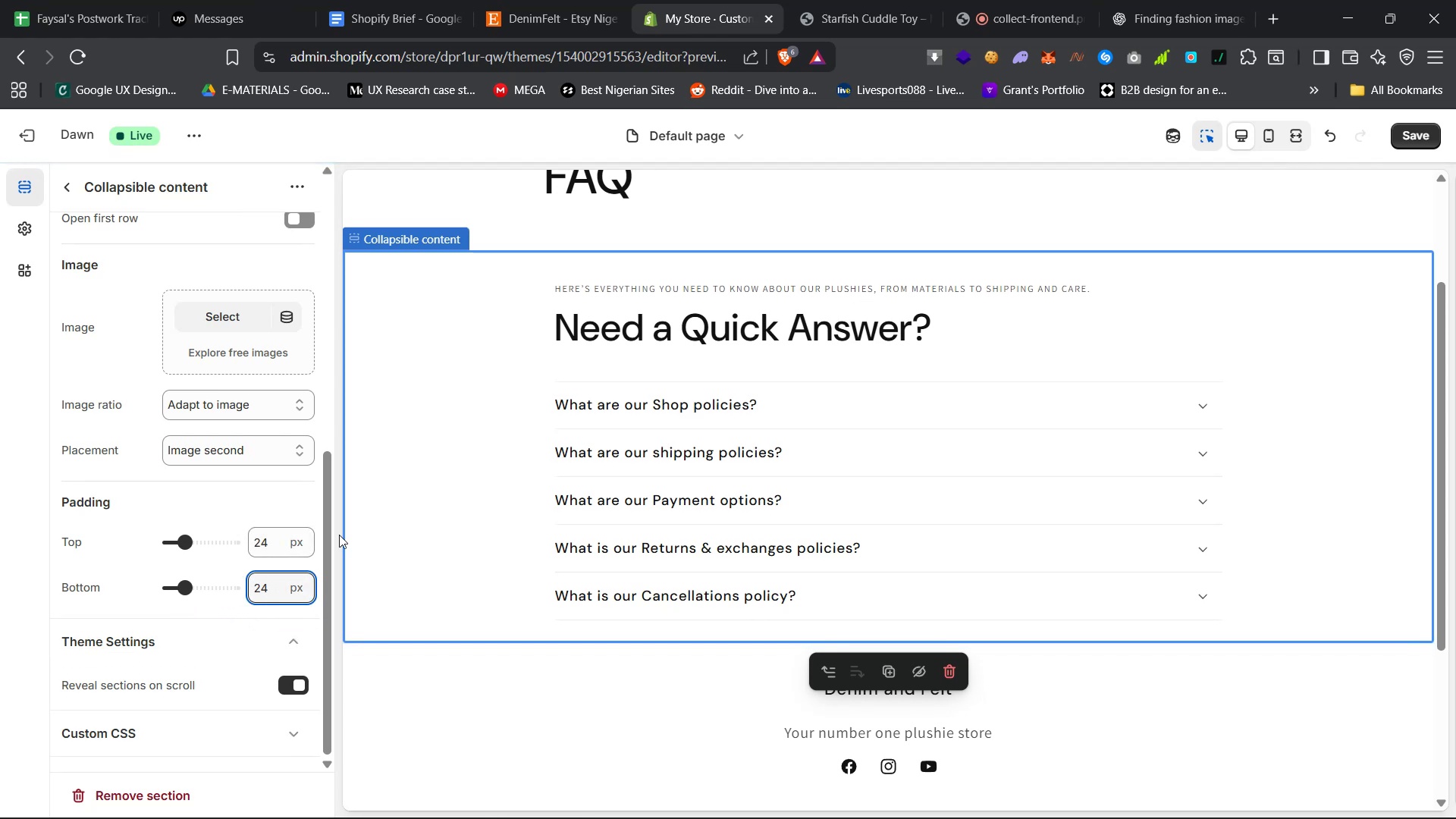 
scroll: coordinate [510, 474], scroll_direction: up, amount: 6.0
 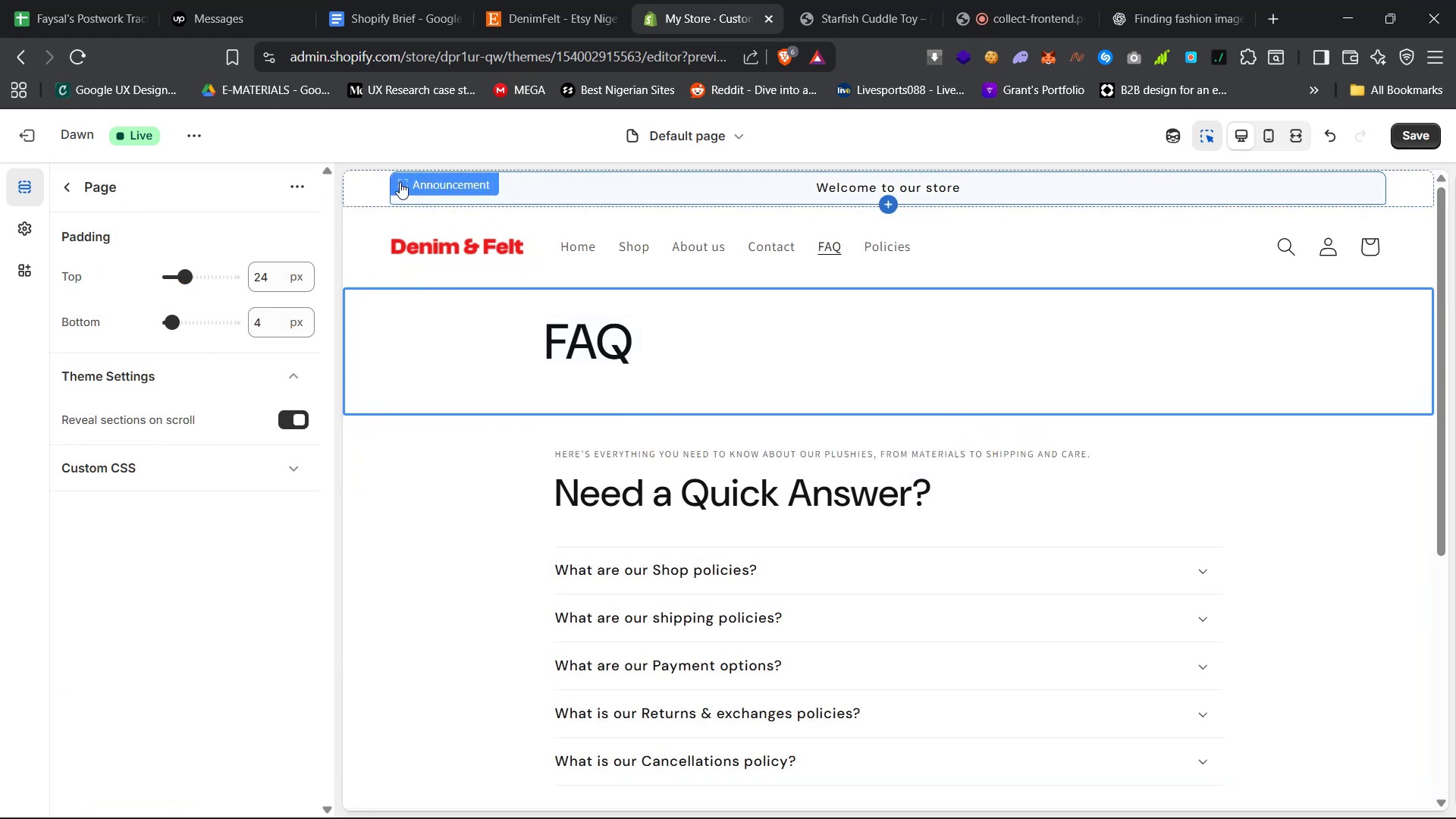 
wait(5.96)
 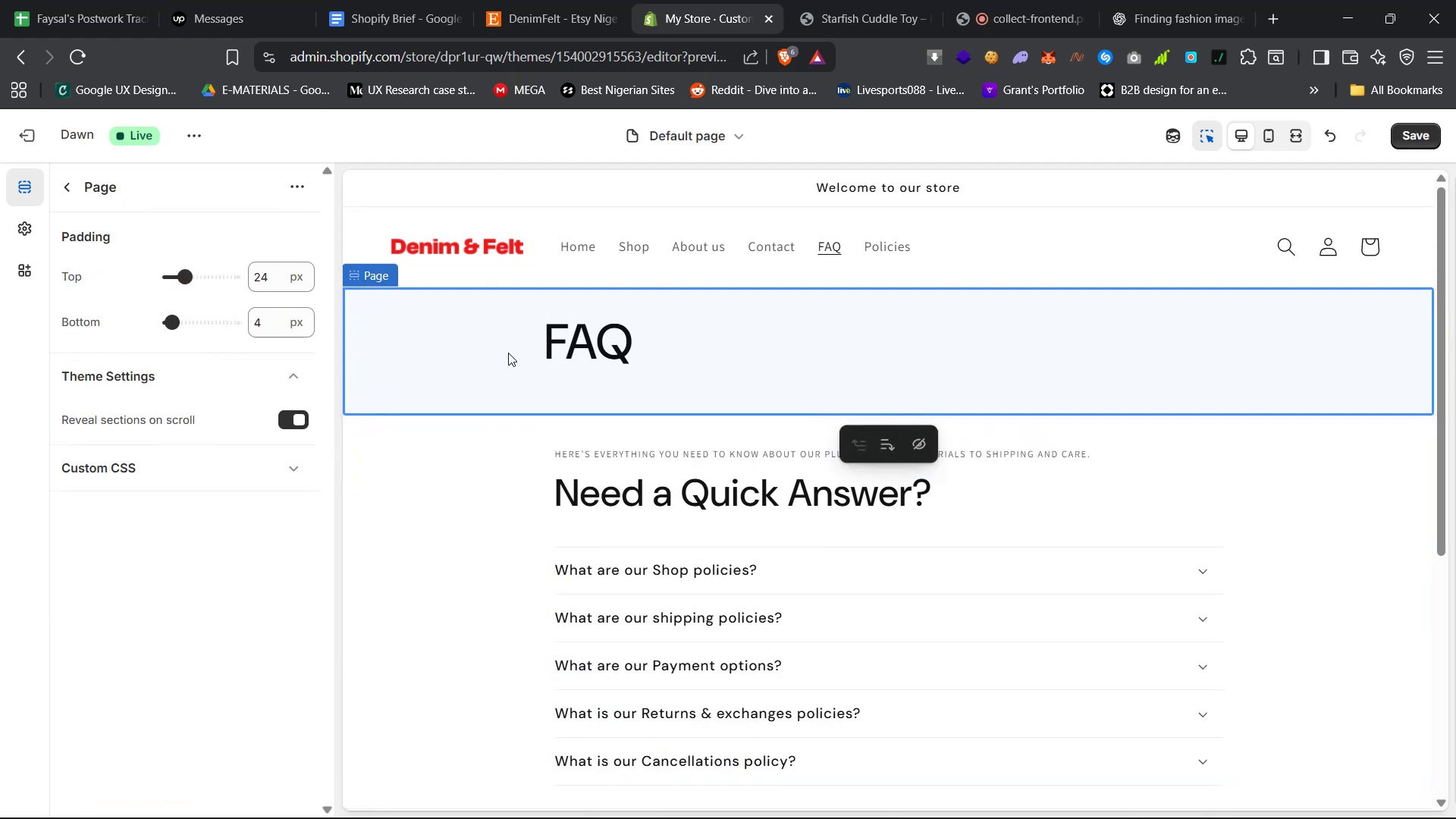 
scroll: coordinate [413, 678], scroll_direction: down, amount: 12.0
 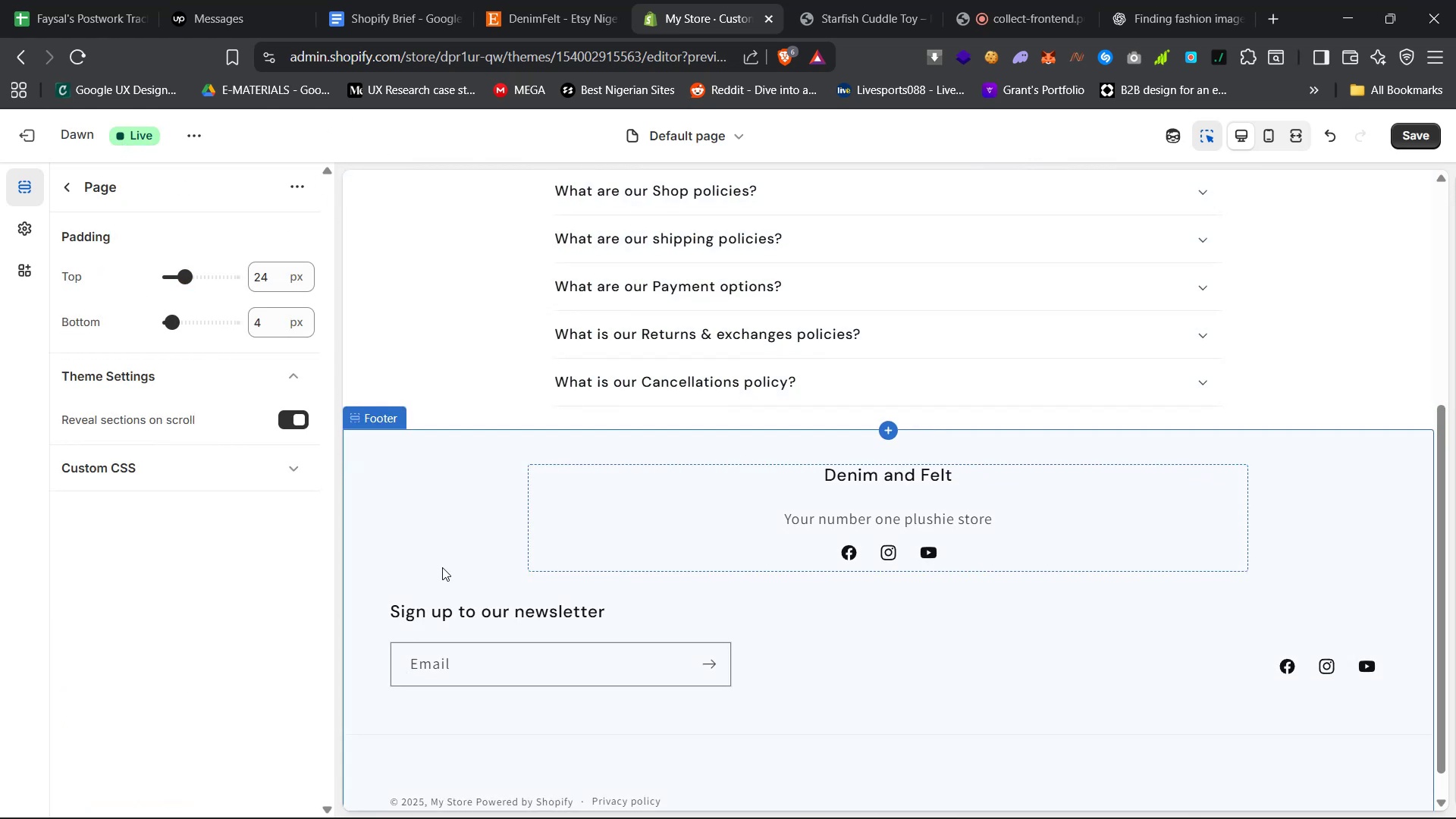 
left_click([381, 517])
 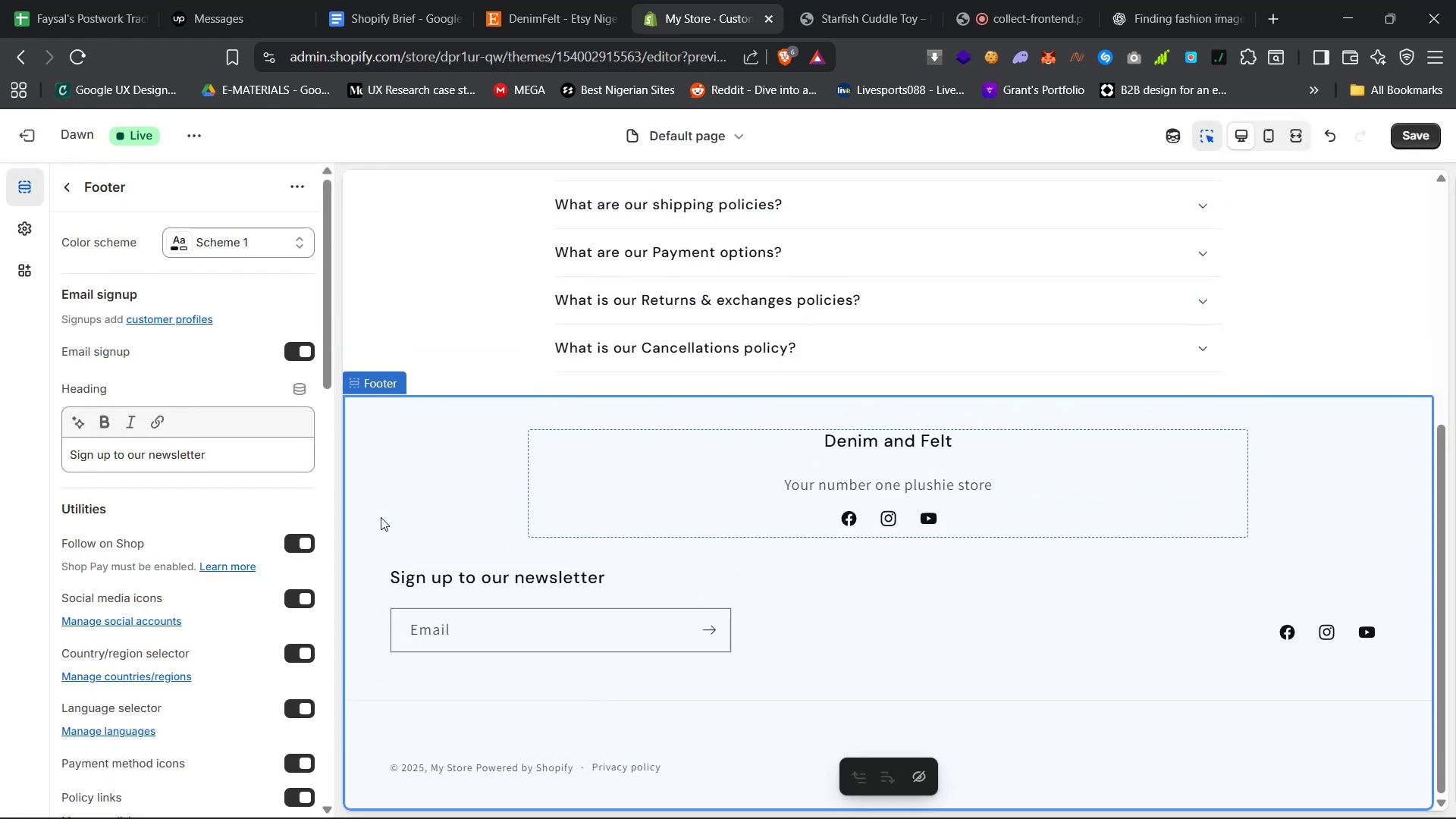 
scroll: coordinate [377, 525], scroll_direction: down, amount: 21.0
 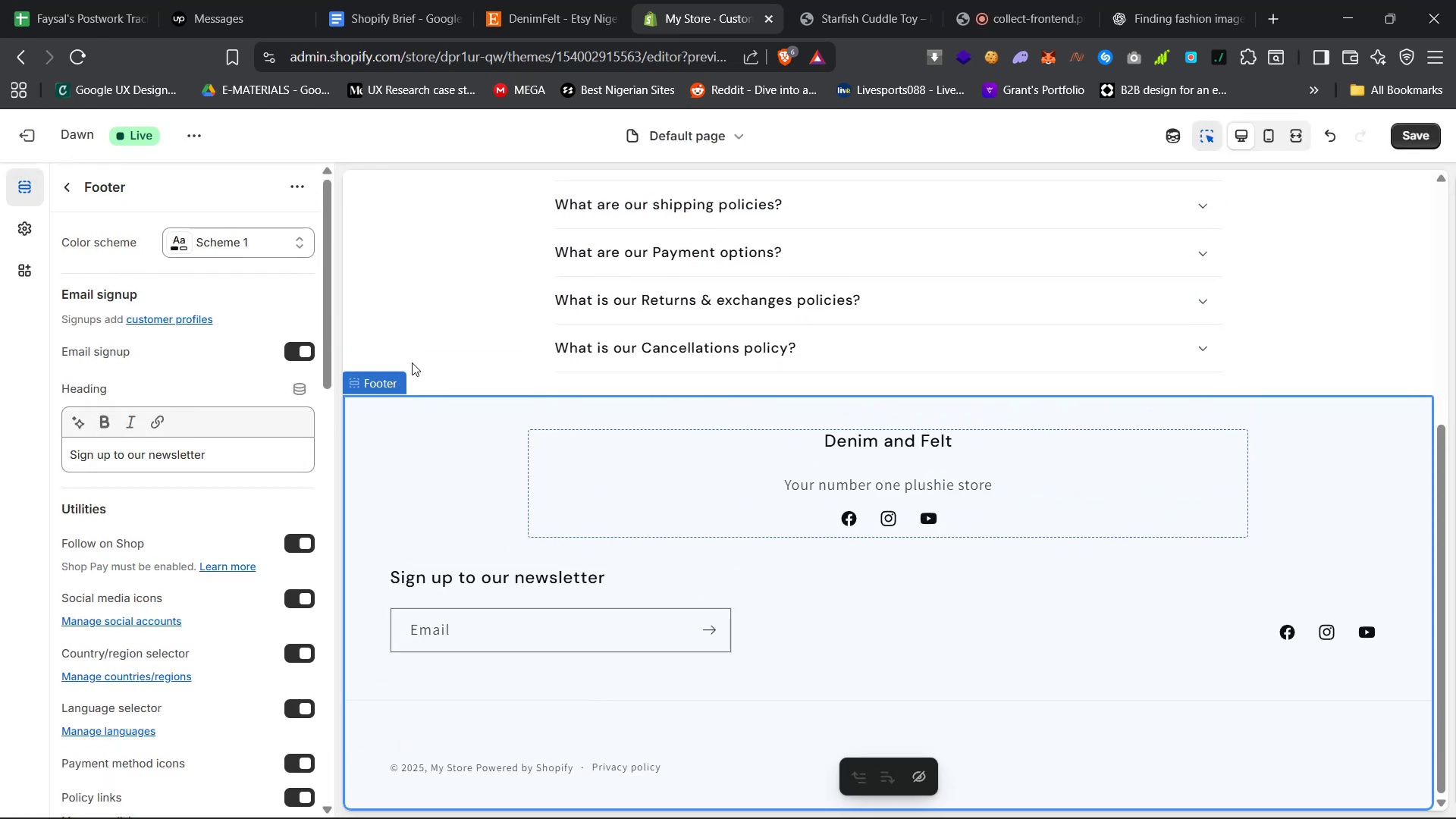 
left_click([423, 345])
 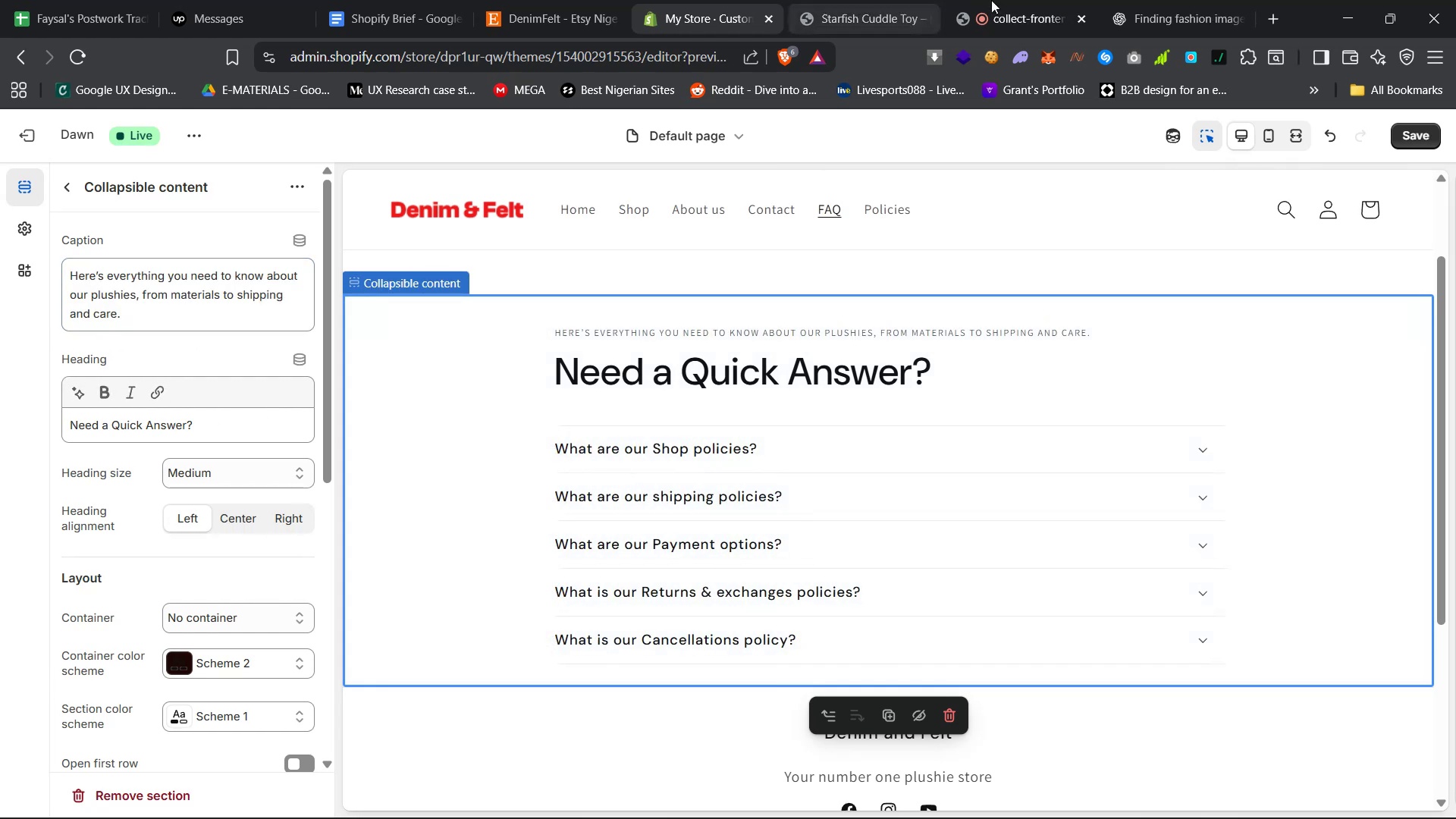 
wait(5.35)
 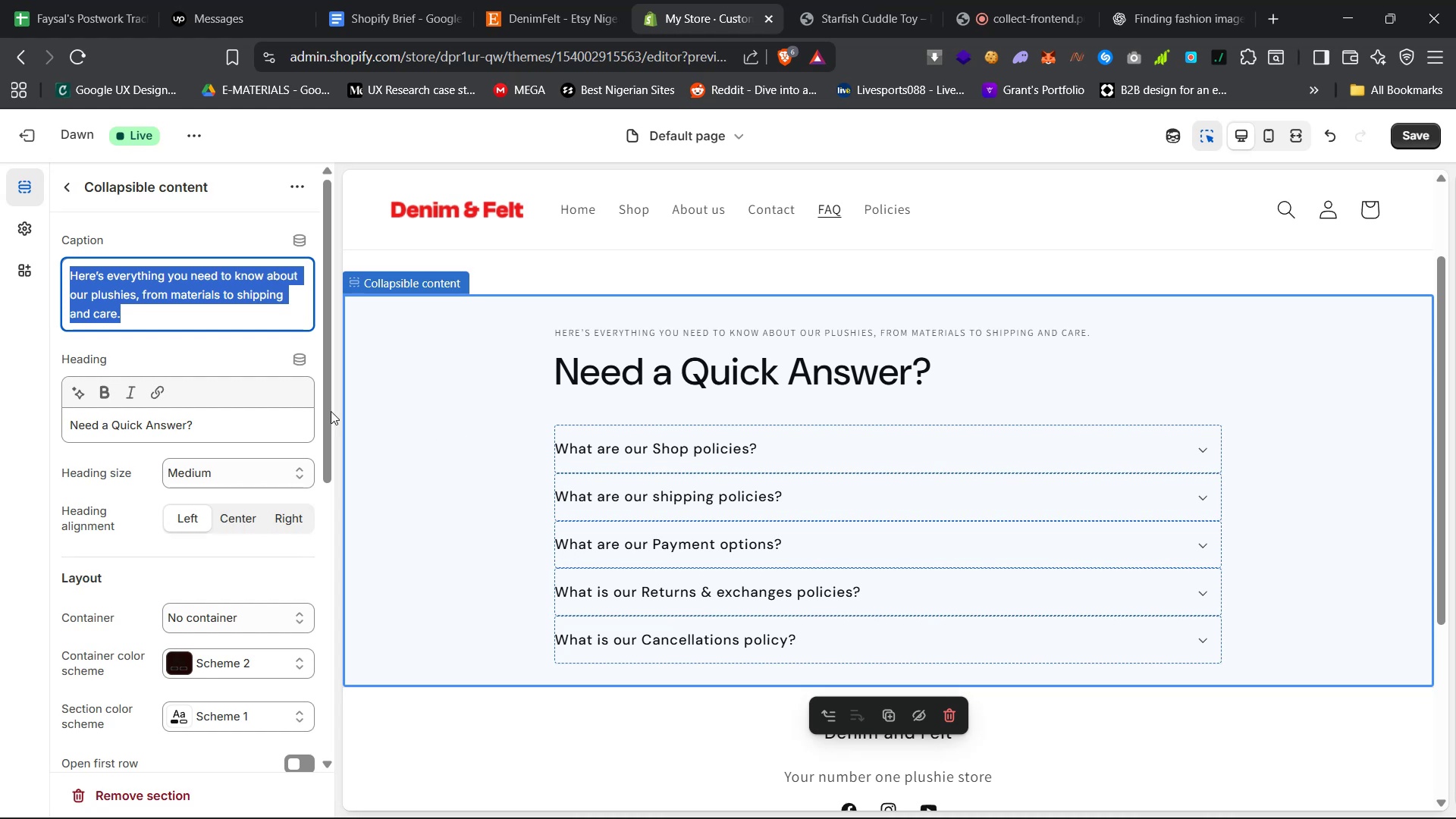 
left_click([1303, 136])
 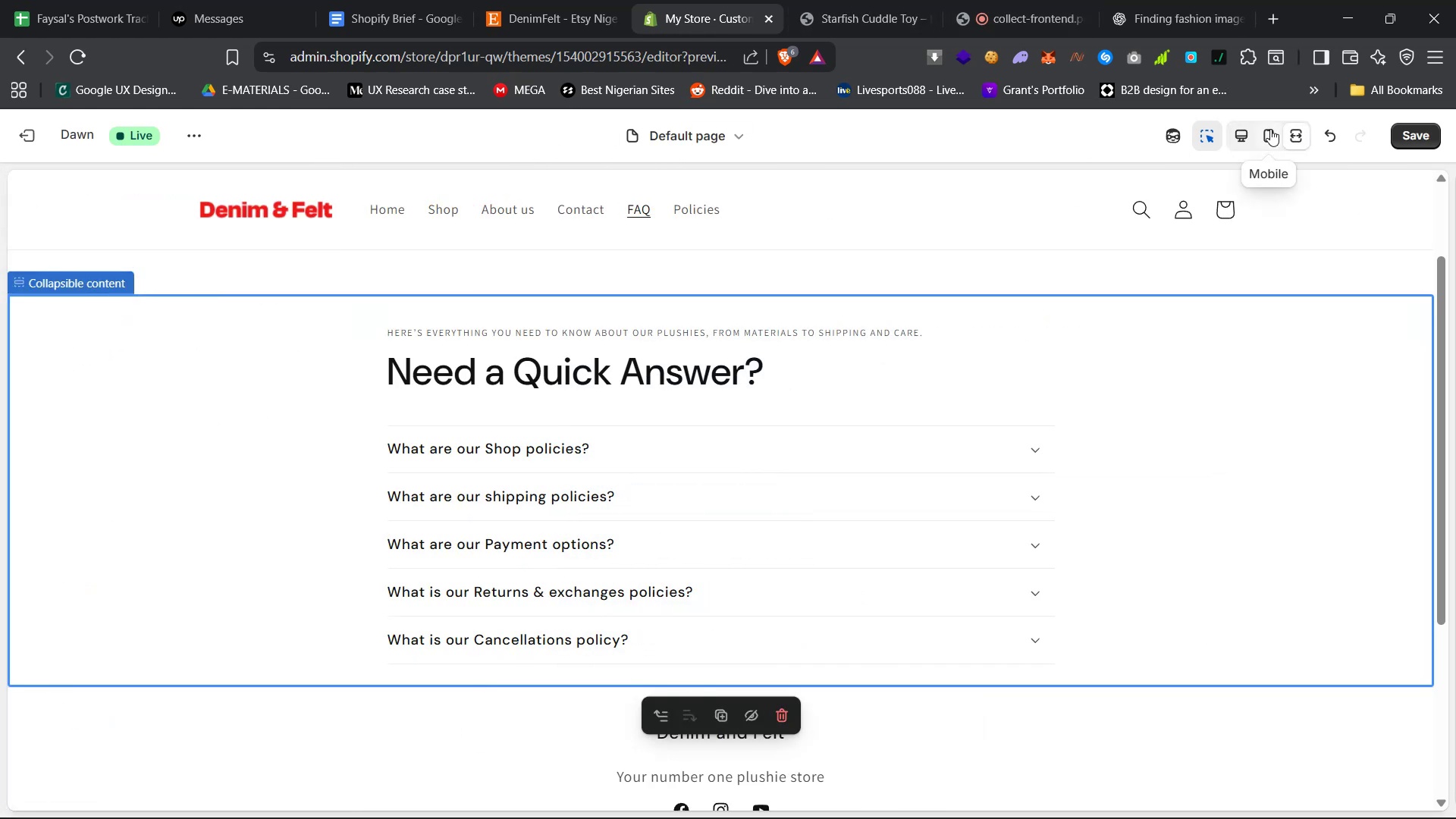 
left_click([1242, 129])
 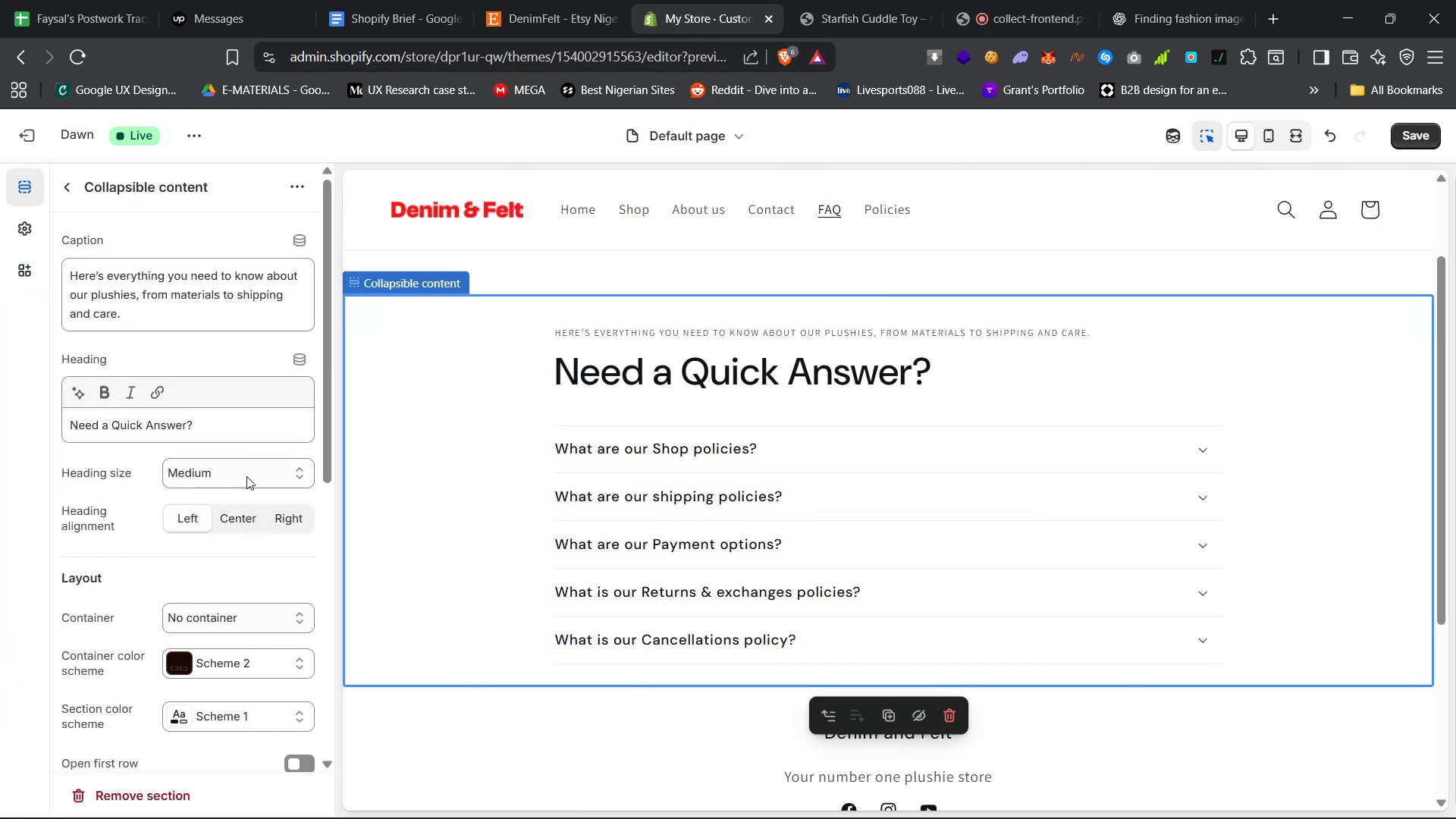 
scroll: coordinate [222, 499], scroll_direction: down, amount: 15.0
 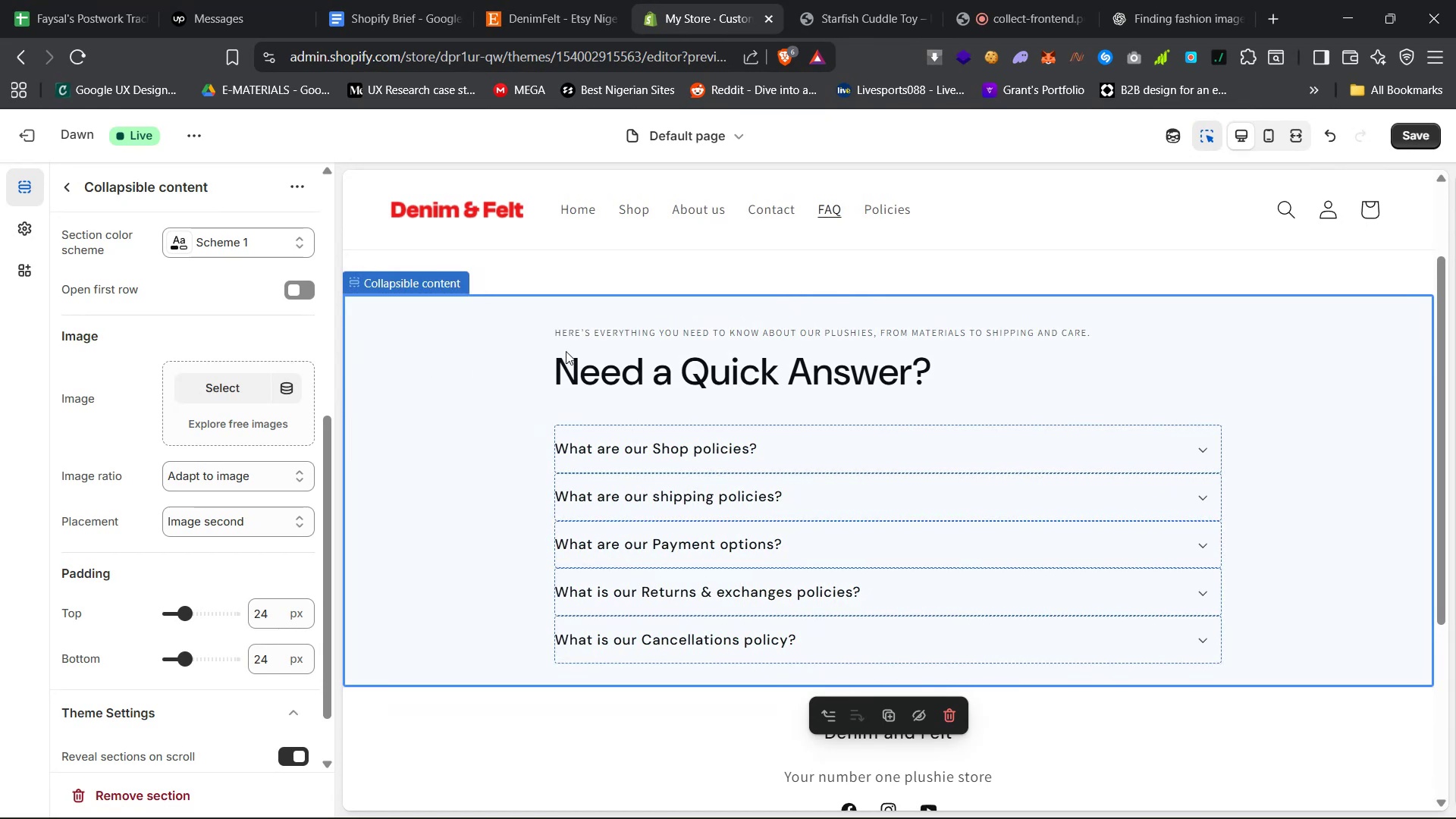 
double_click([590, 337])
 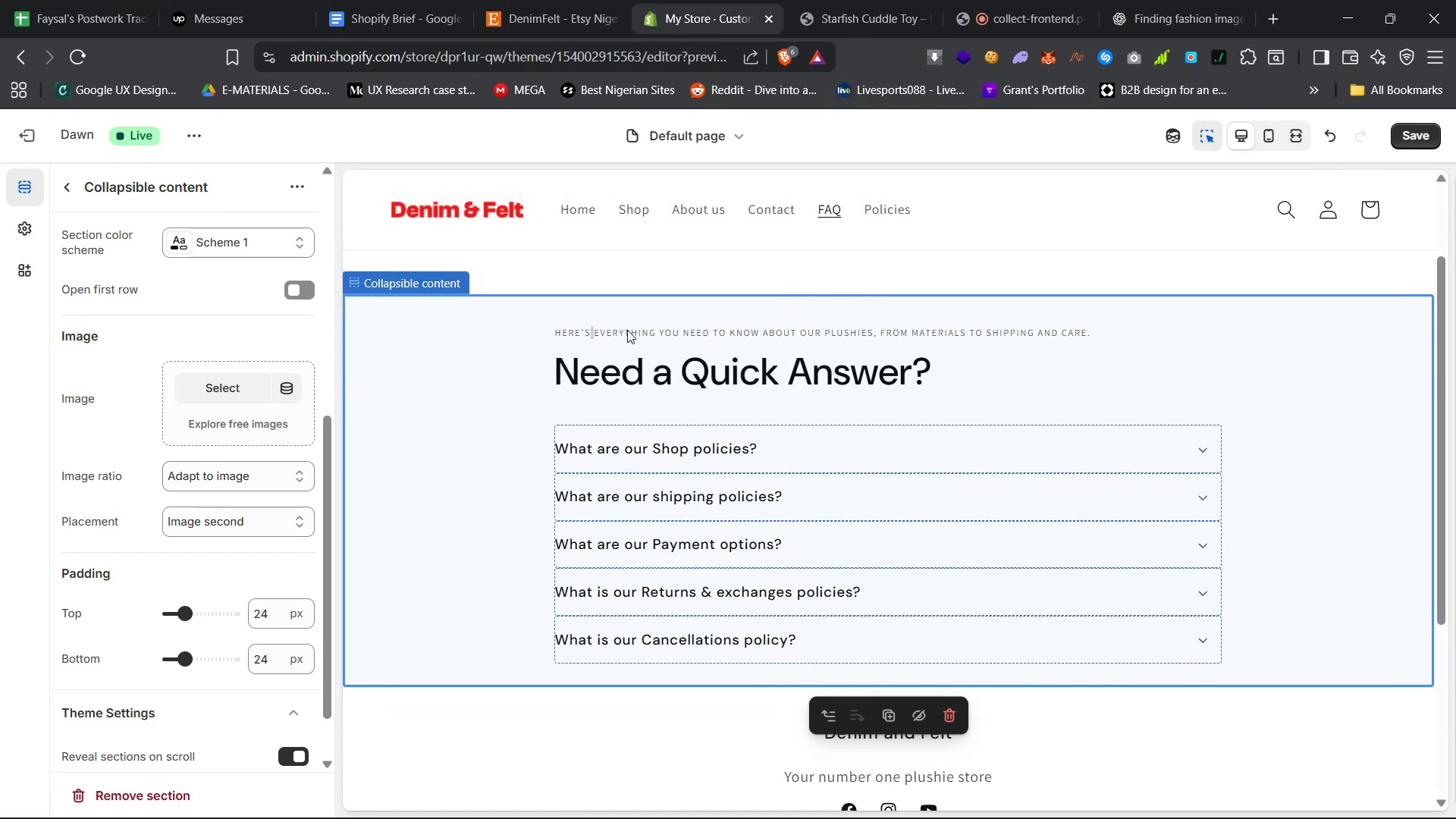 
double_click([652, 324])
 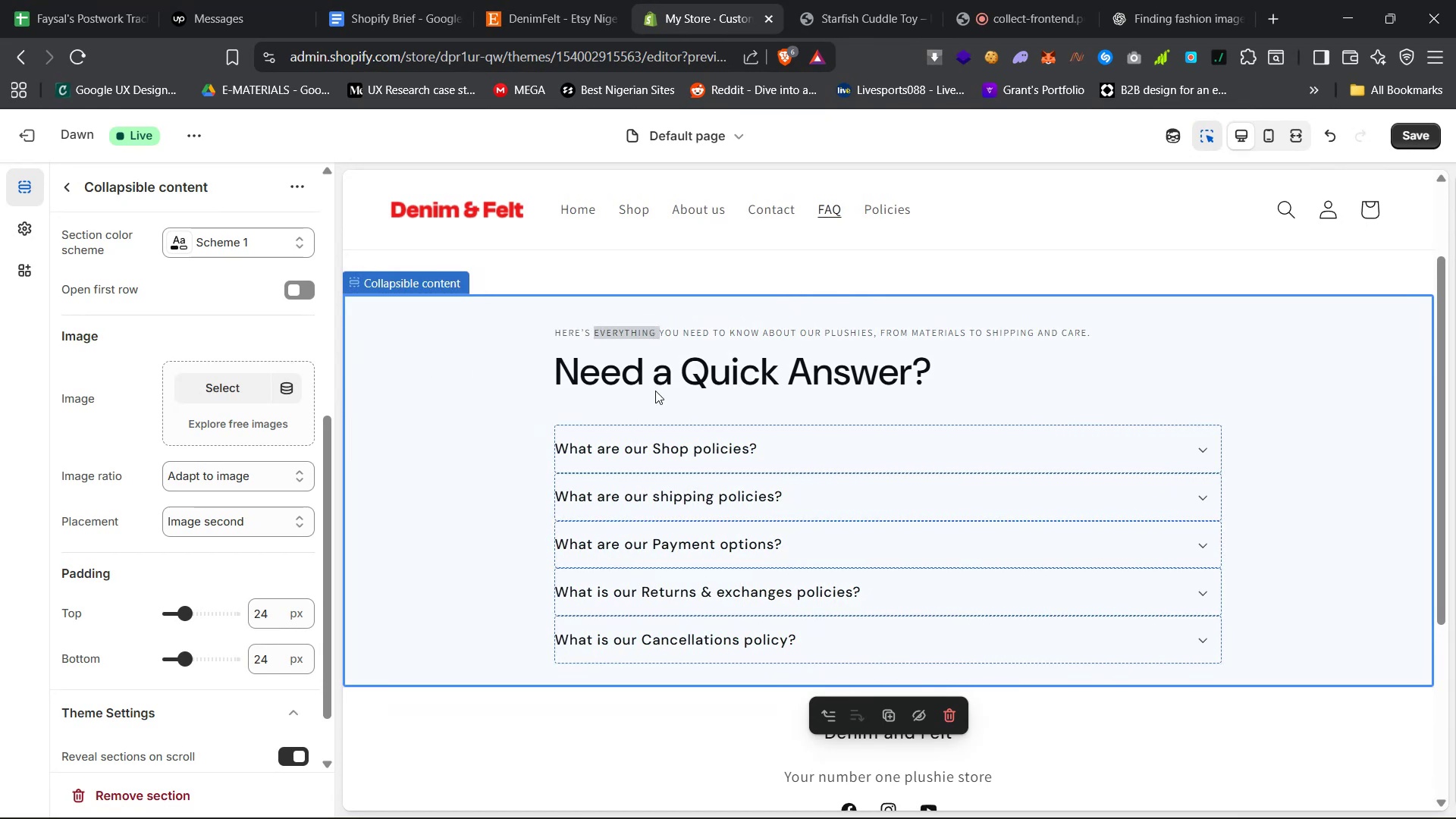 
double_click([655, 391])
 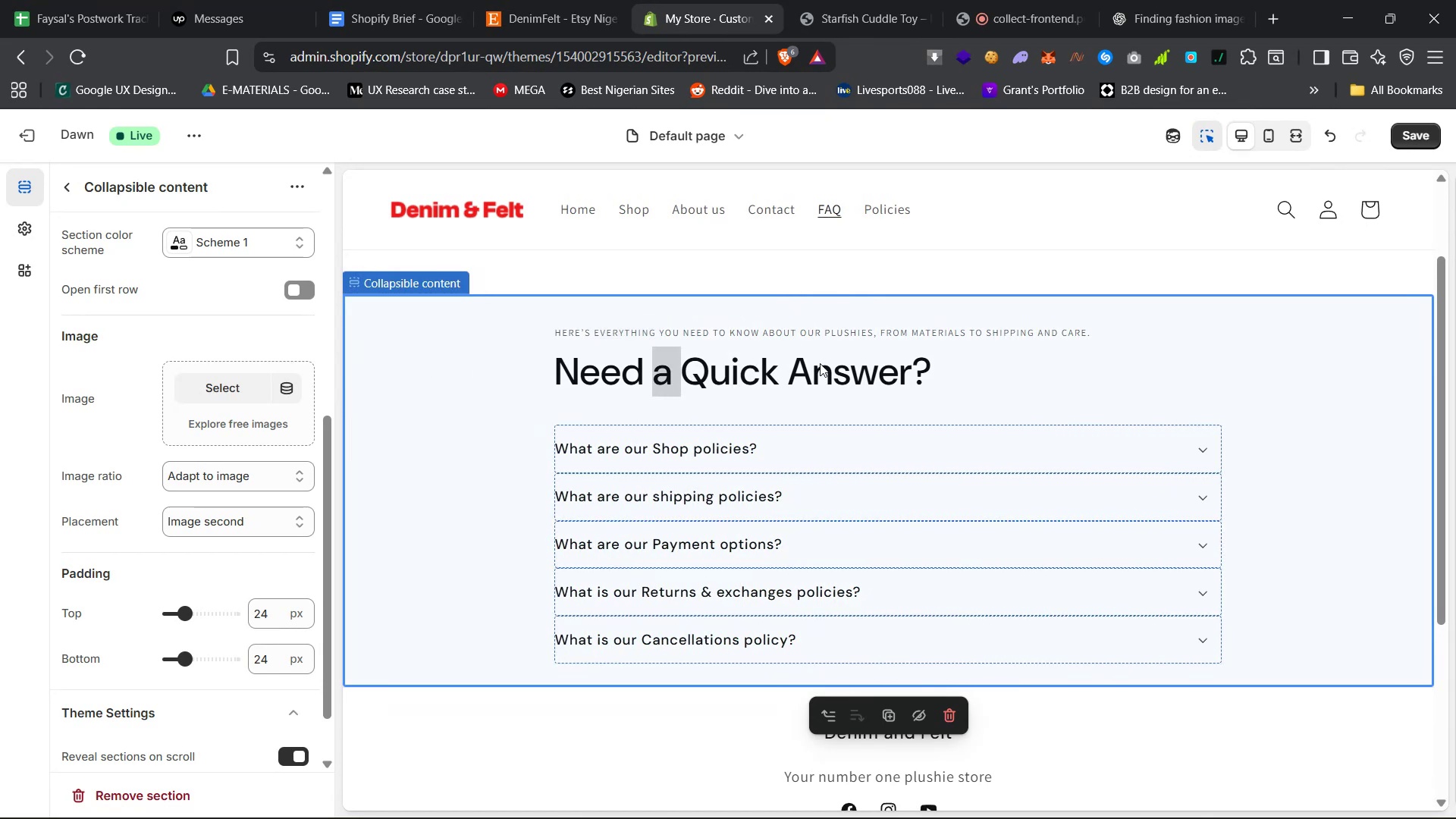 
double_click([820, 363])
 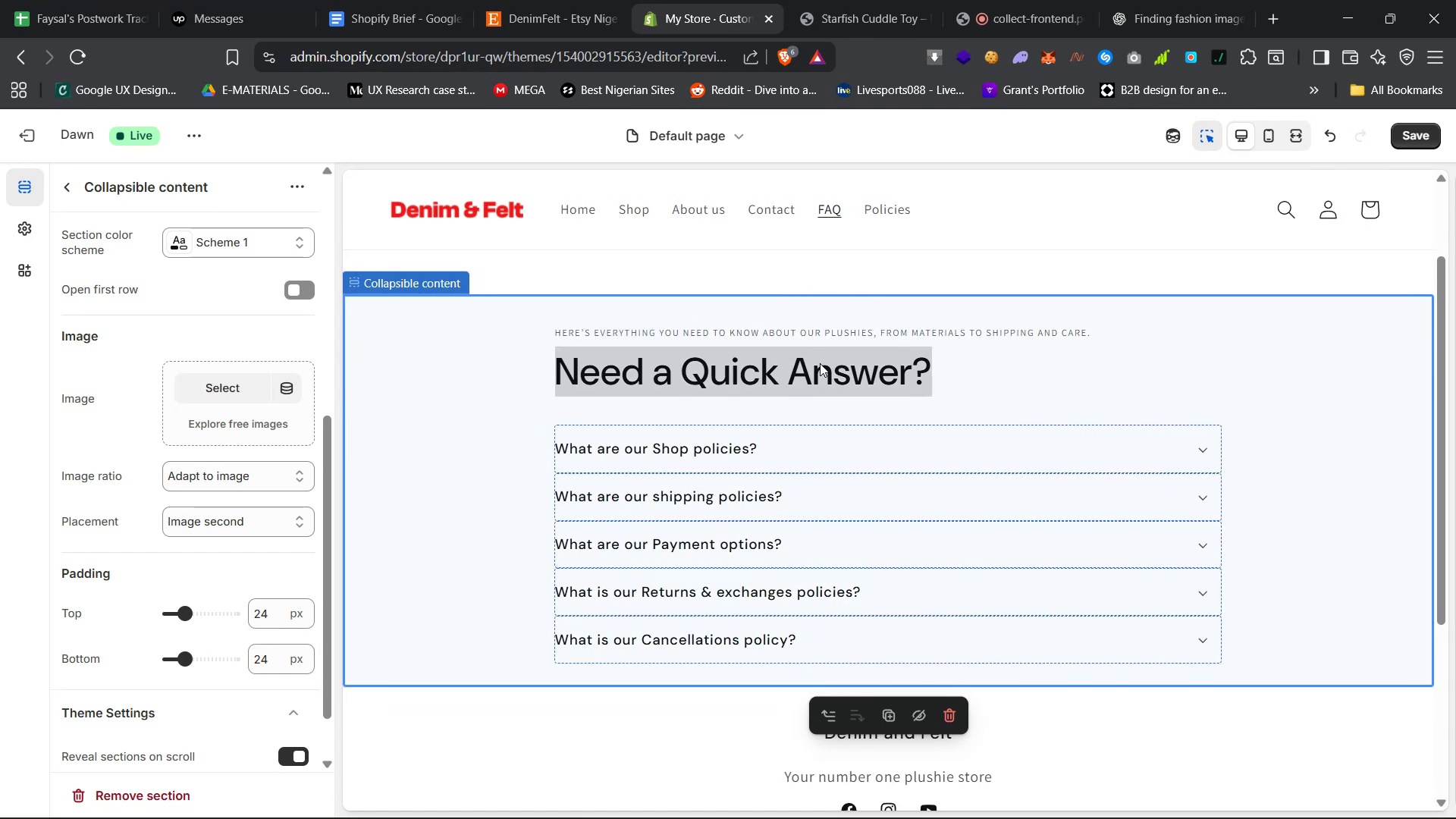 
triple_click([820, 363])
 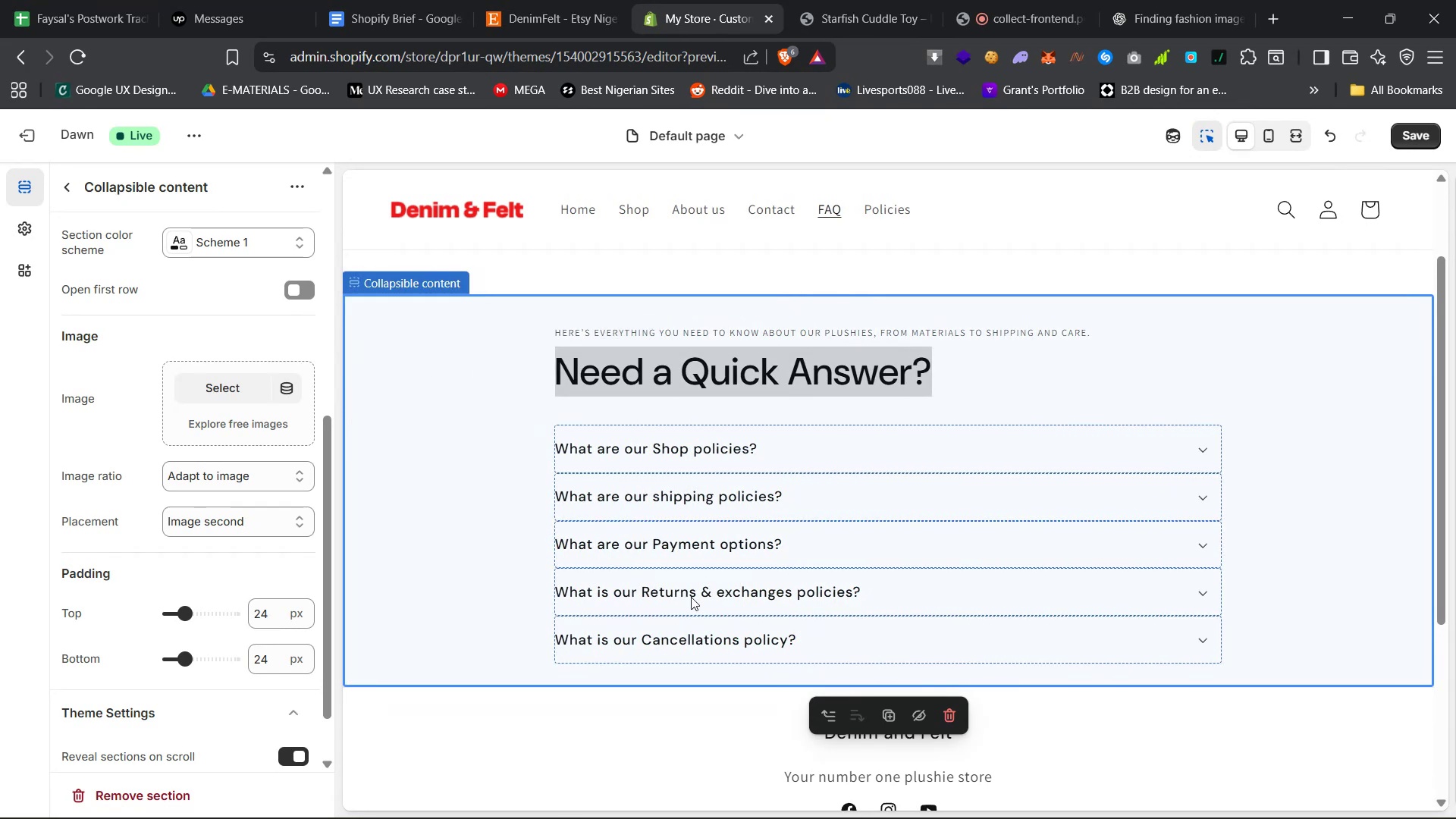 
left_click([668, 647])
 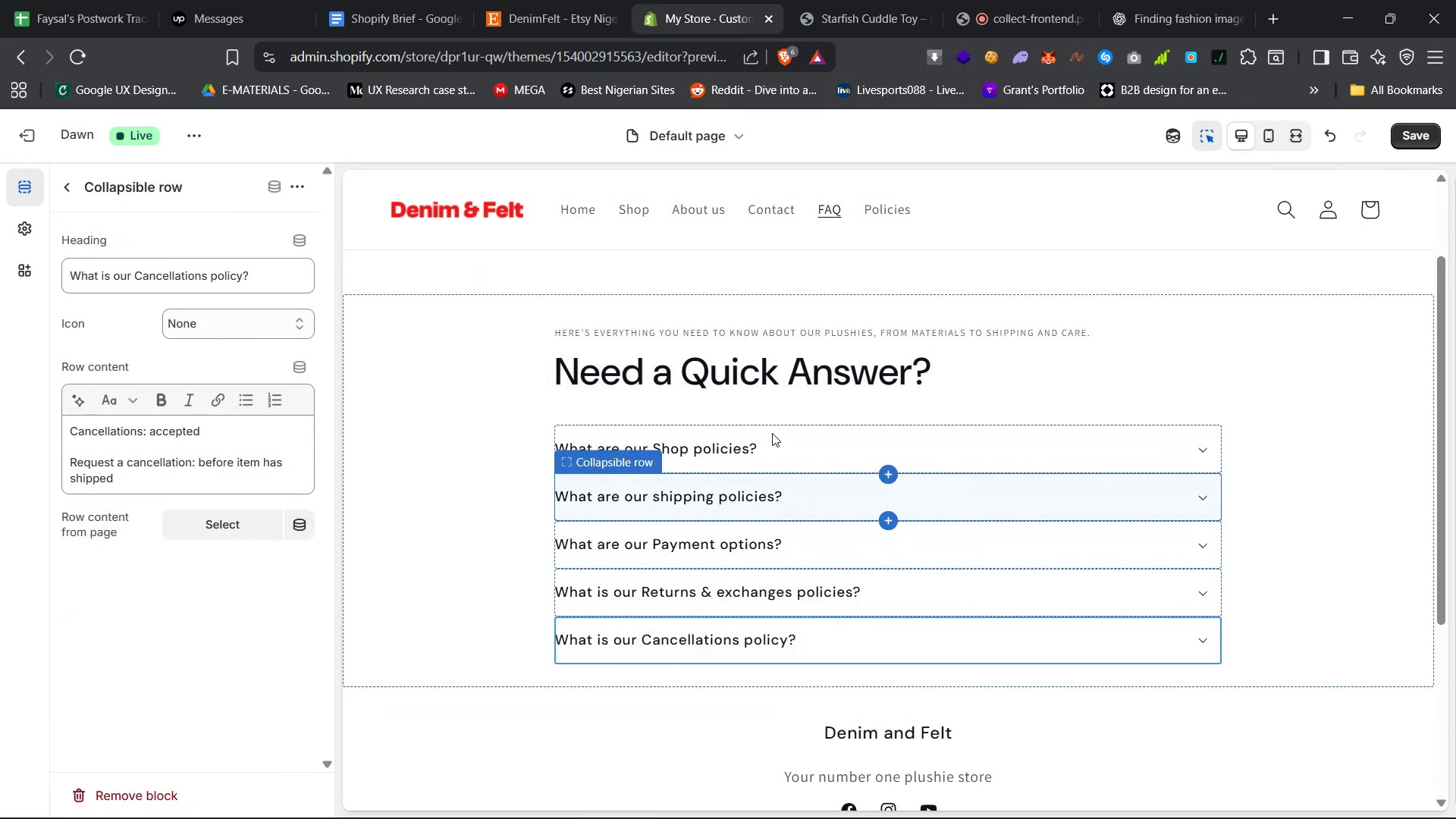 
left_click([817, 377])
 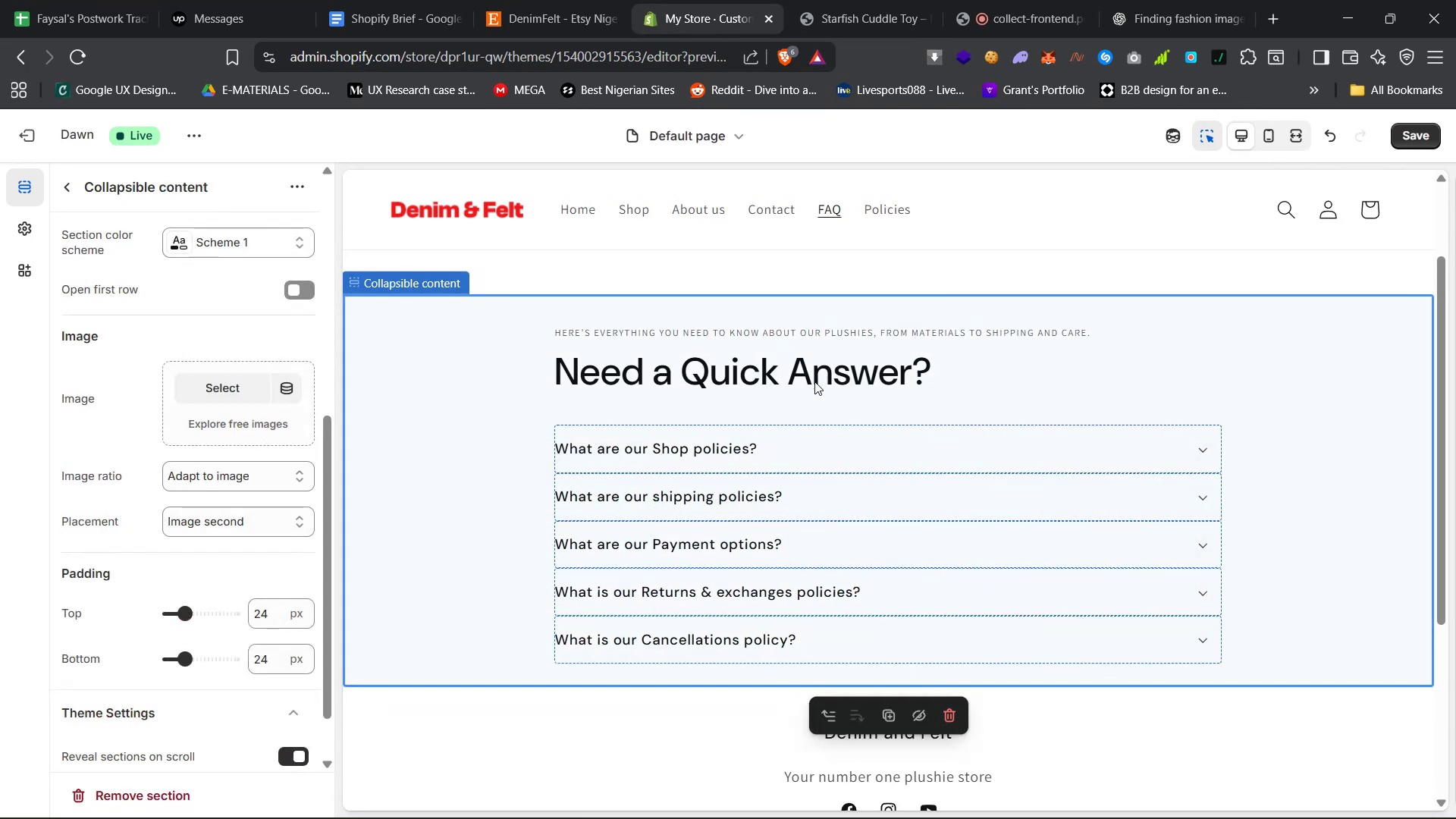 
mouse_move([774, 479])
 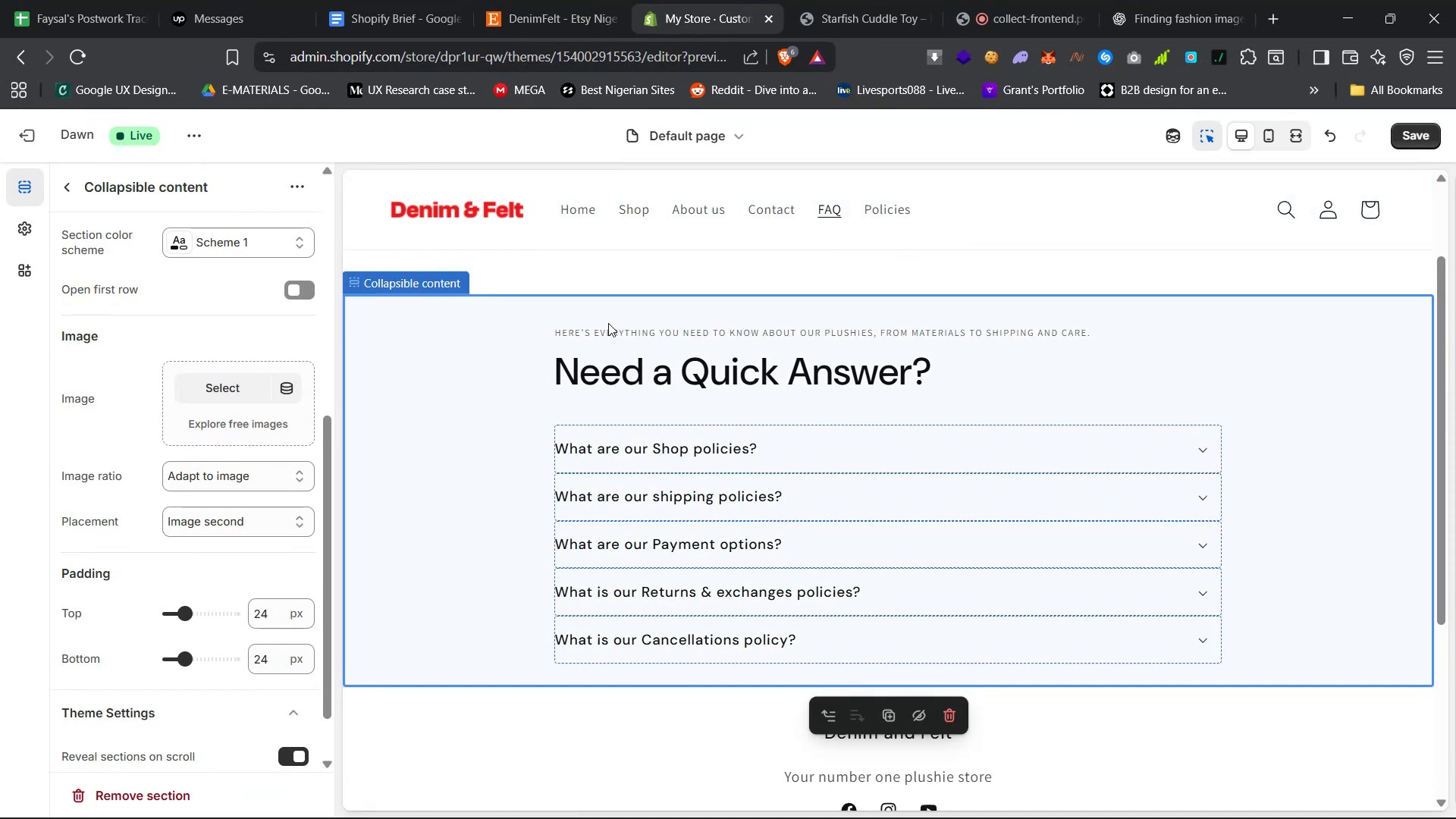 
wait(6.88)
 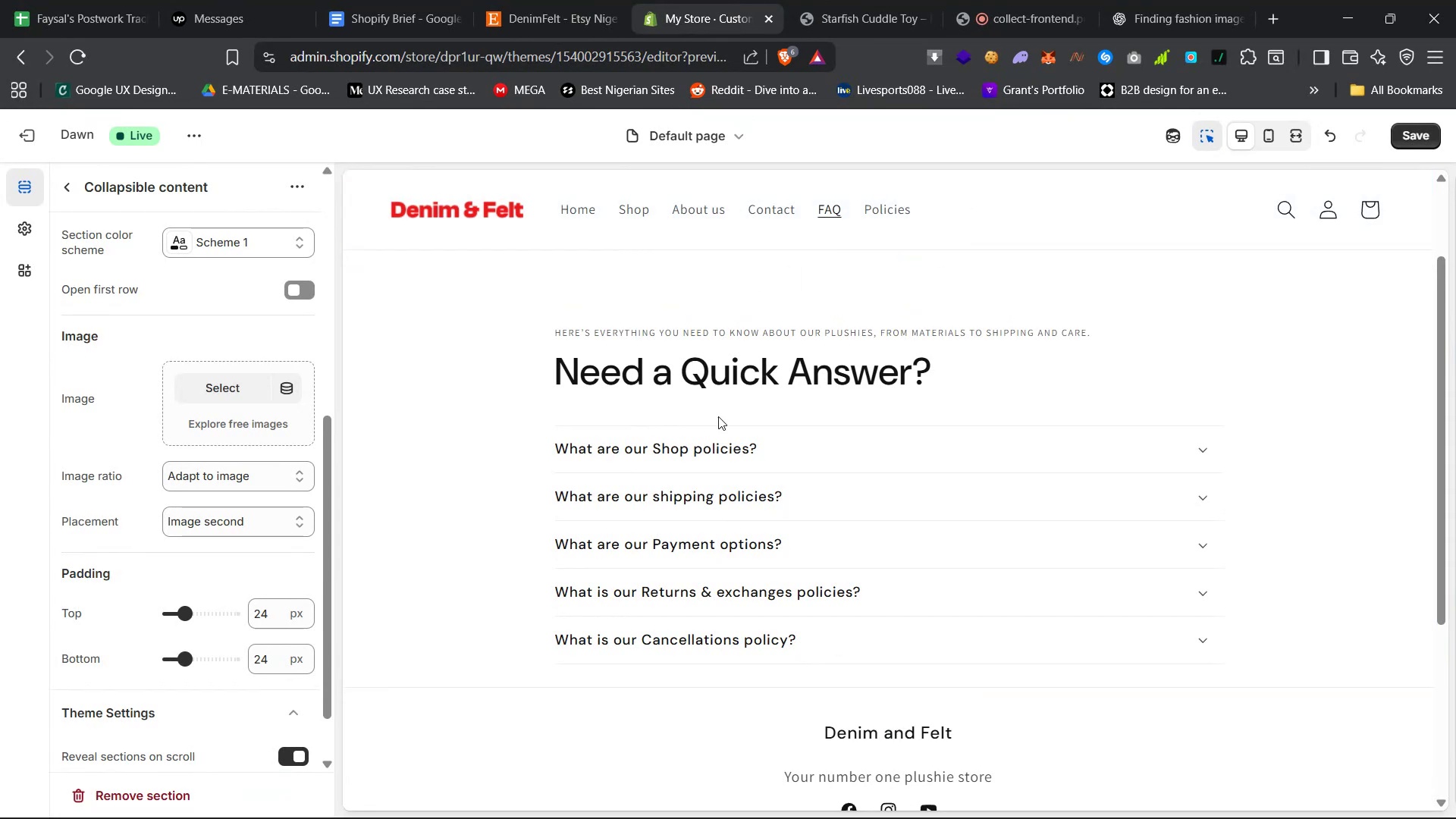 
left_click([305, 290])
 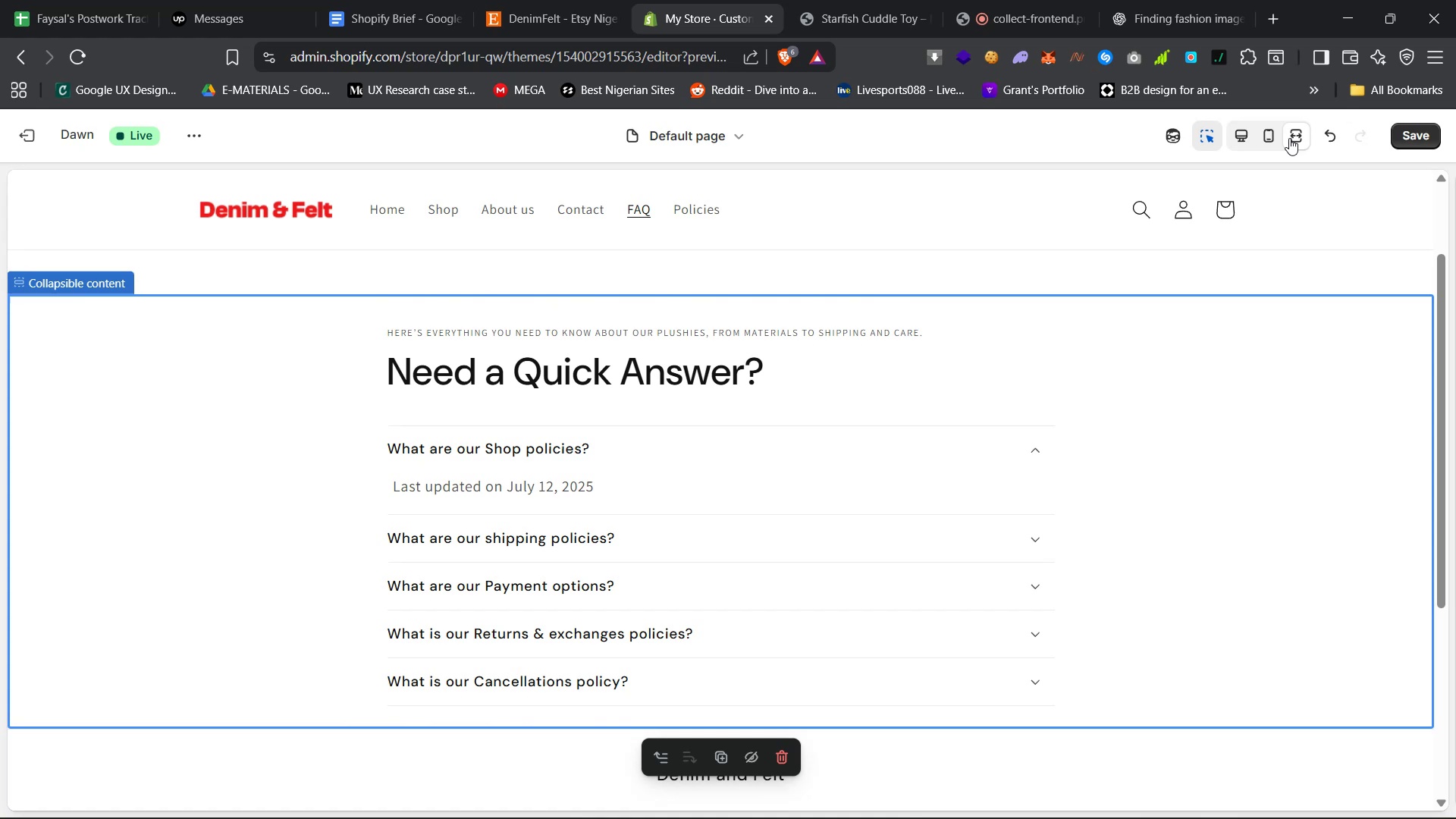 
wait(6.75)
 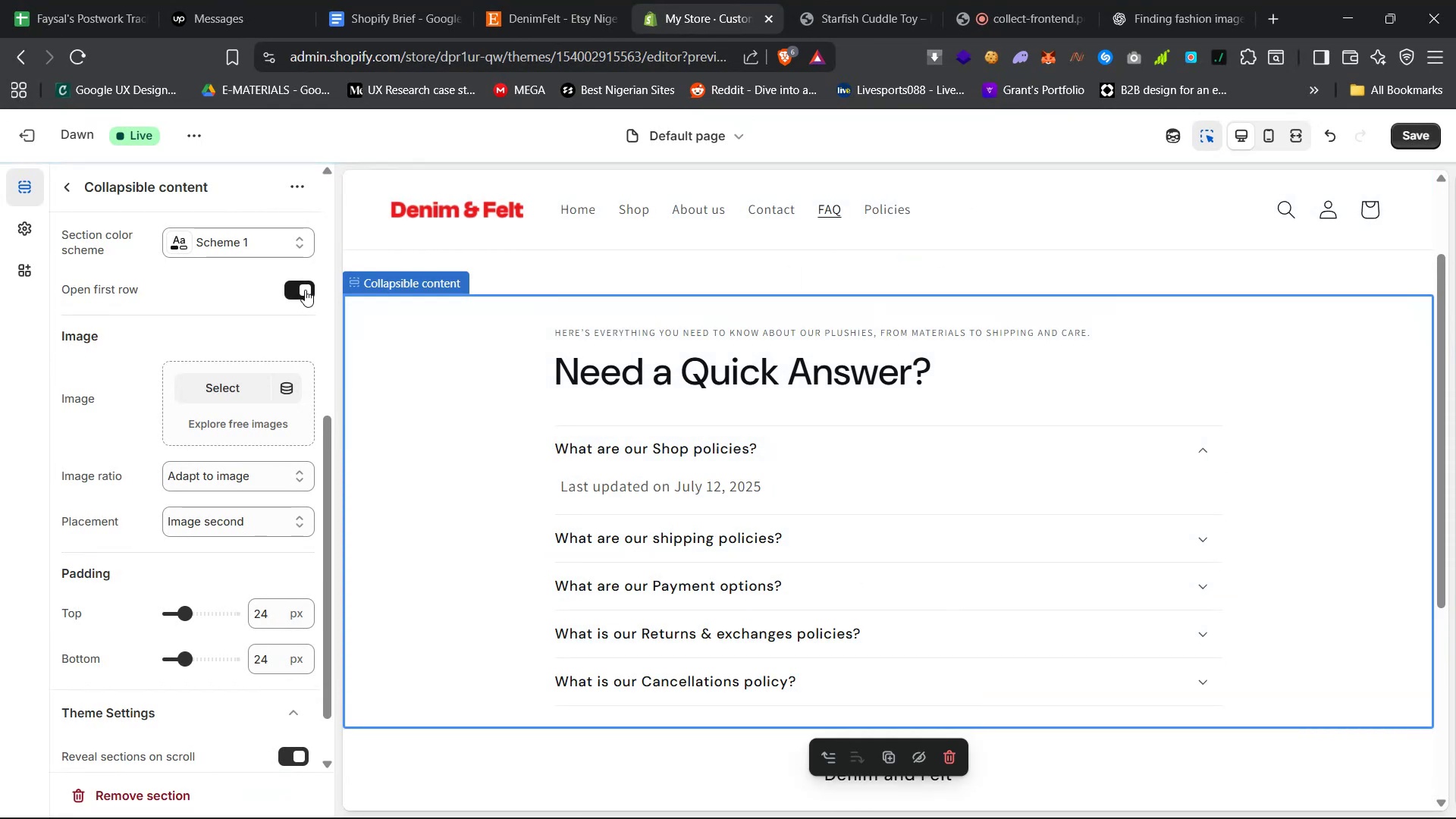 
left_click([1234, 139])
 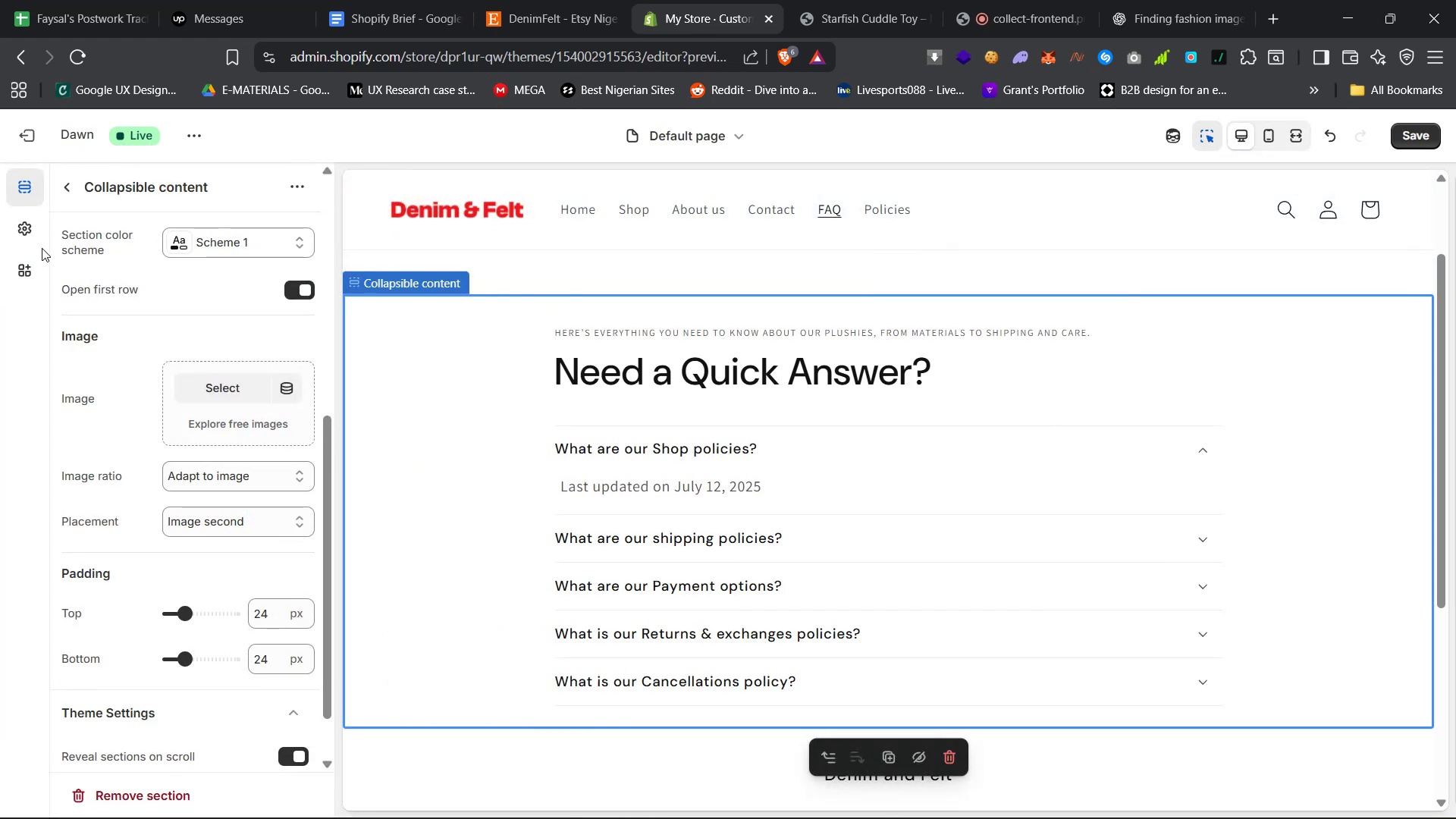 
left_click([34, 240])
 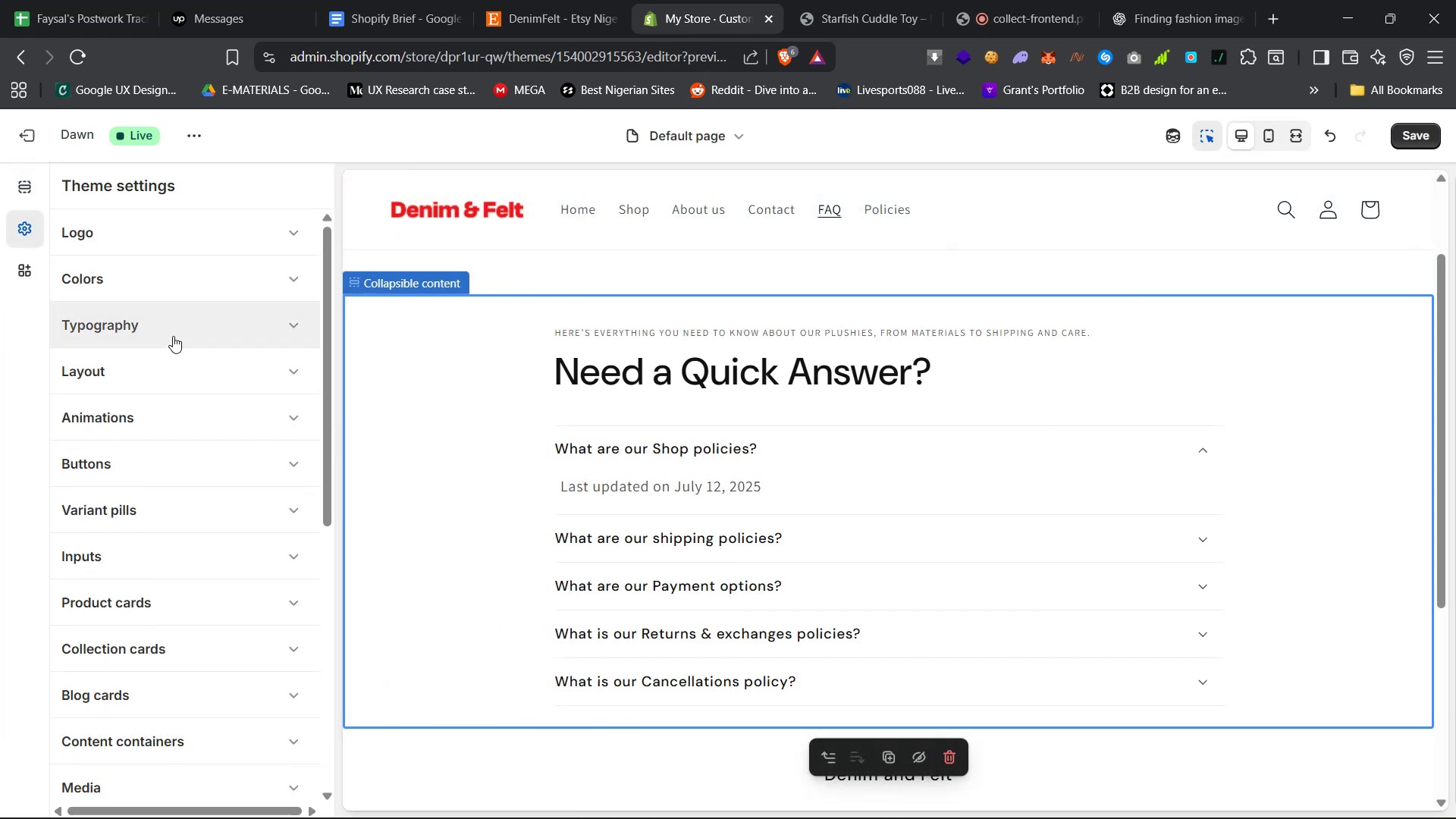 
left_click([171, 368])
 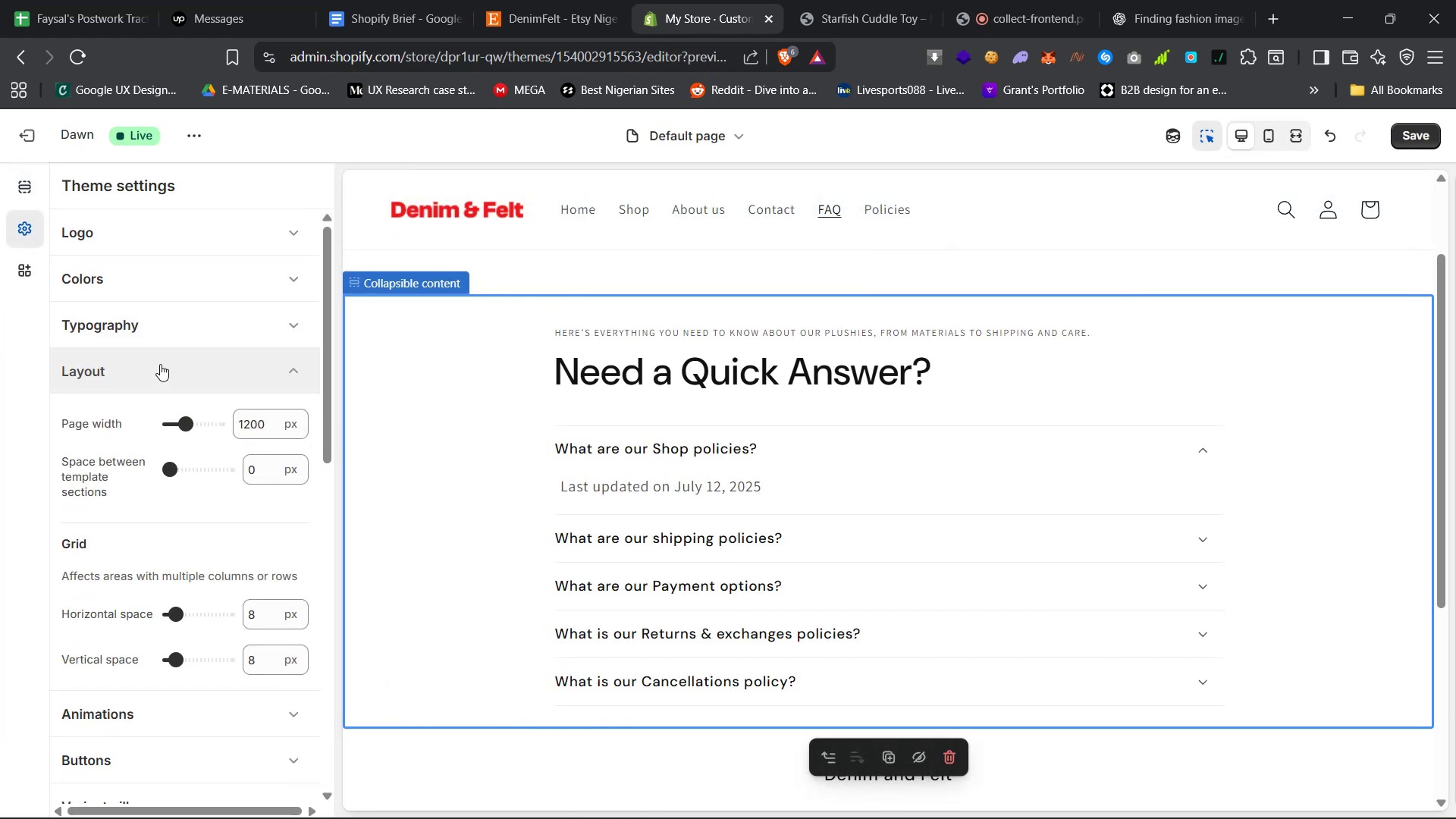 
scroll: coordinate [160, 365], scroll_direction: down, amount: 29.0
 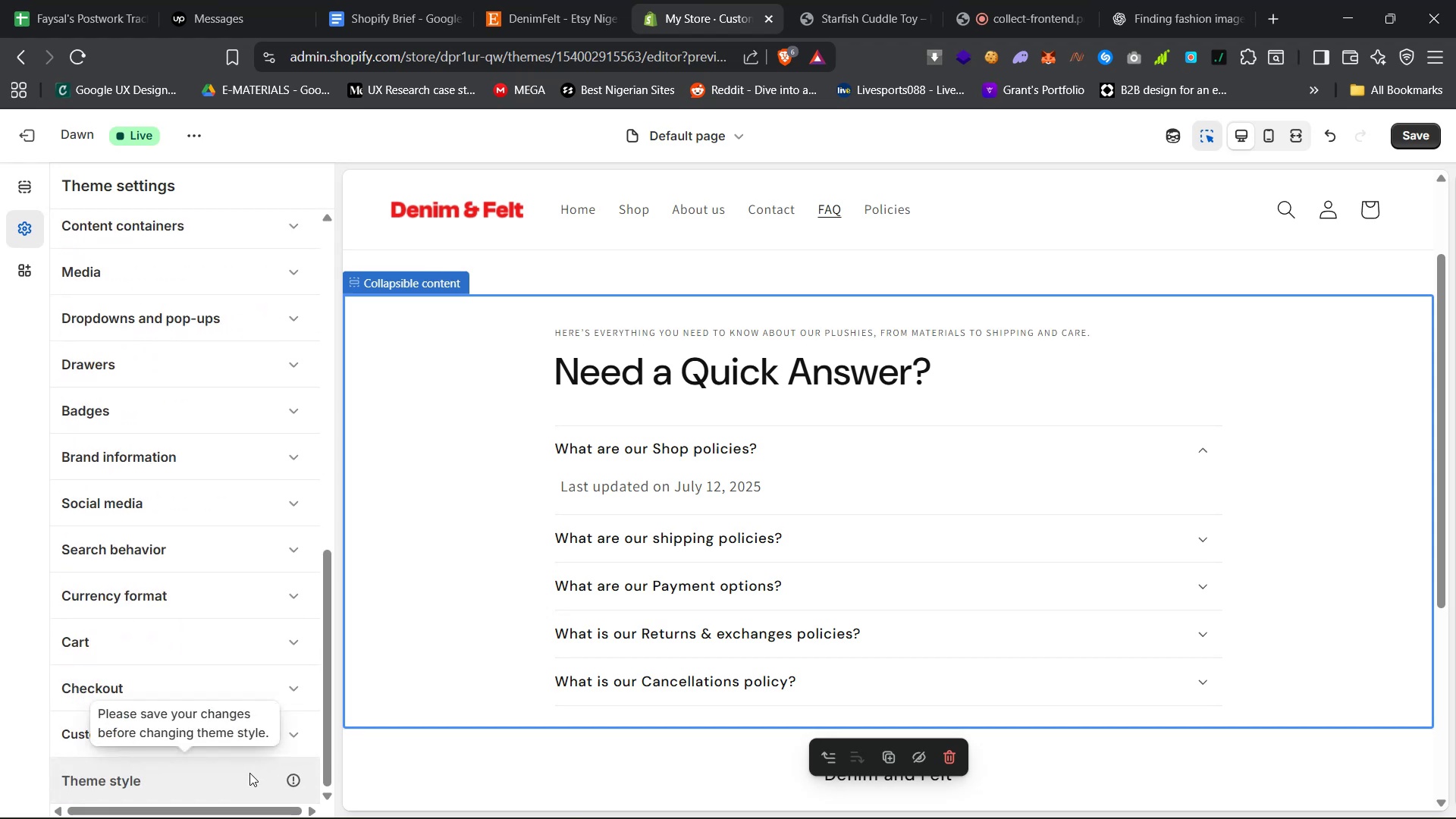 
left_click([252, 773])
 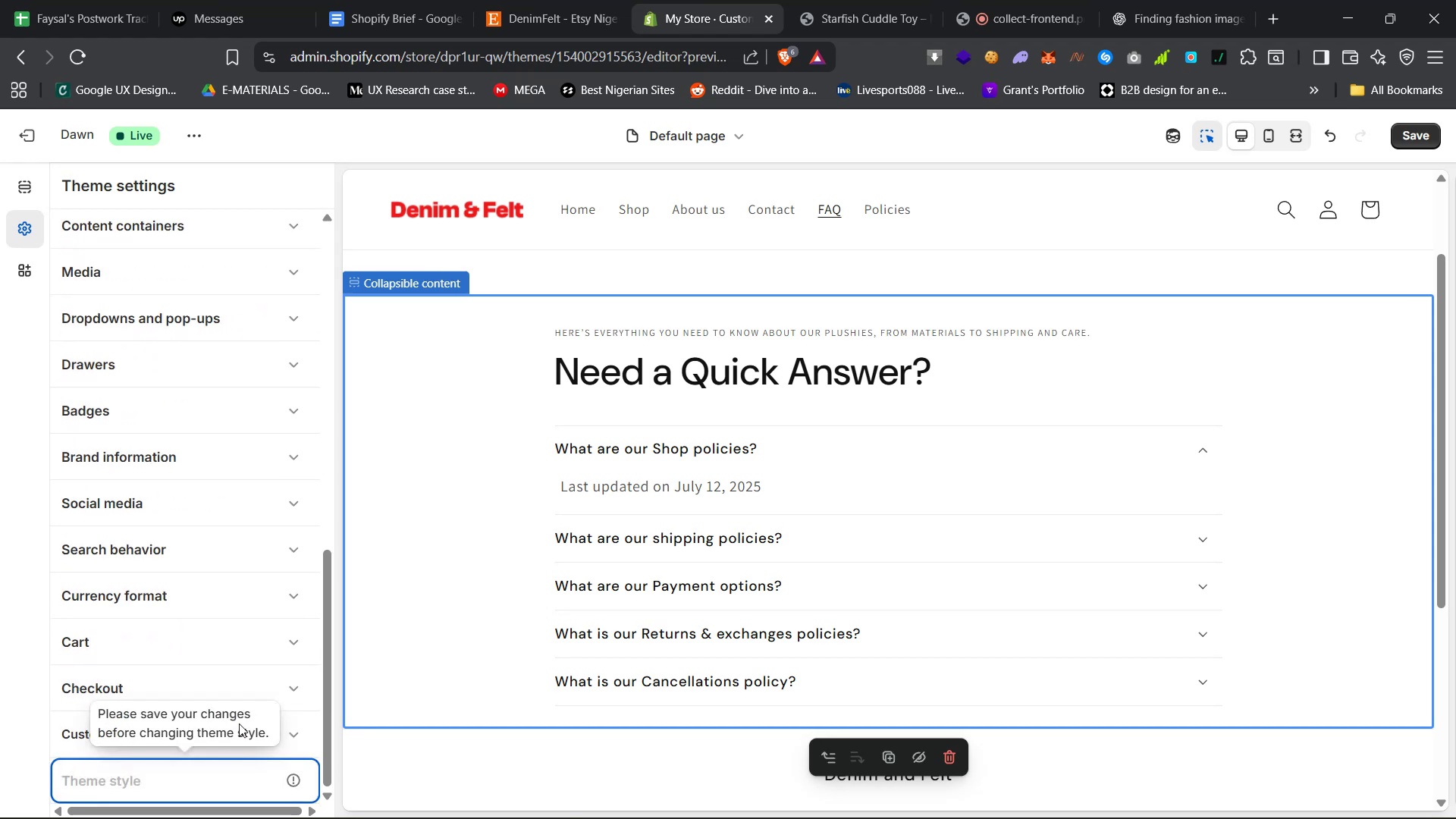 
scroll: coordinate [237, 717], scroll_direction: down, amount: 8.0
 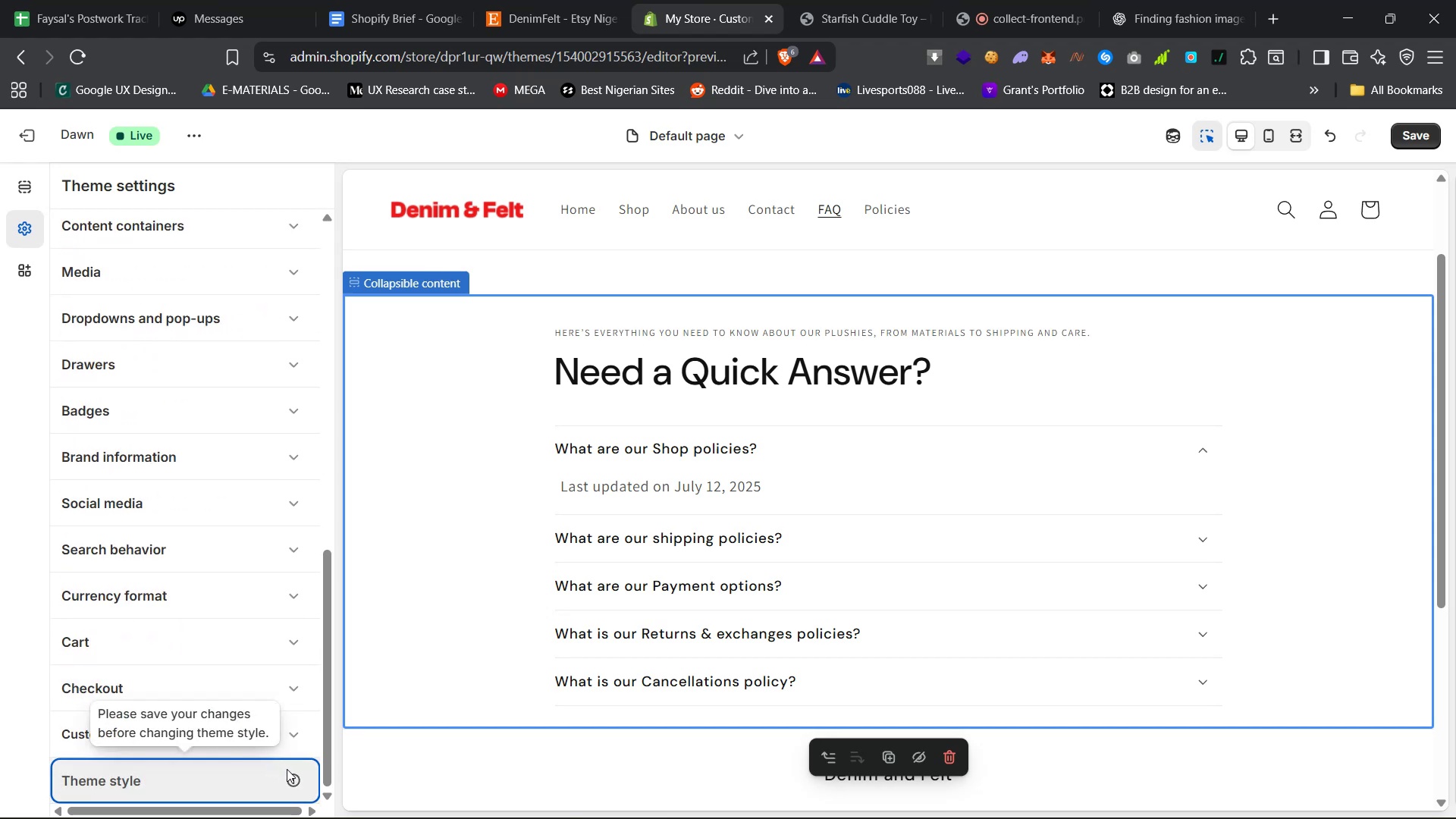 
left_click([290, 775])
 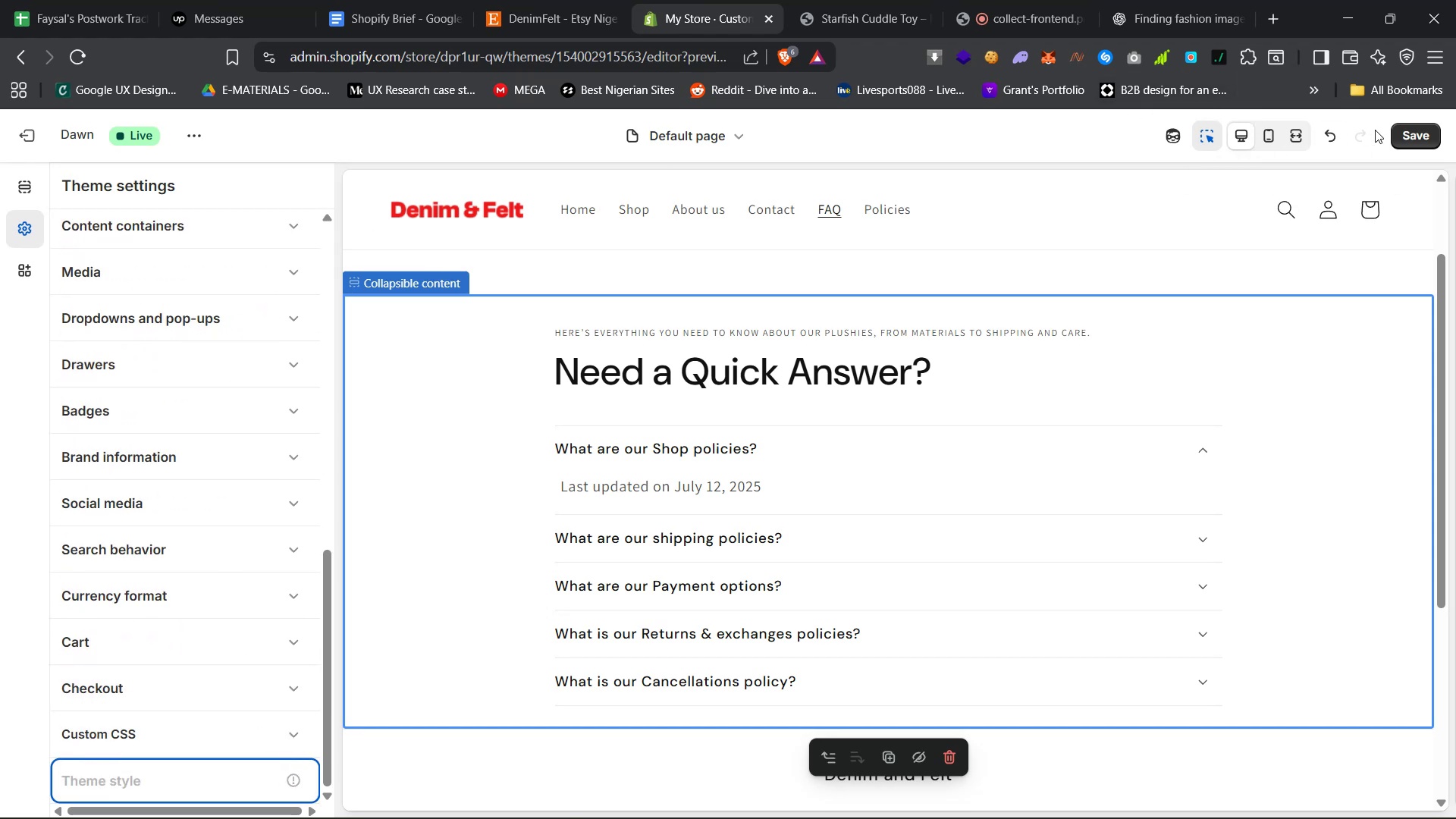 
left_click([1417, 130])
 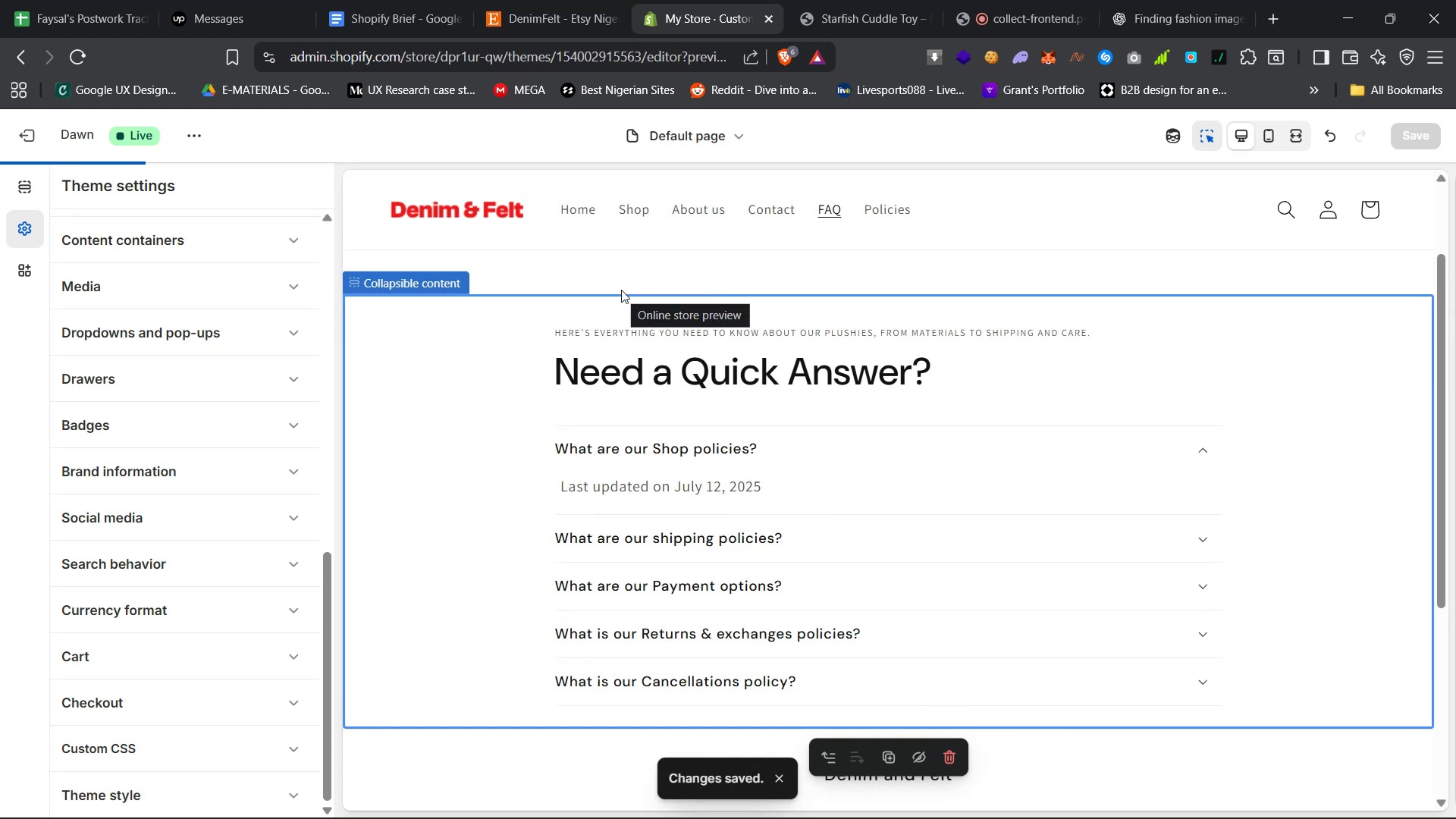 
scroll: coordinate [52, 594], scroll_direction: down, amount: 9.0
 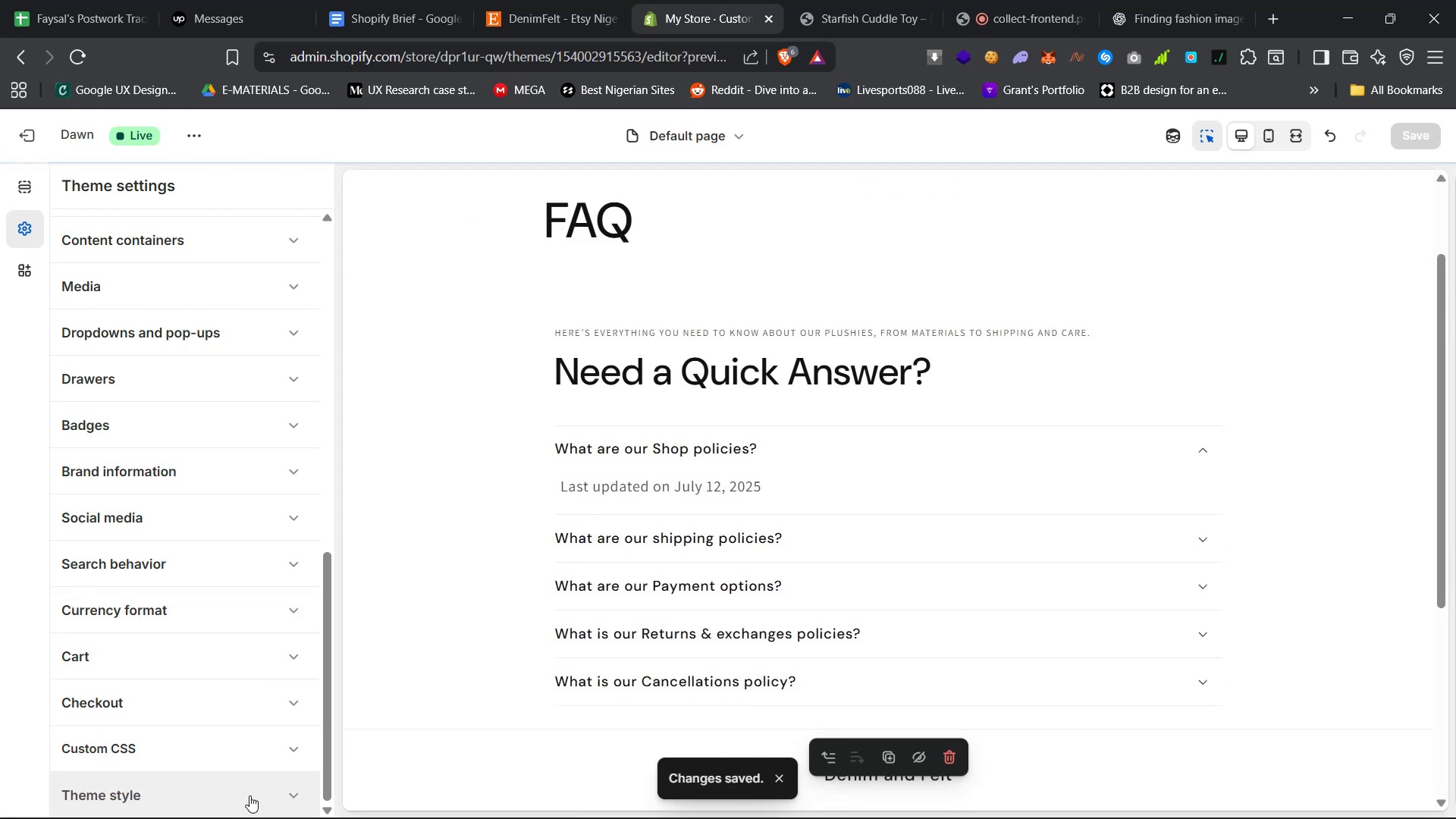 
left_click([249, 795])
 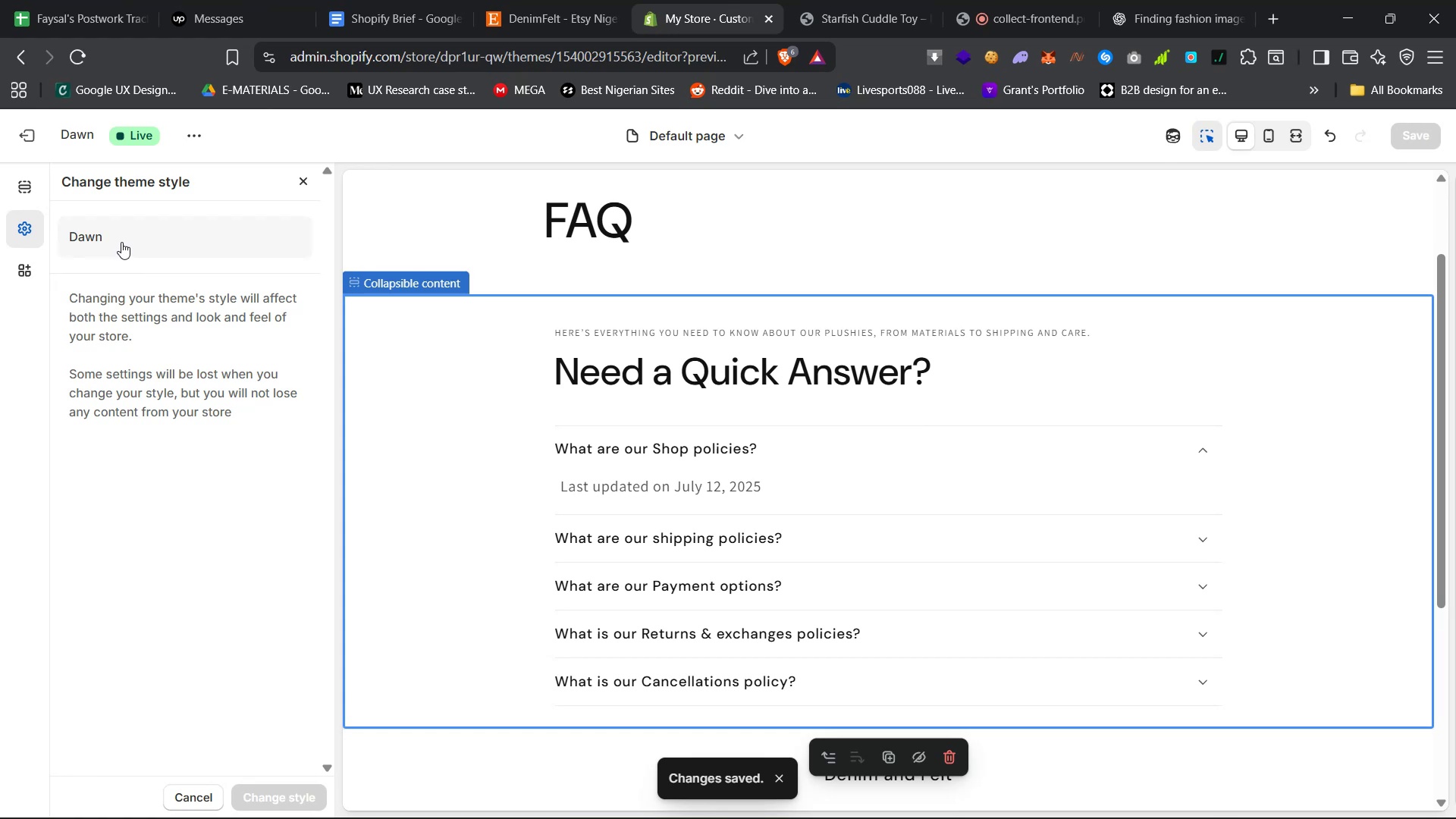 
wait(14.37)
 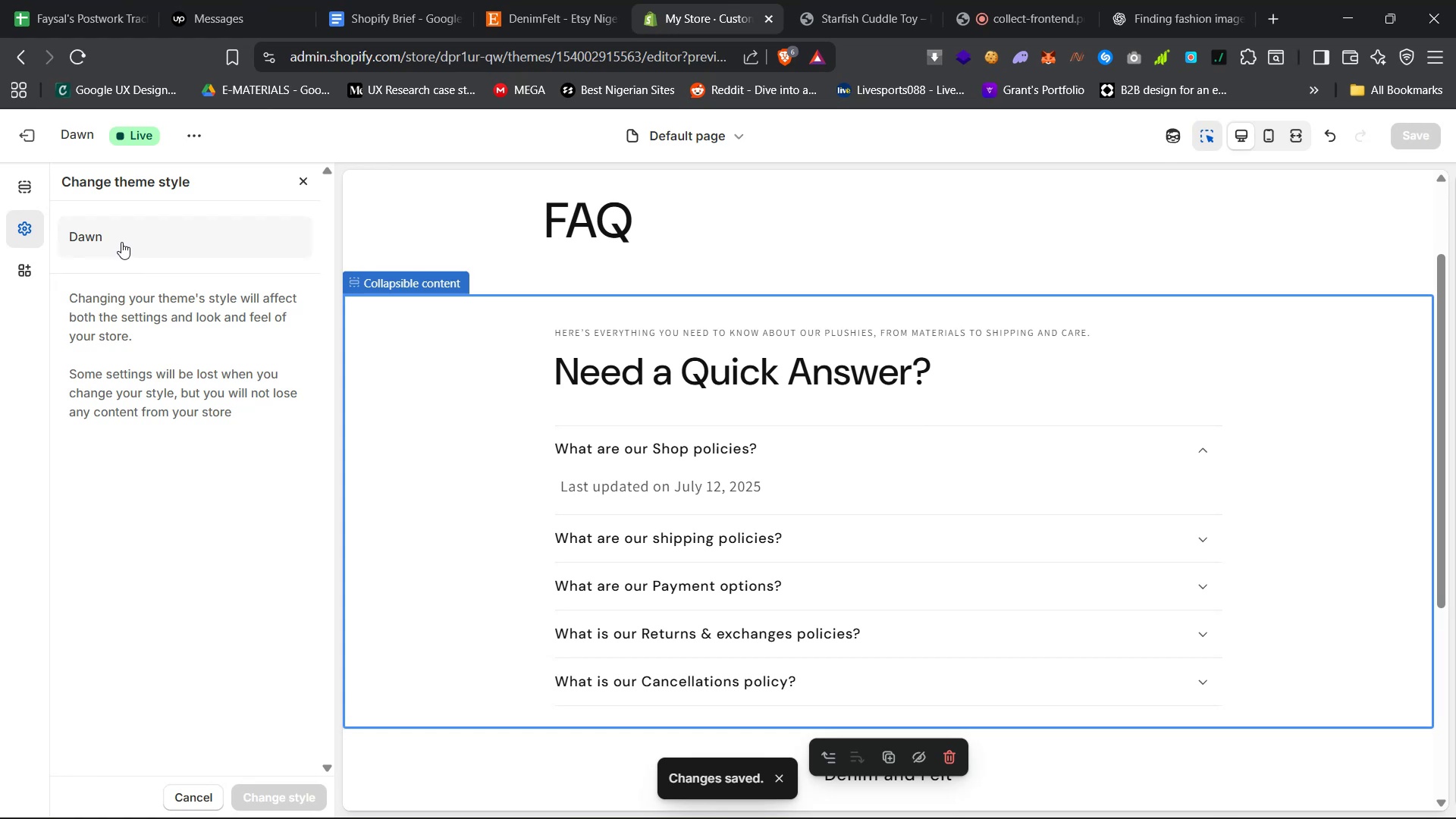 
left_click([143, 241])
 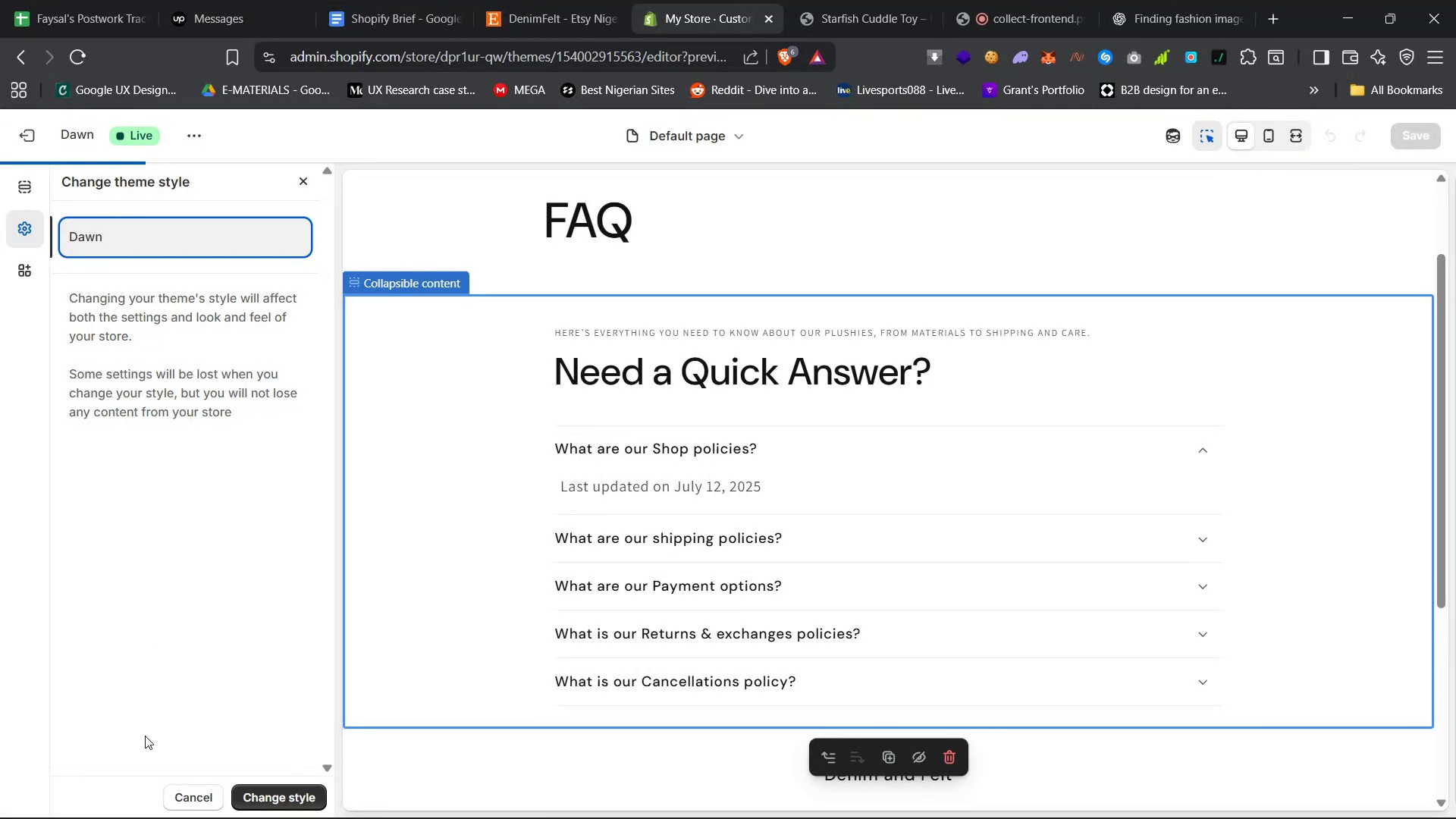 
scroll: coordinate [635, 466], scroll_direction: up, amount: 9.0
 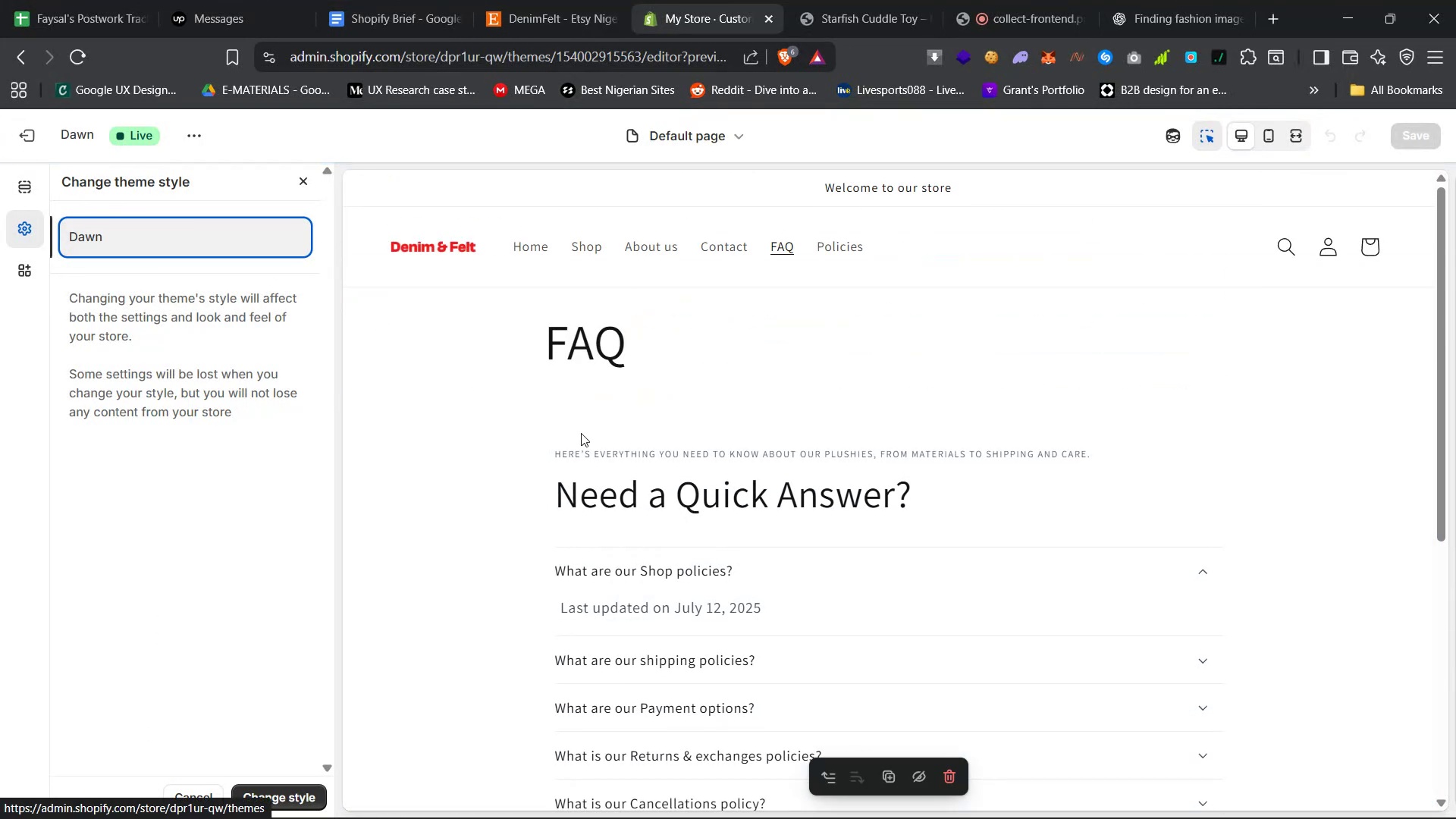 
scroll: coordinate [636, 498], scroll_direction: down, amount: 10.0
 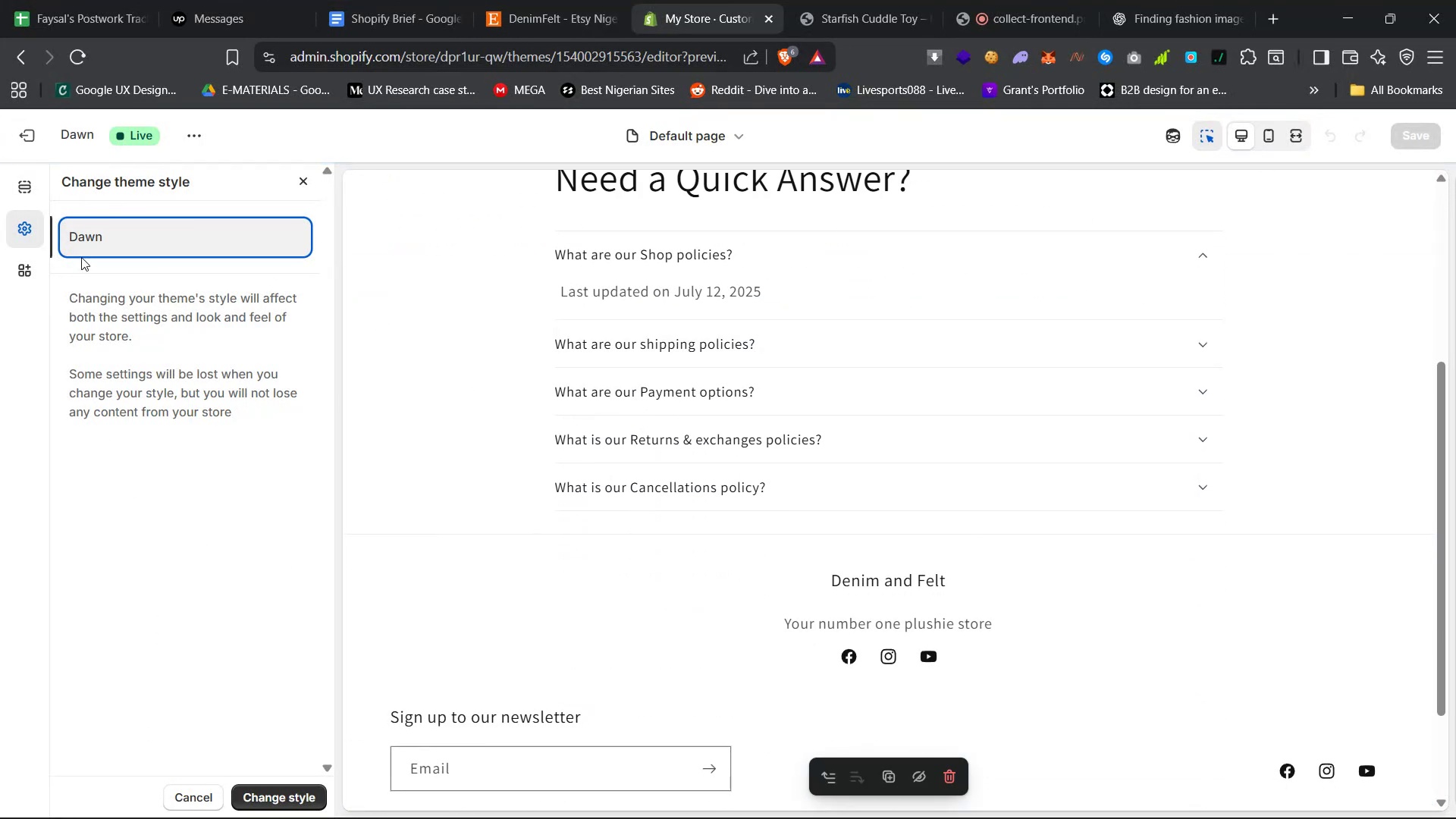 
left_click([173, 620])
 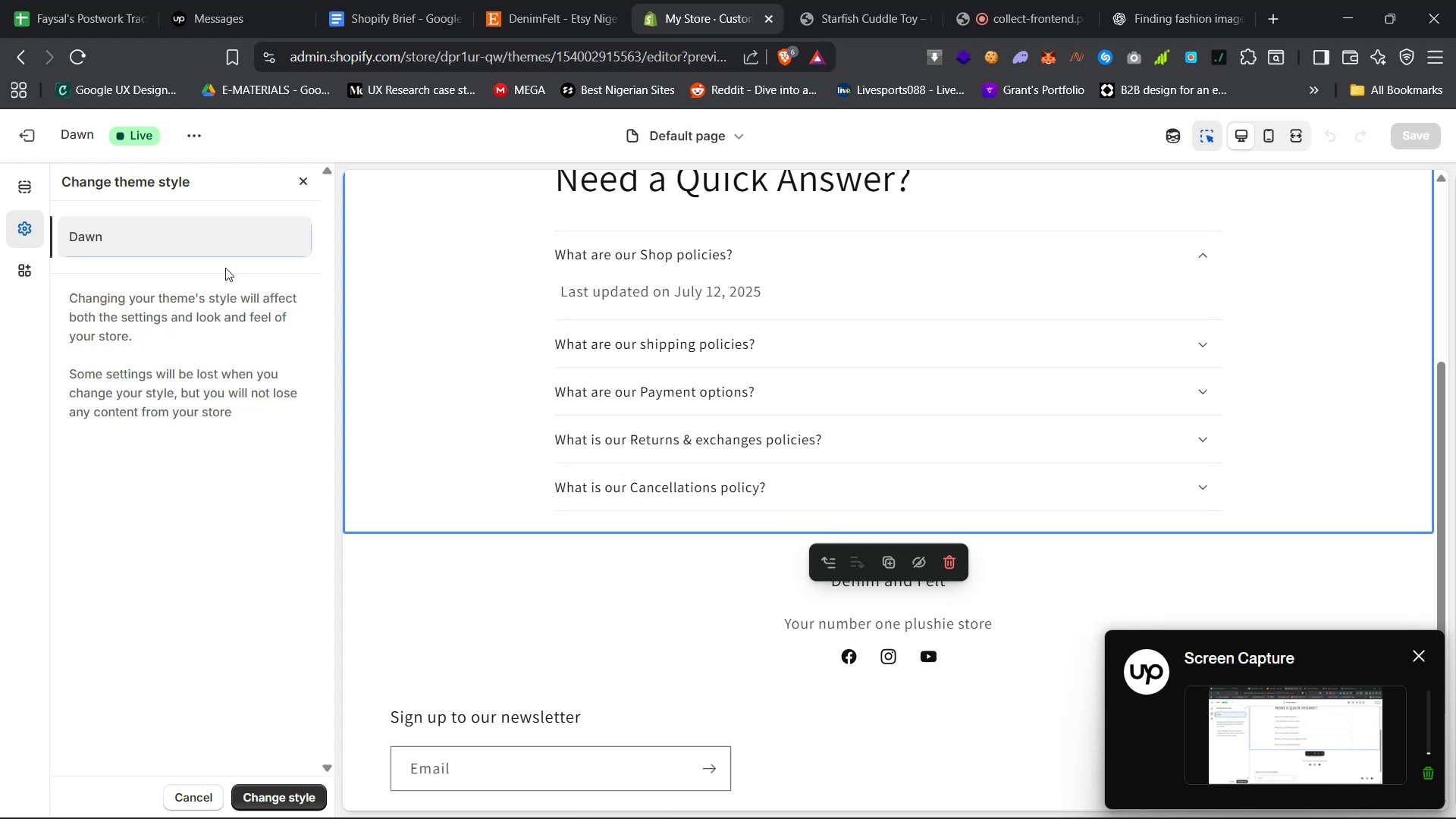 
left_click([233, 238])
 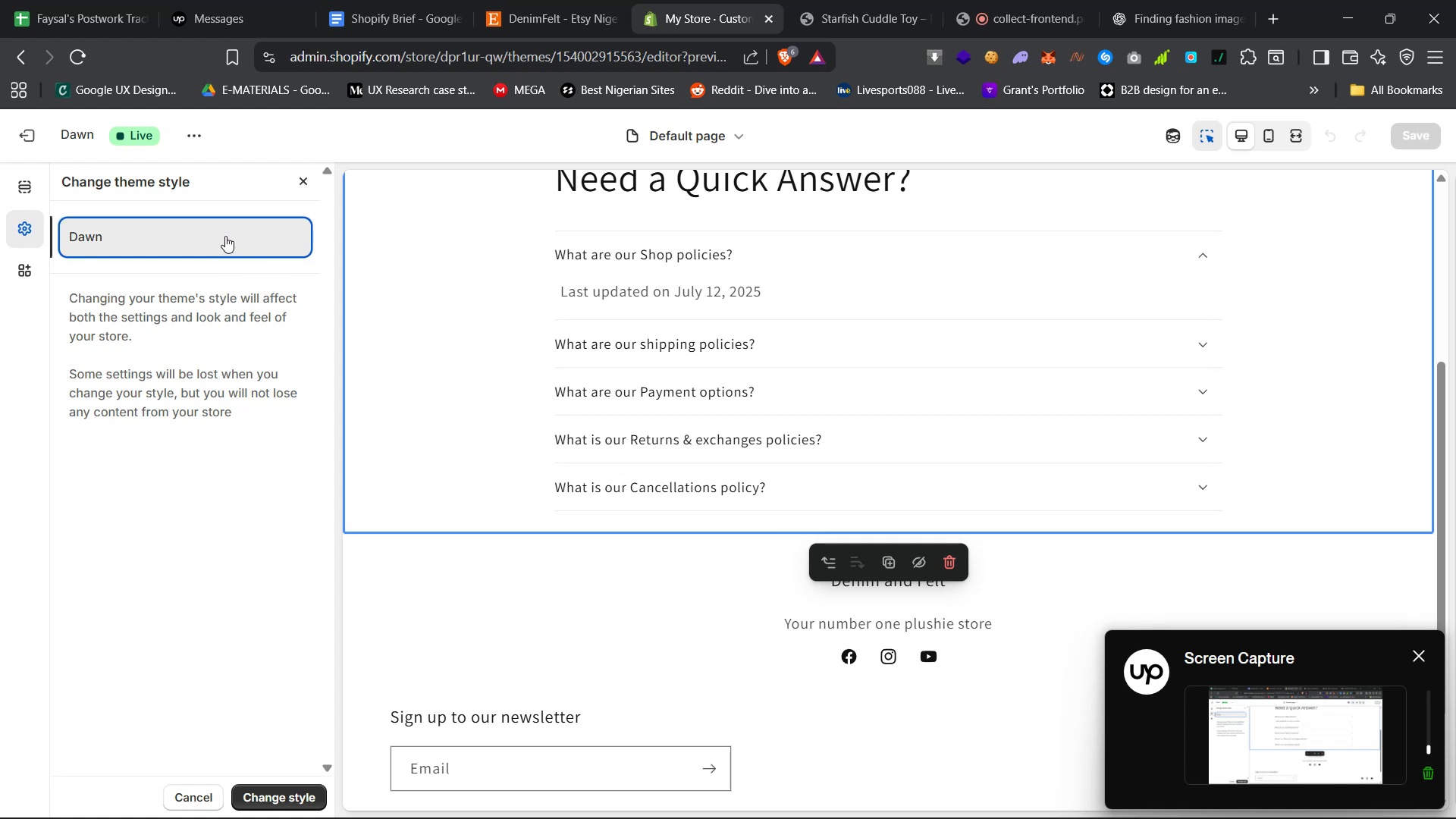 
left_click([224, 235])
 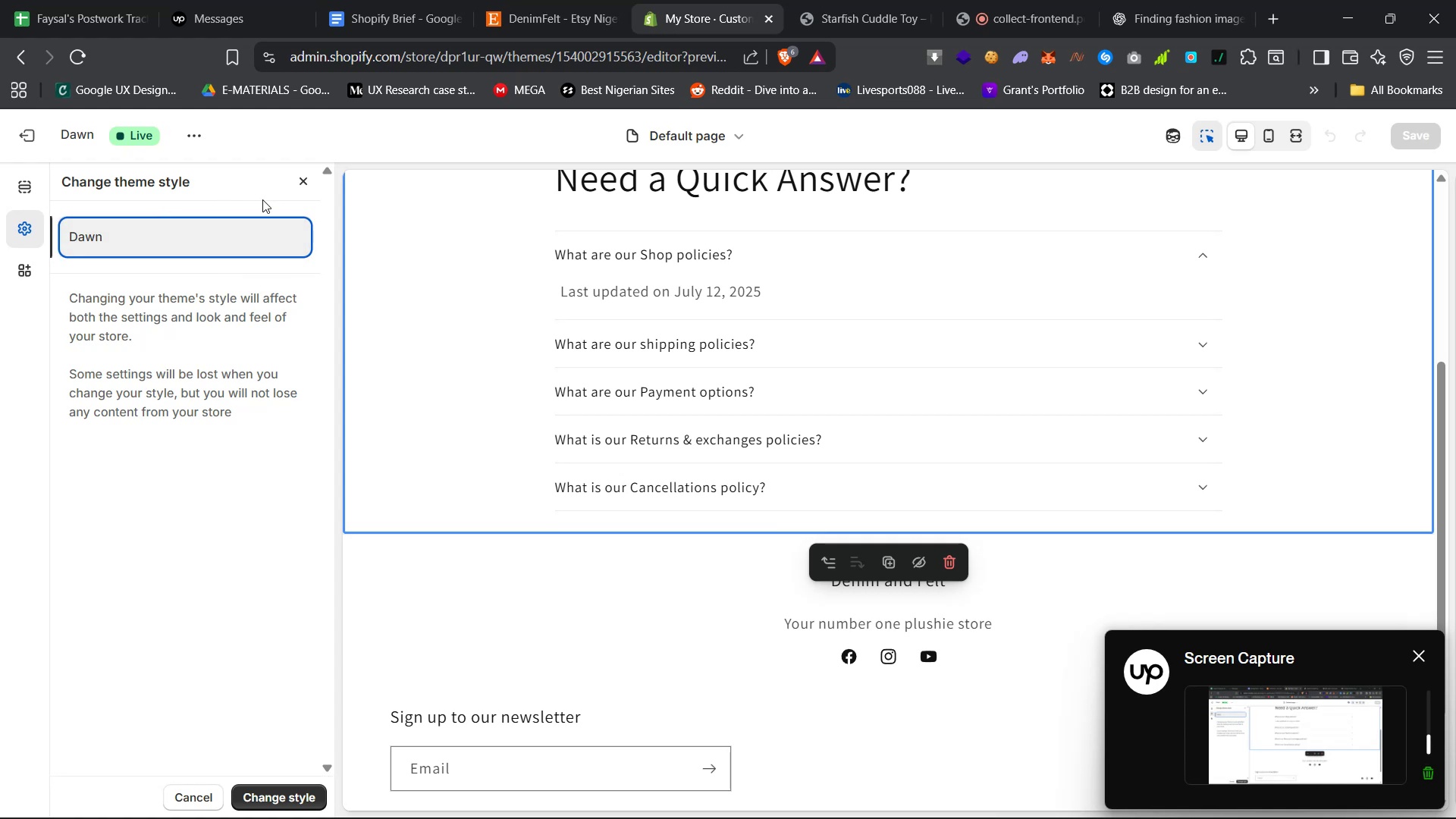 
left_click([300, 186])
 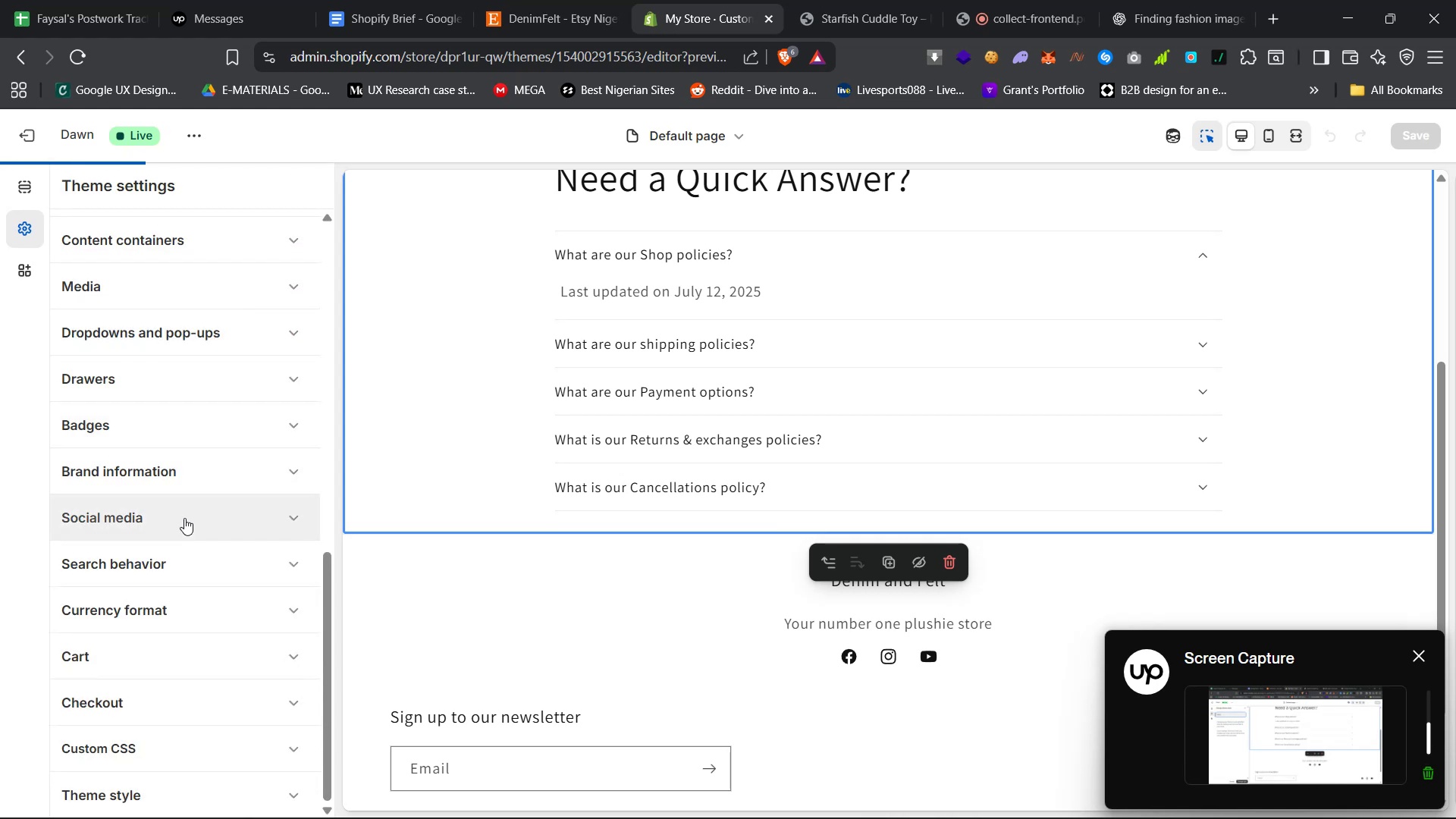 
scroll: coordinate [193, 562], scroll_direction: down, amount: 20.0
 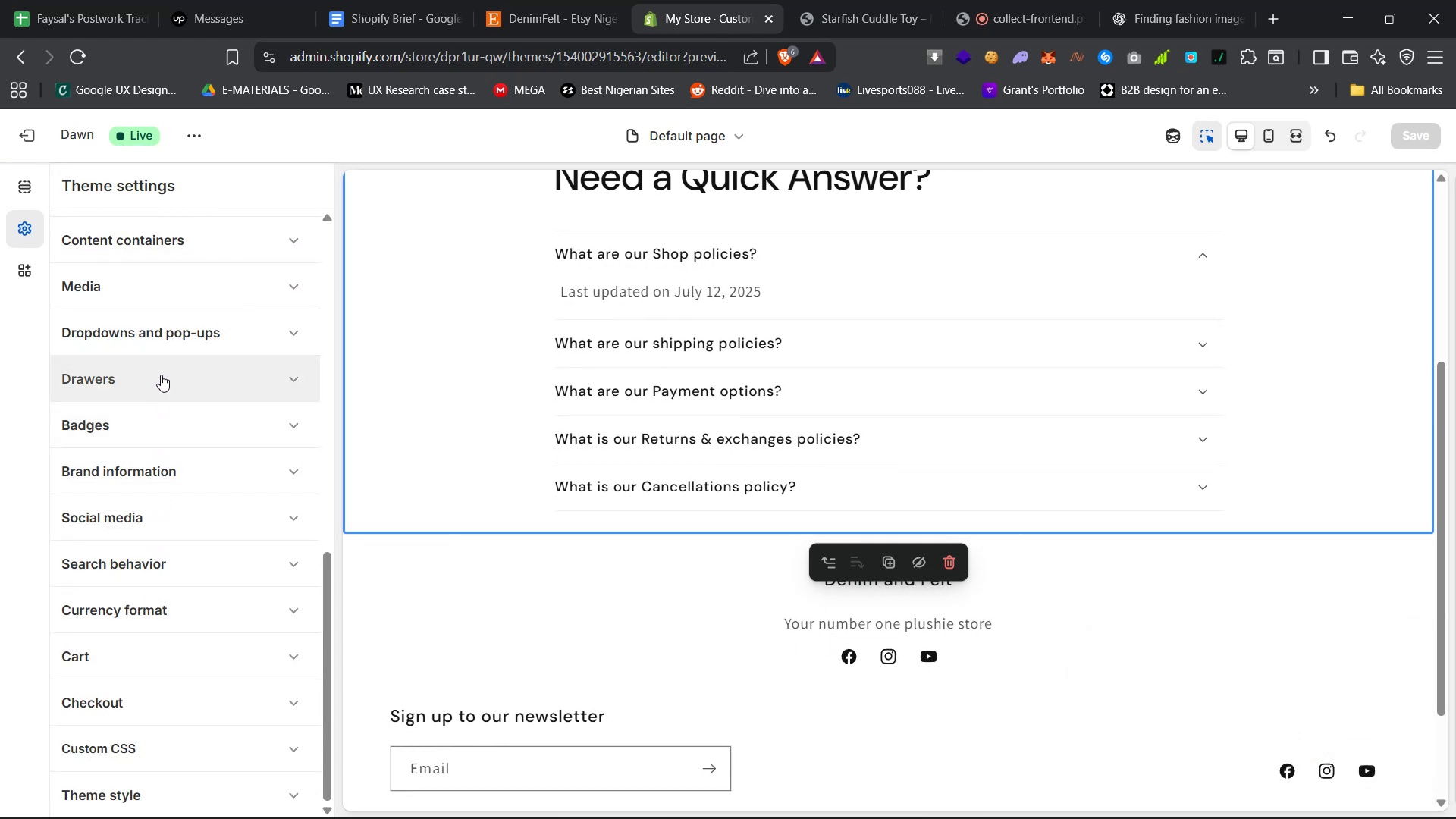 
wait(5.5)
 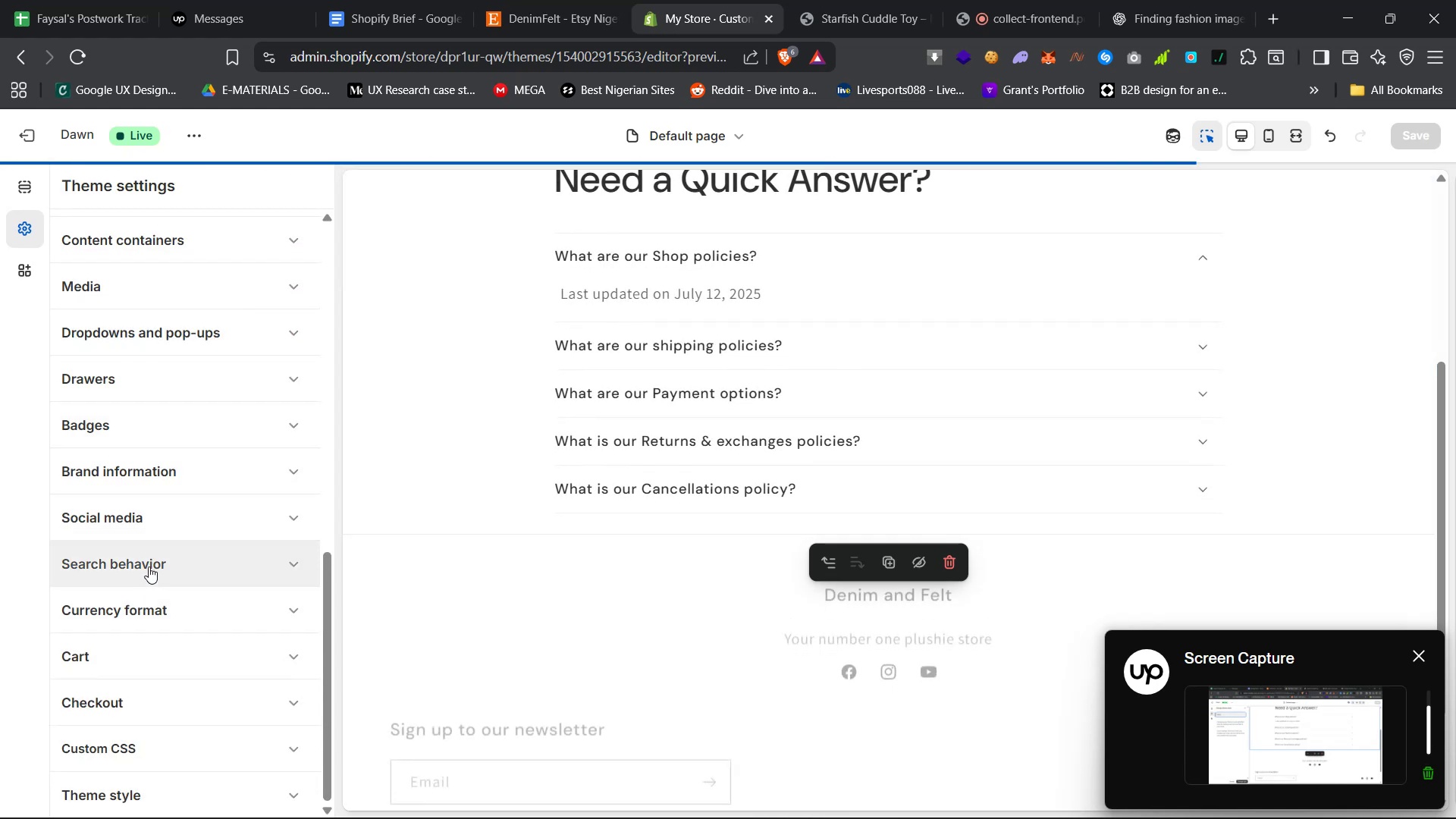 
left_click([165, 274])
 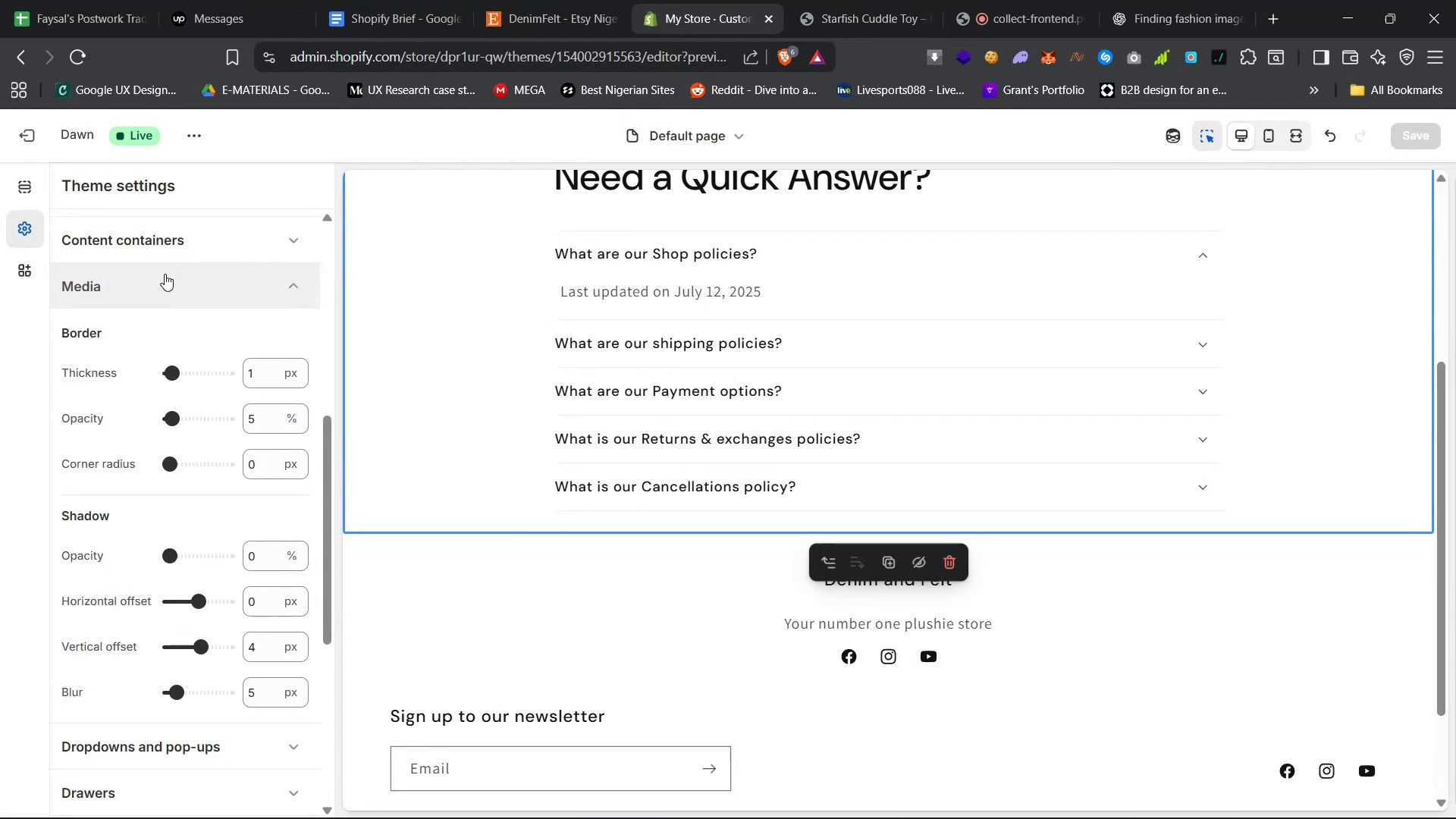 
left_click([165, 274])
 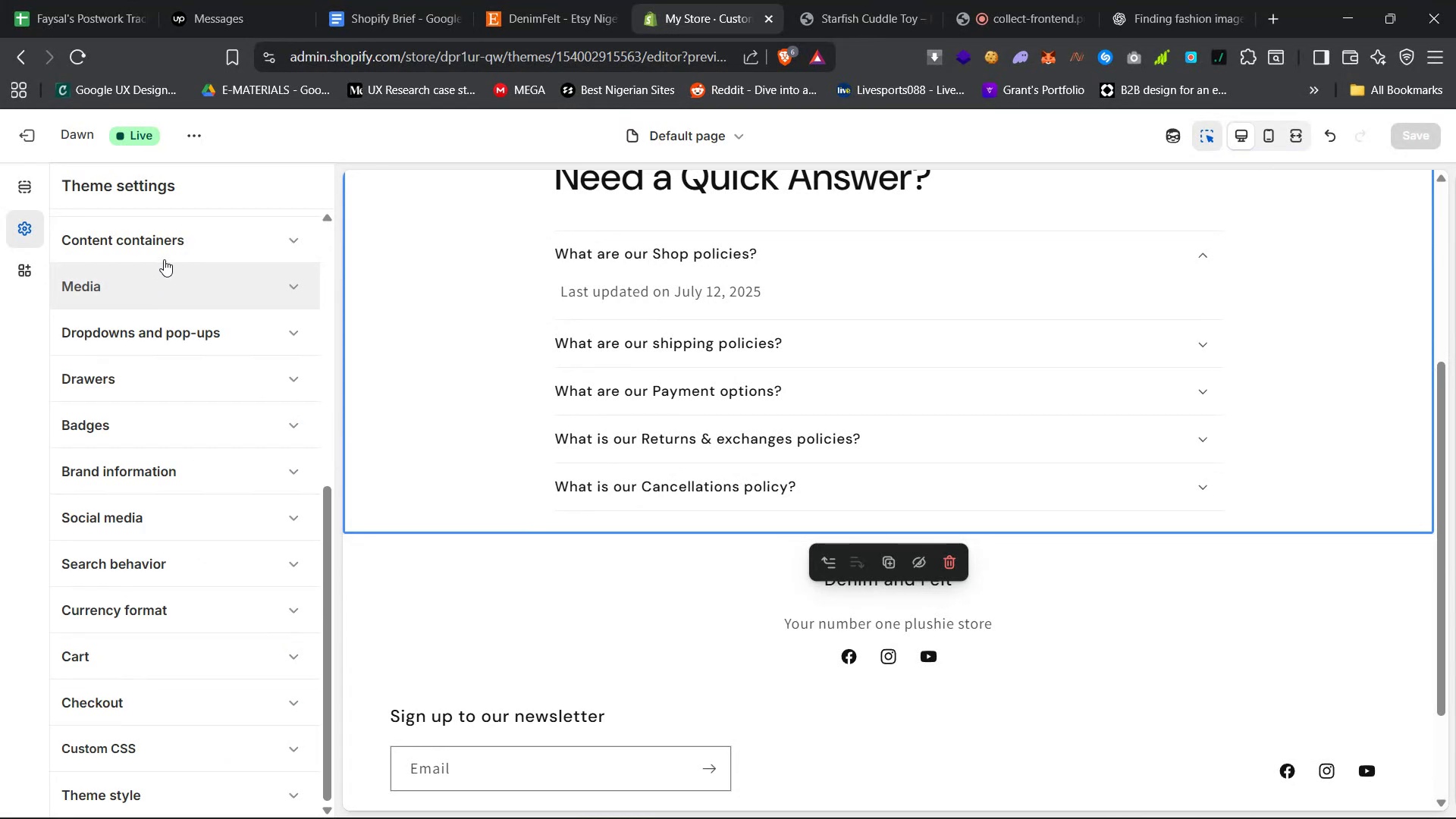 
mouse_move([178, 259])
 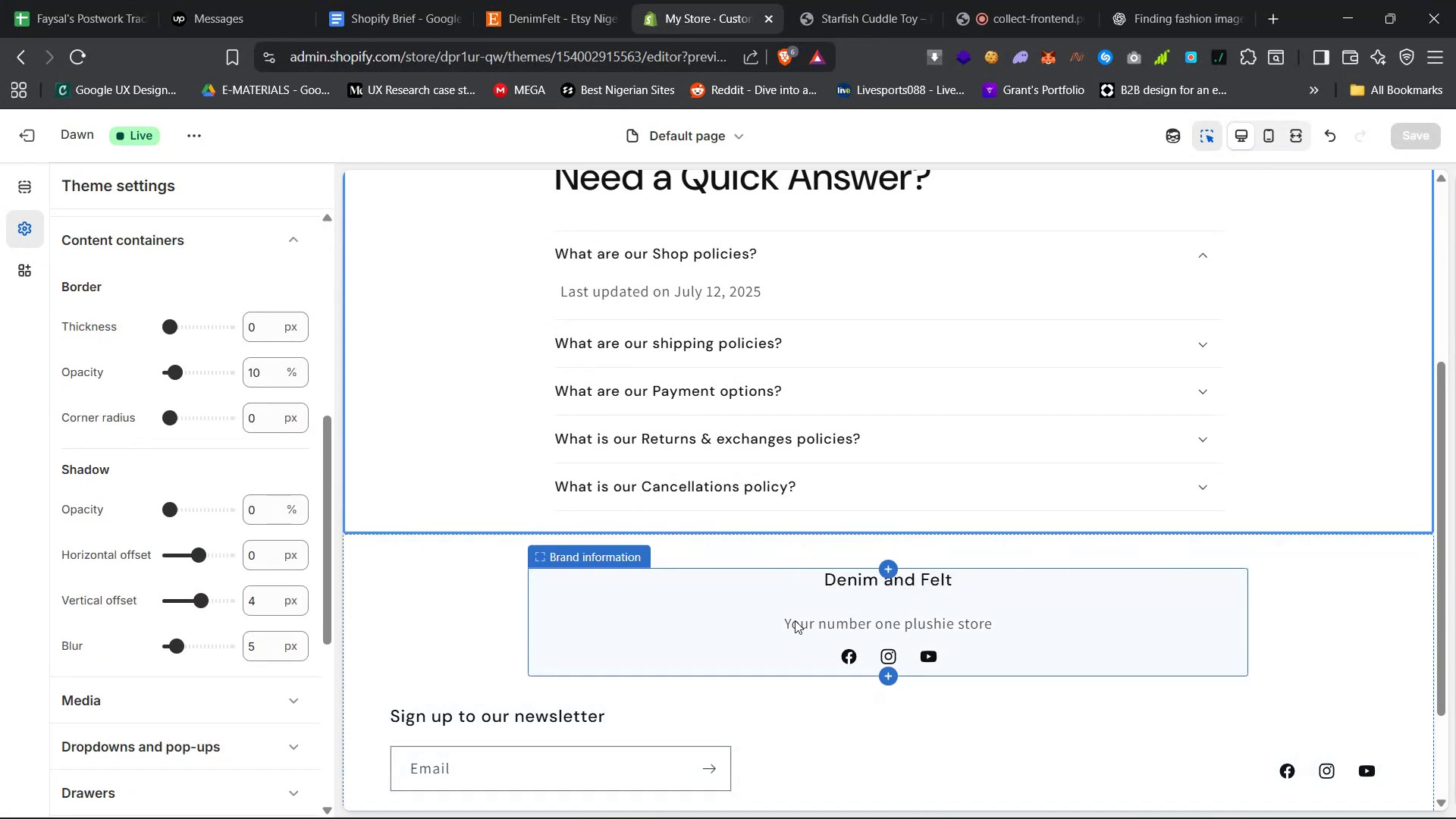 
scroll: coordinate [795, 619], scroll_direction: up, amount: 6.0
 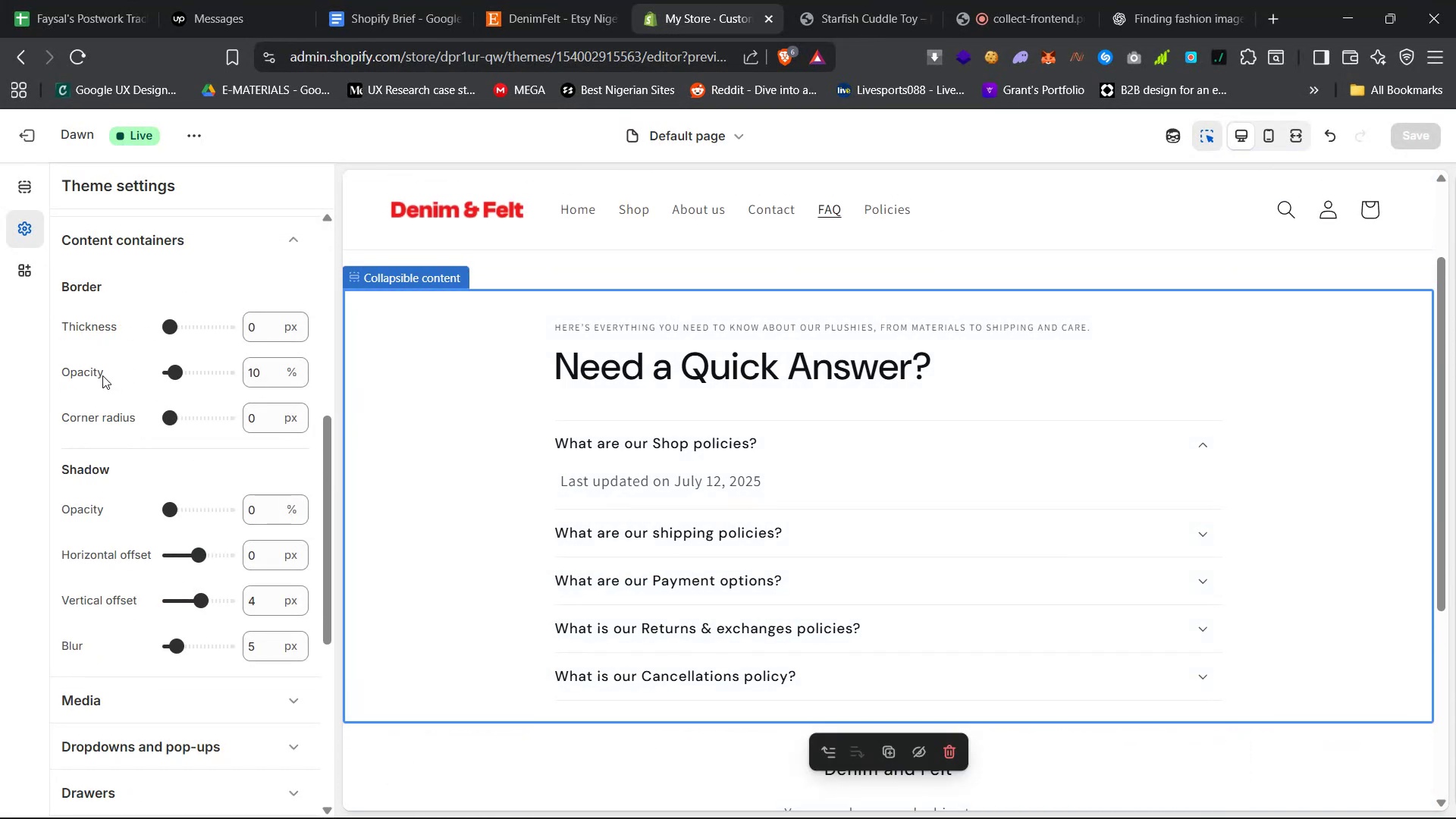 
wait(8.68)
 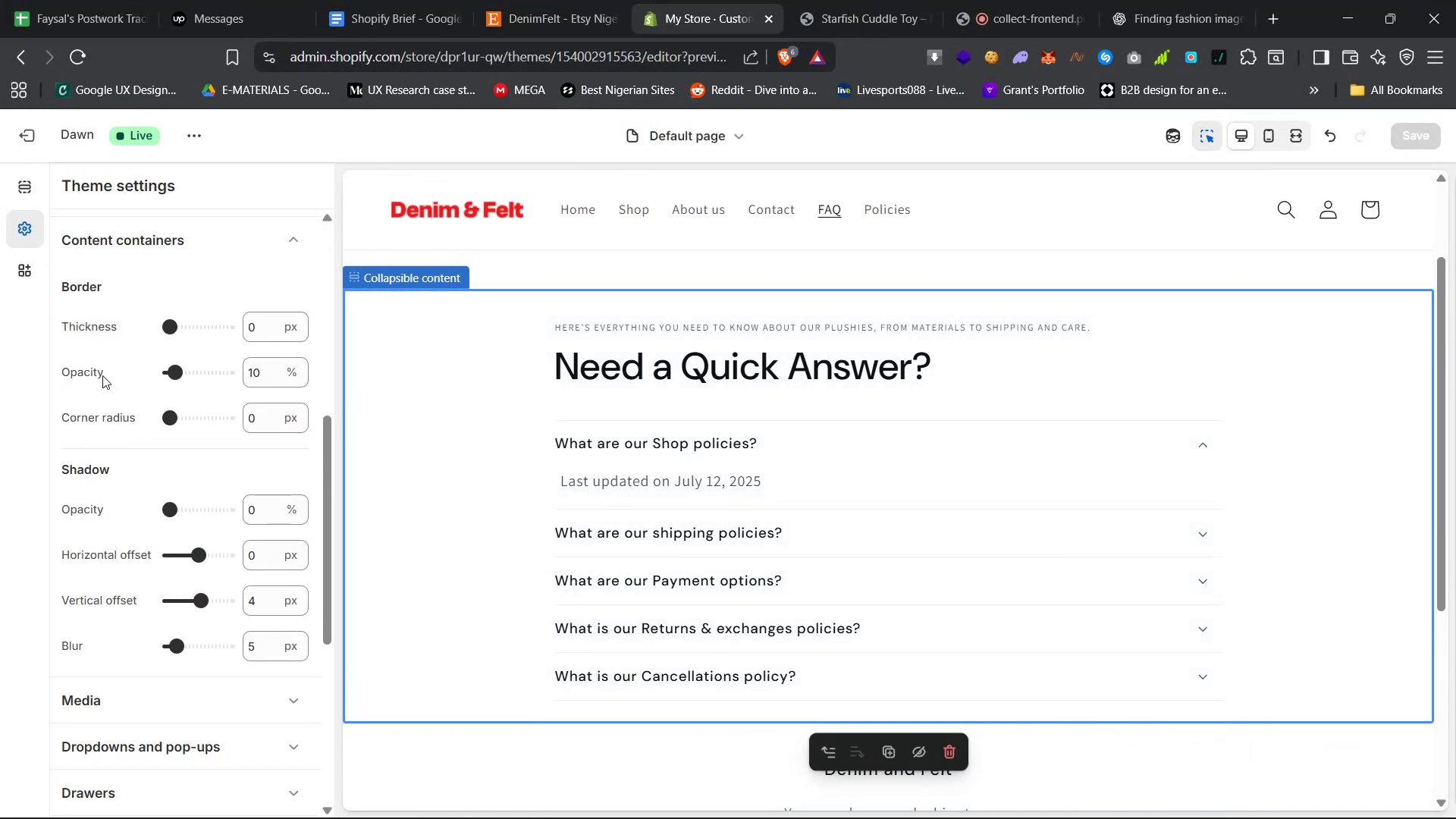 
scroll: coordinate [136, 626], scroll_direction: down, amount: 13.0
 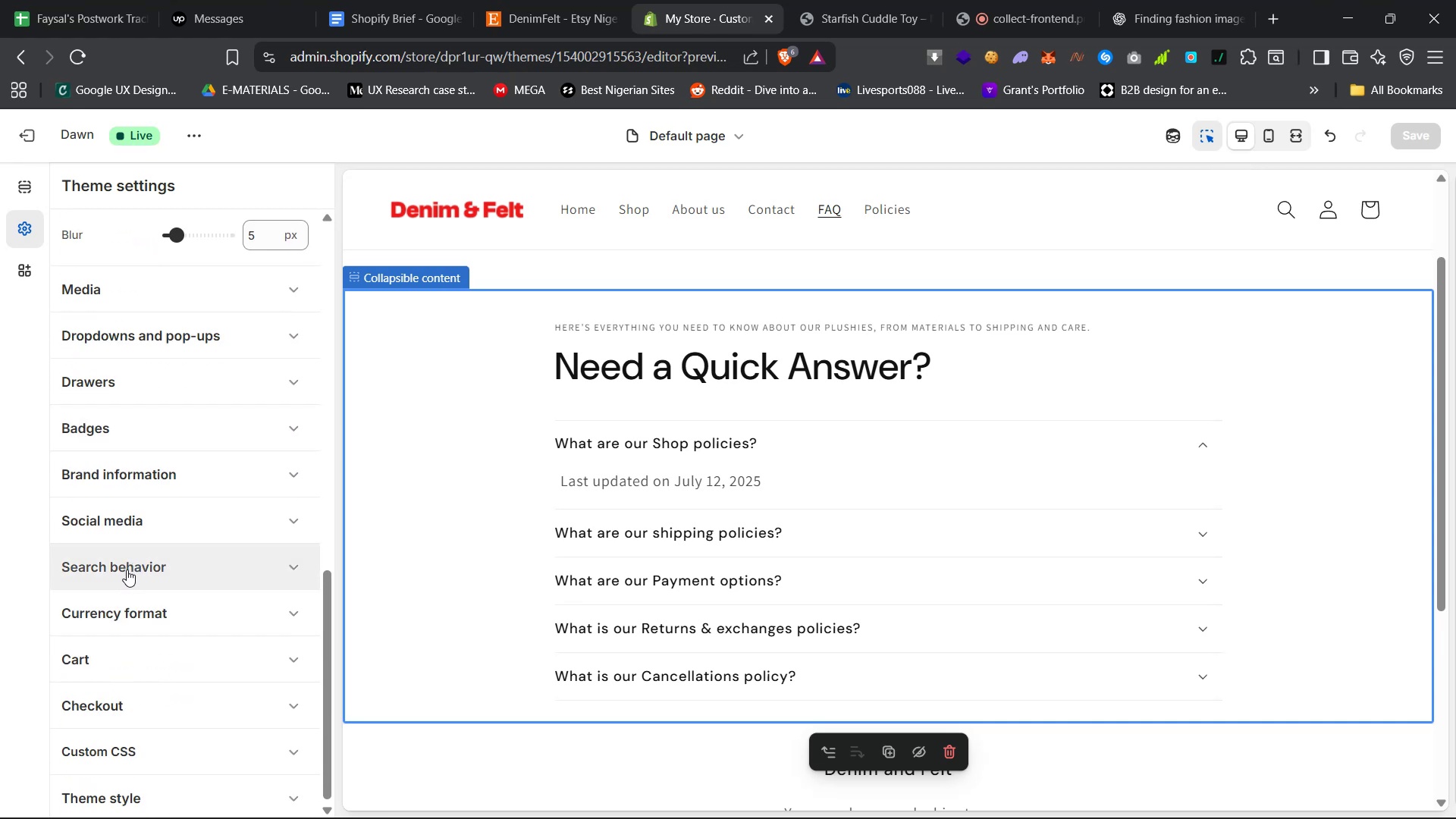 
scroll: coordinate [733, 378], scroll_direction: up, amount: 60.0
 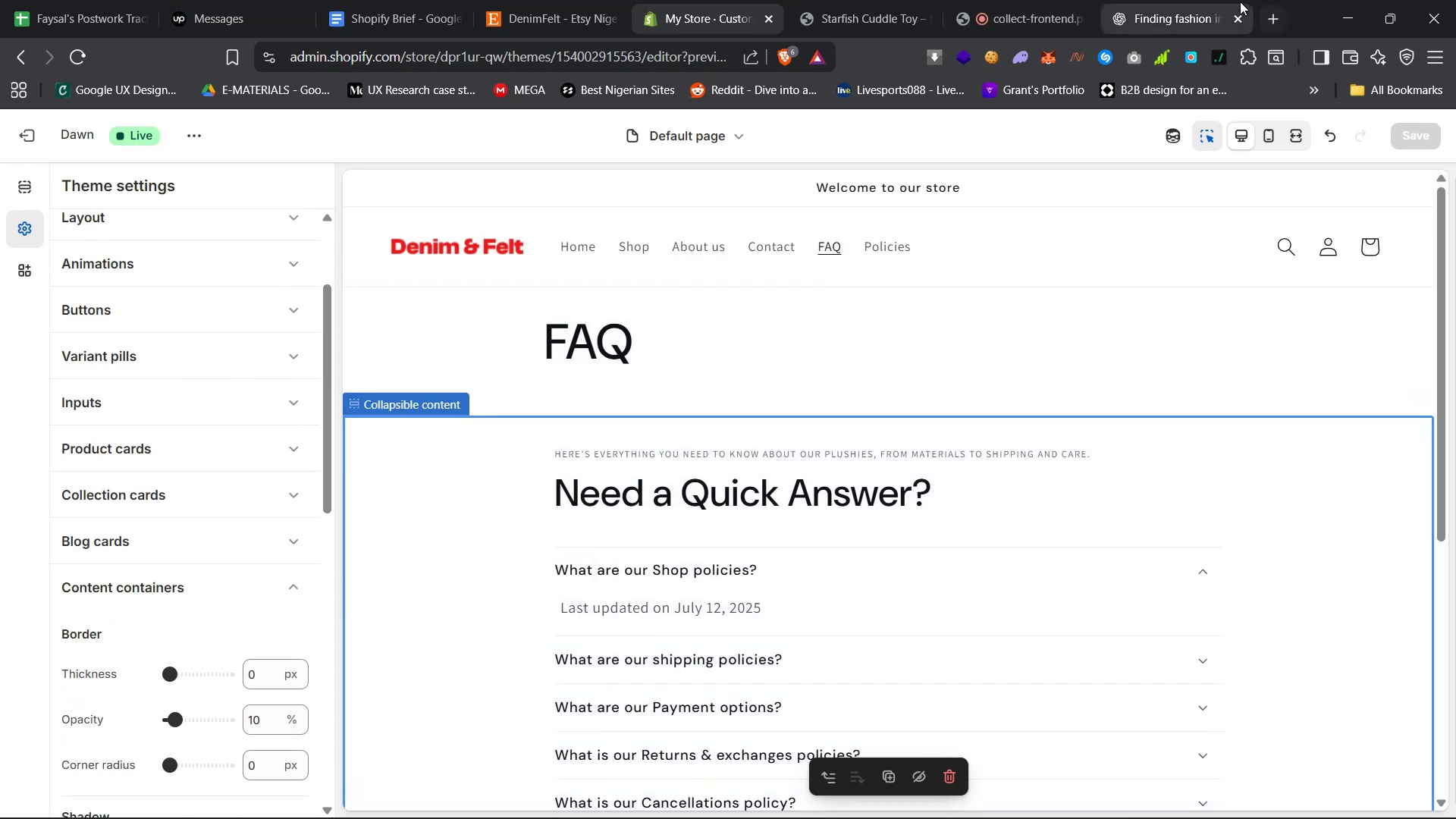 
left_click([1282, 14])
 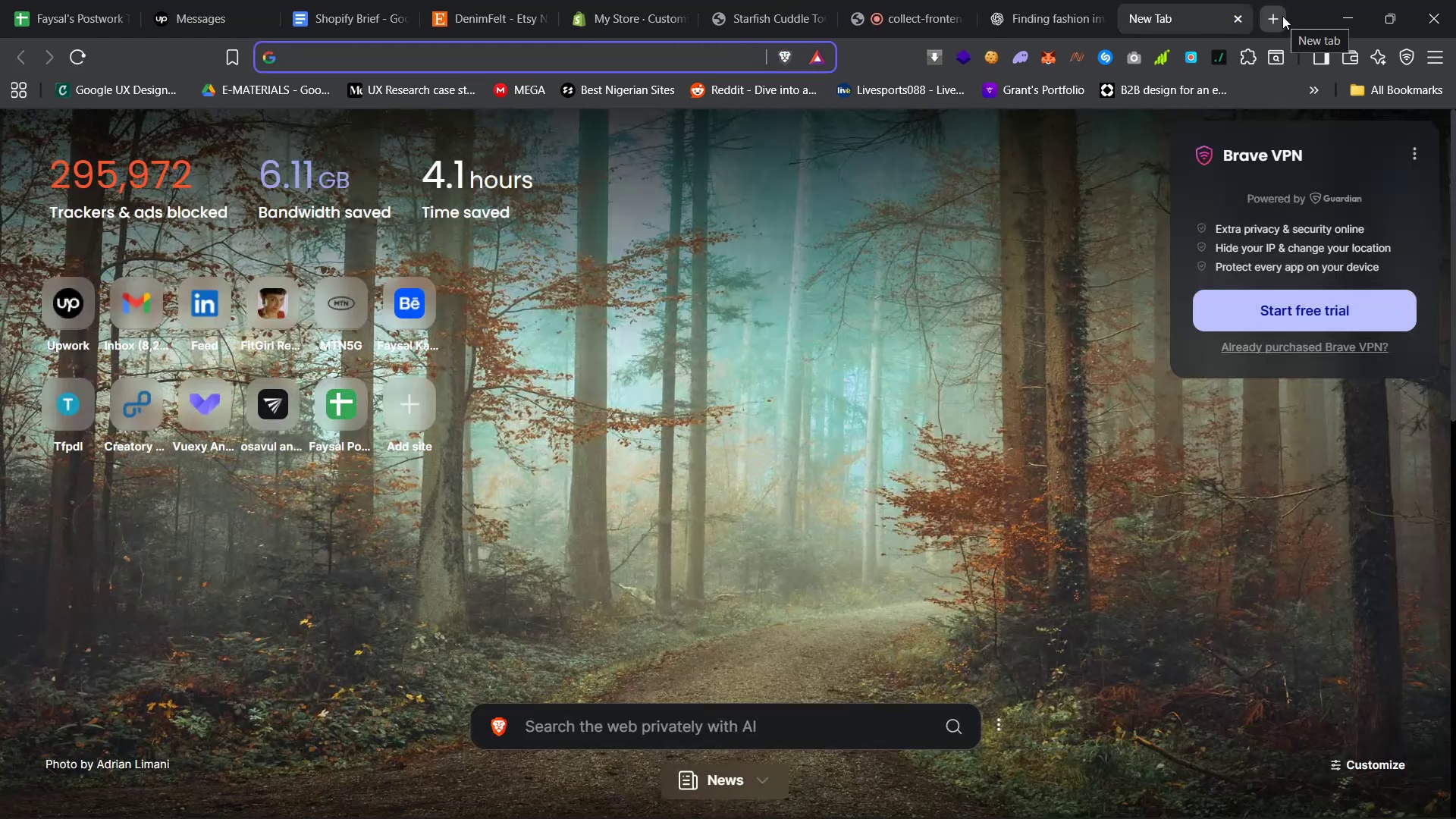 
type(reduce container margins in shopify customize pages)
 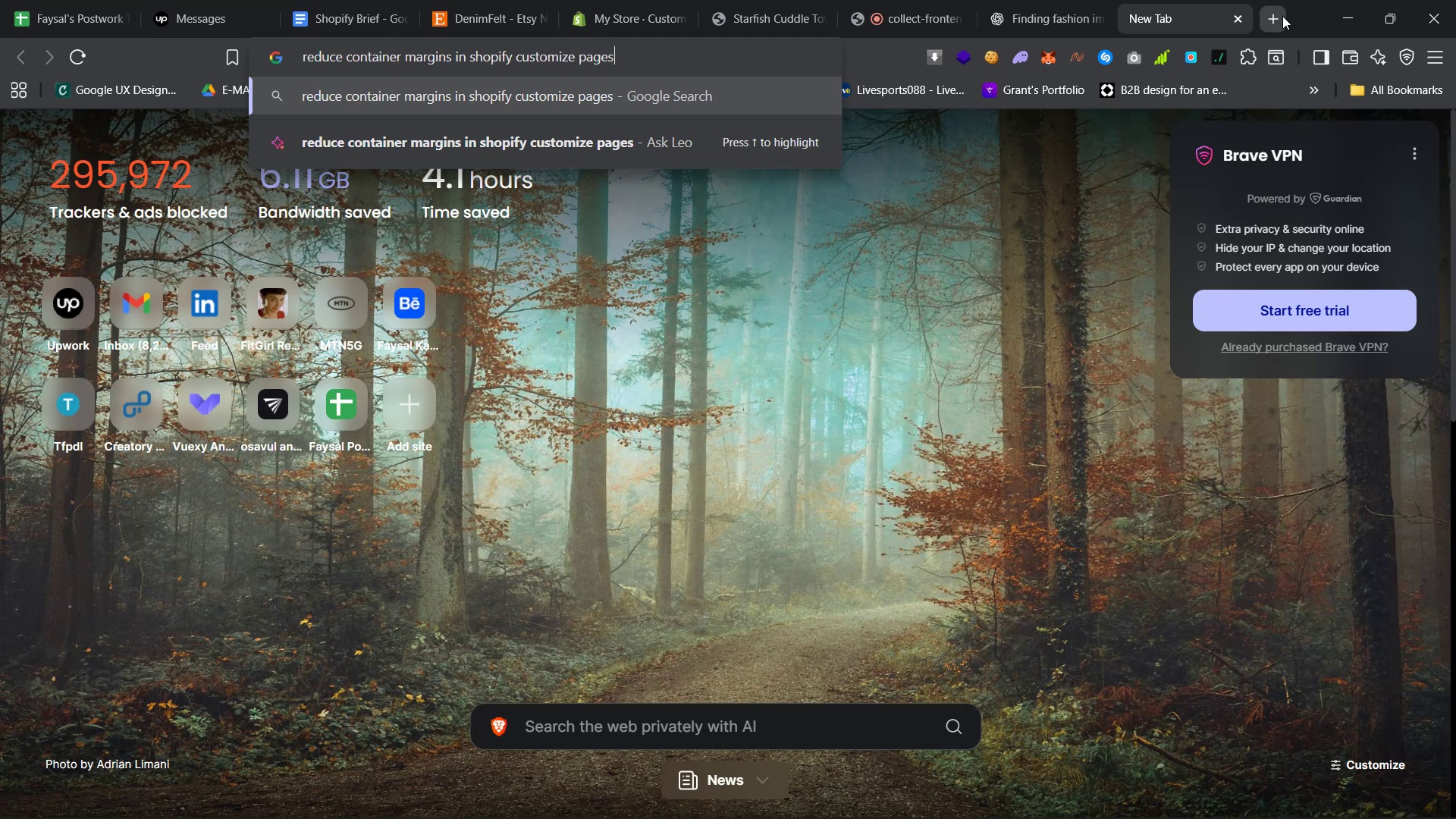 
key(Enter)
 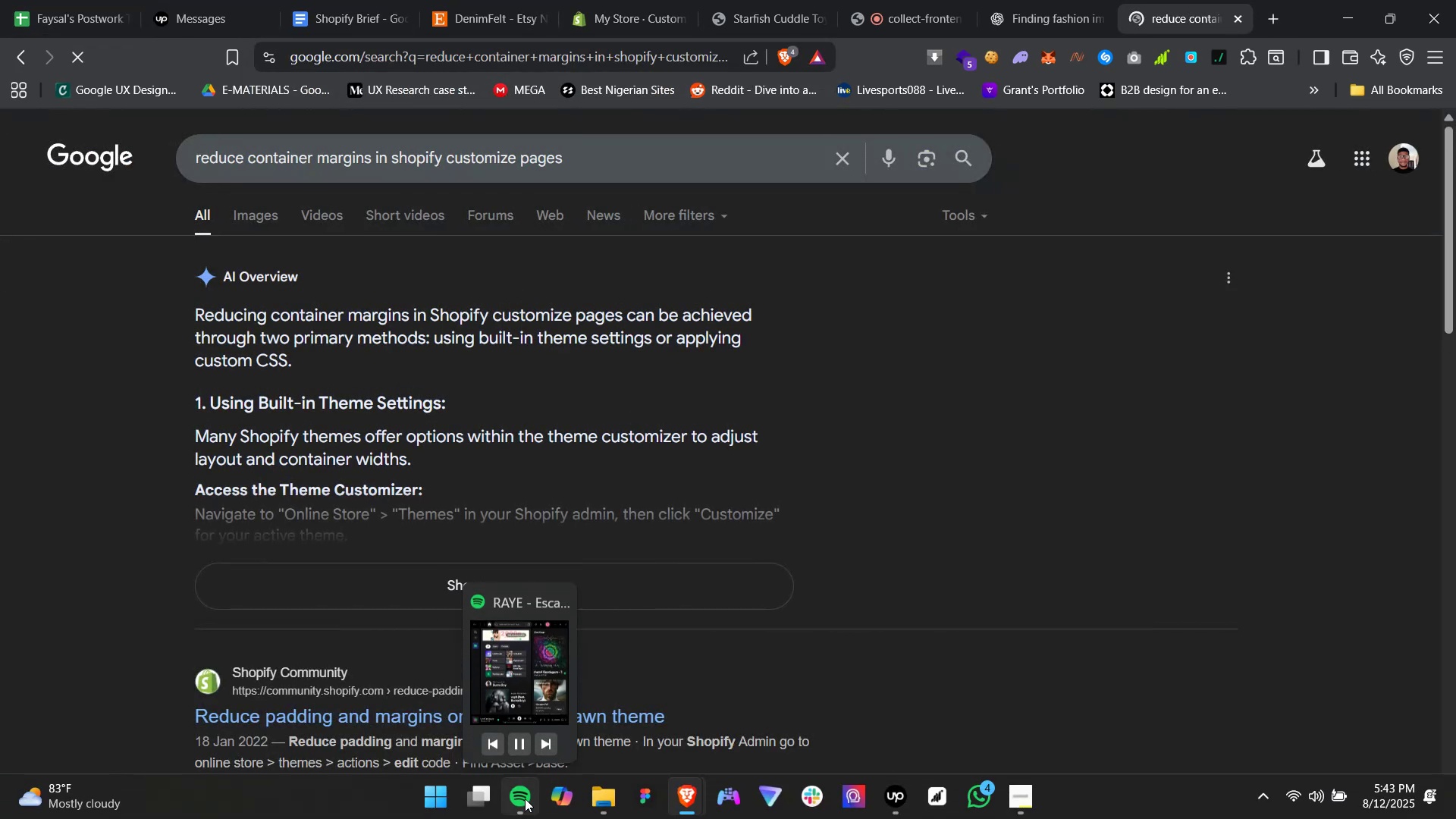 
left_click([540, 742])
 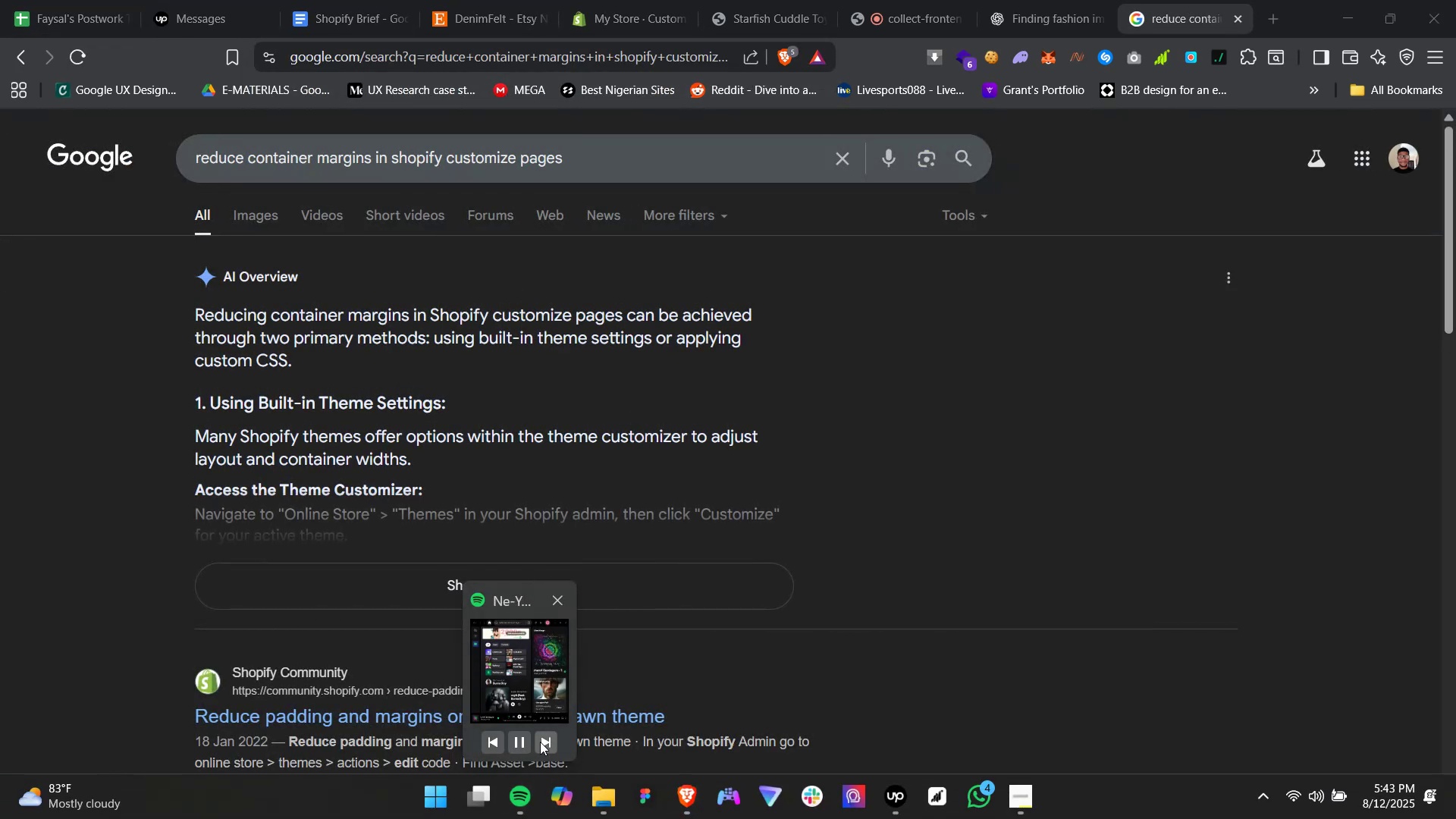 
scroll: coordinate [614, 594], scroll_direction: down, amount: 13.0
 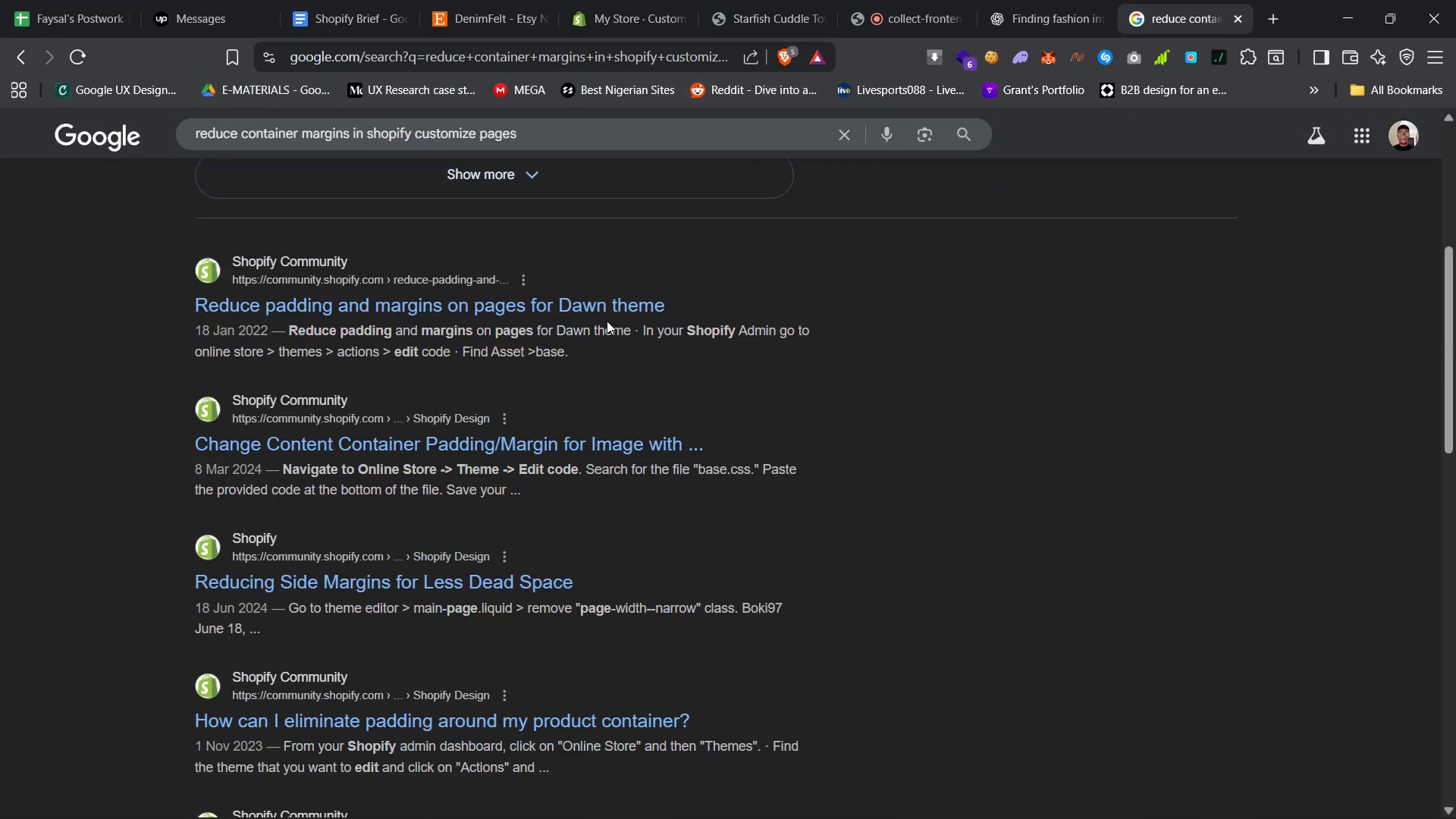 
left_click([613, 300])
 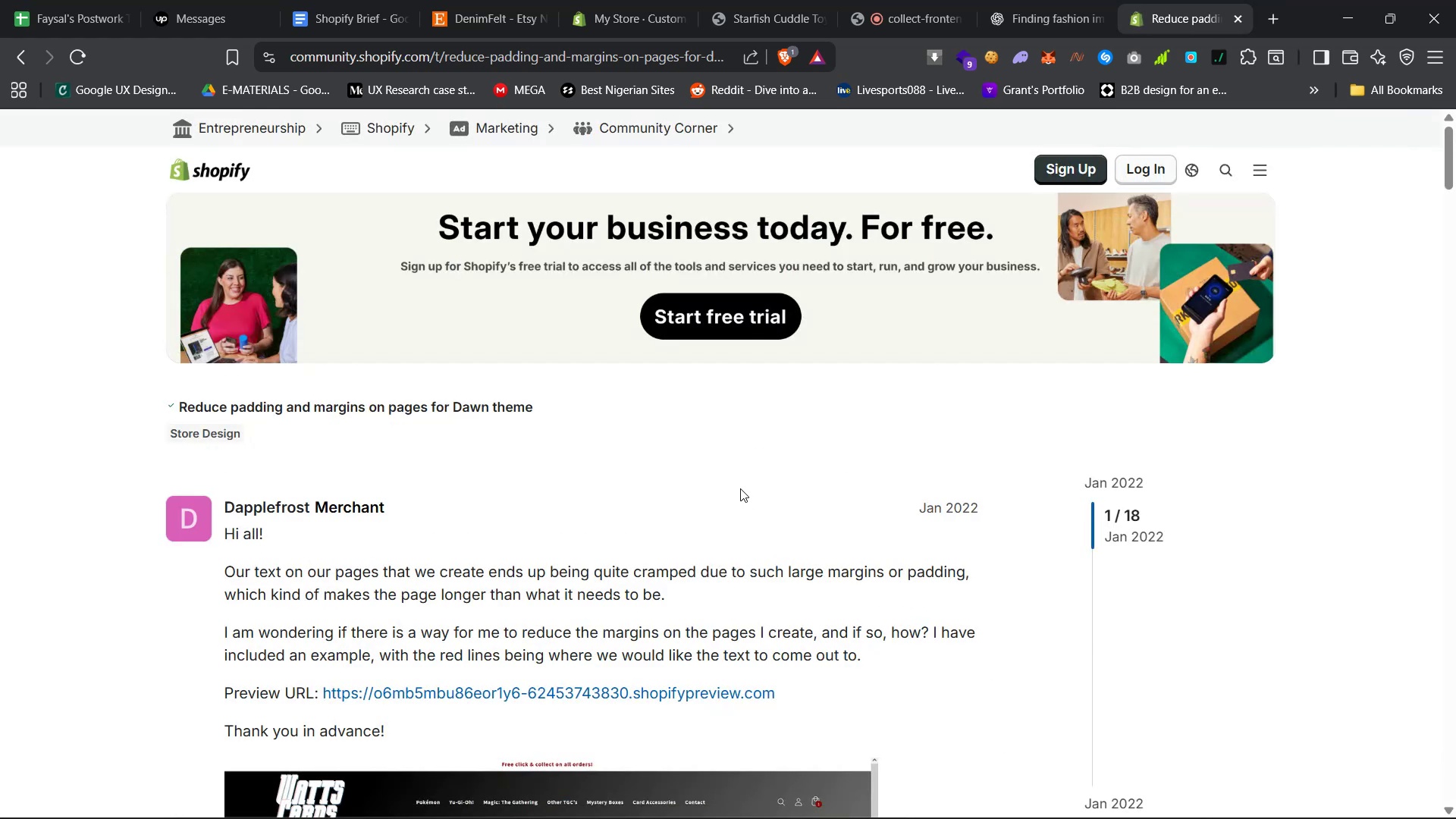 
wait(18.62)
 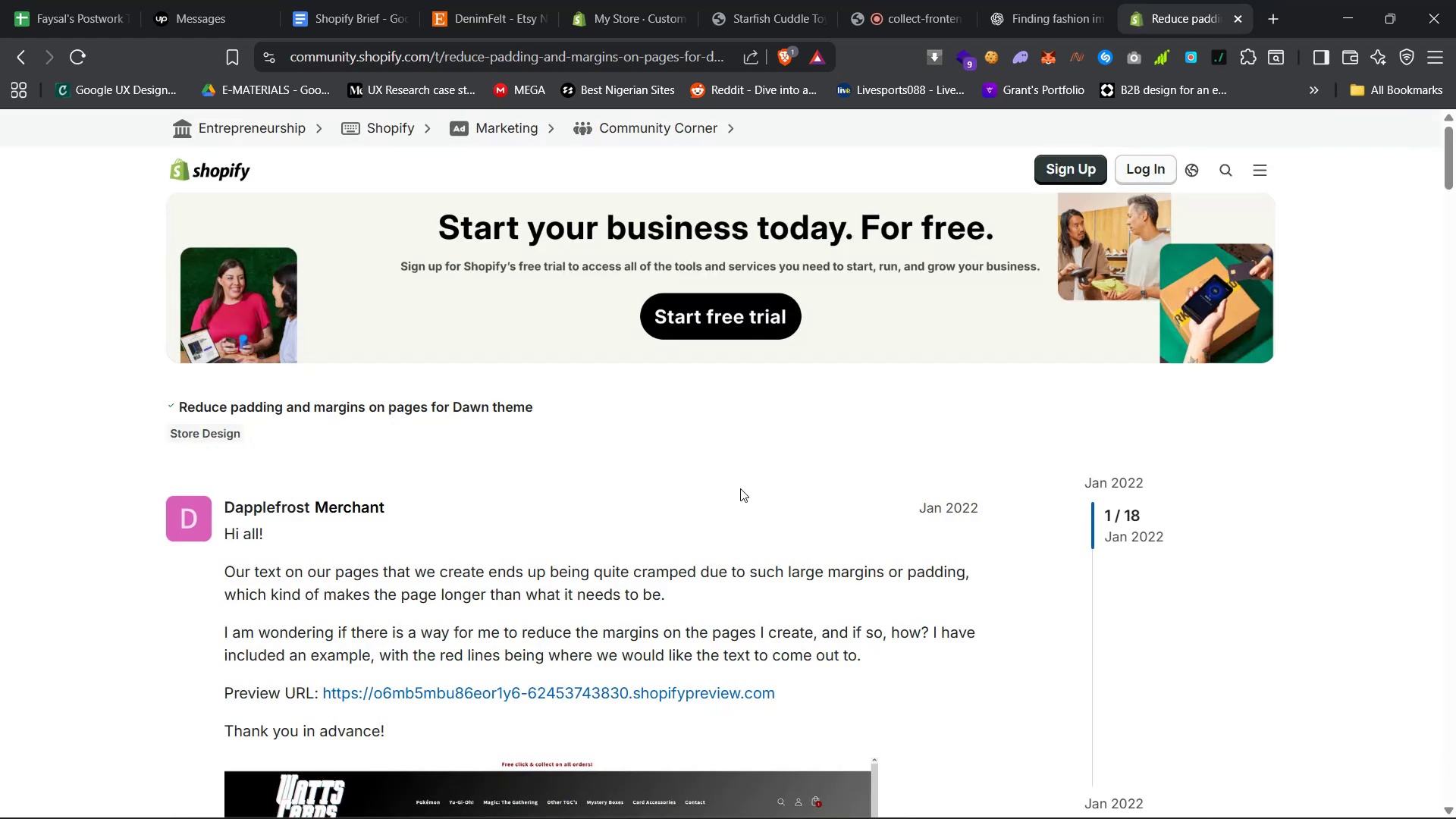 
scroll: coordinate [740, 488], scroll_direction: down, amount: 19.0
 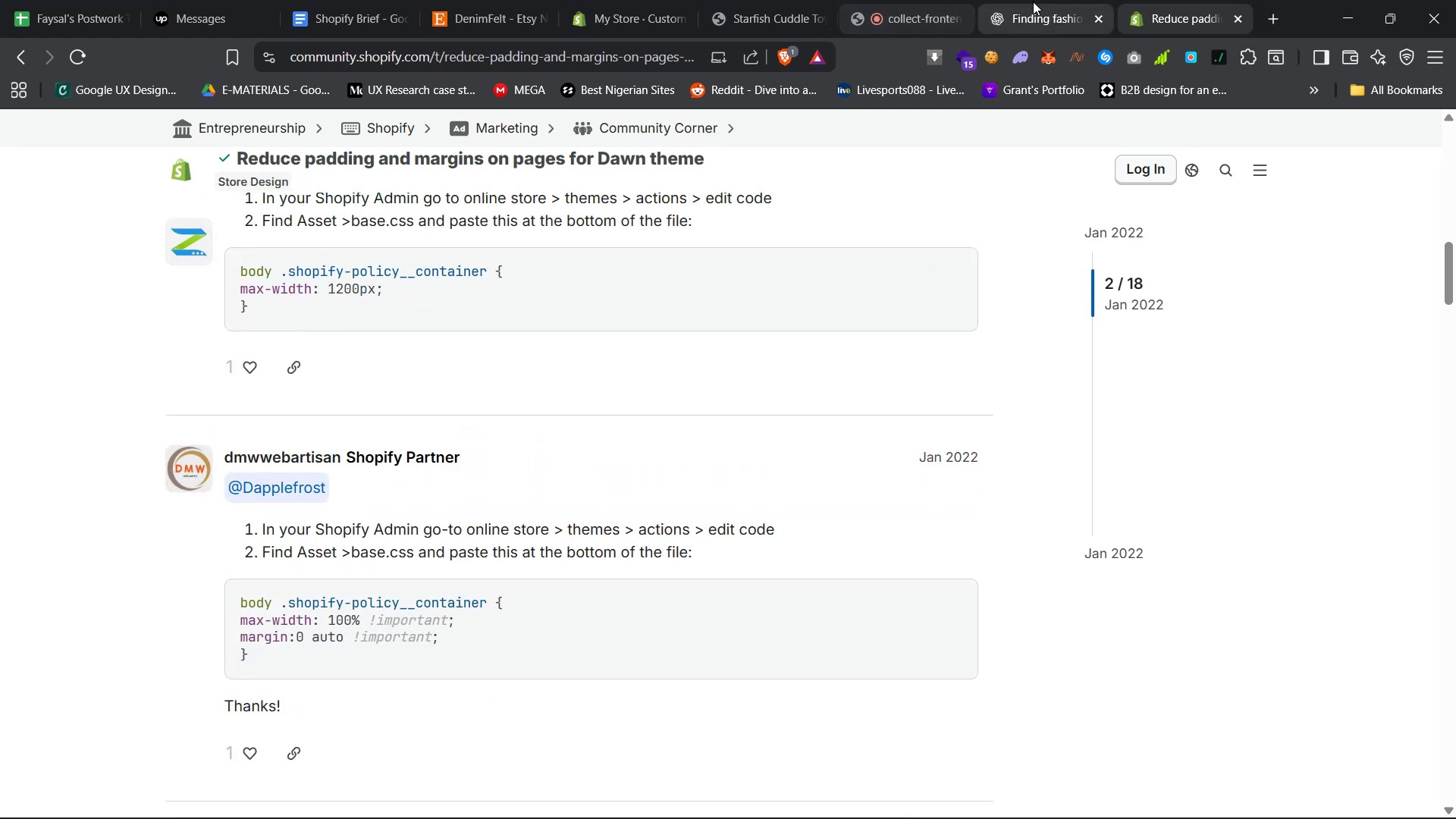 
left_click_drag(start_coordinate=[1166, 3], to_coordinate=[742, 2])
 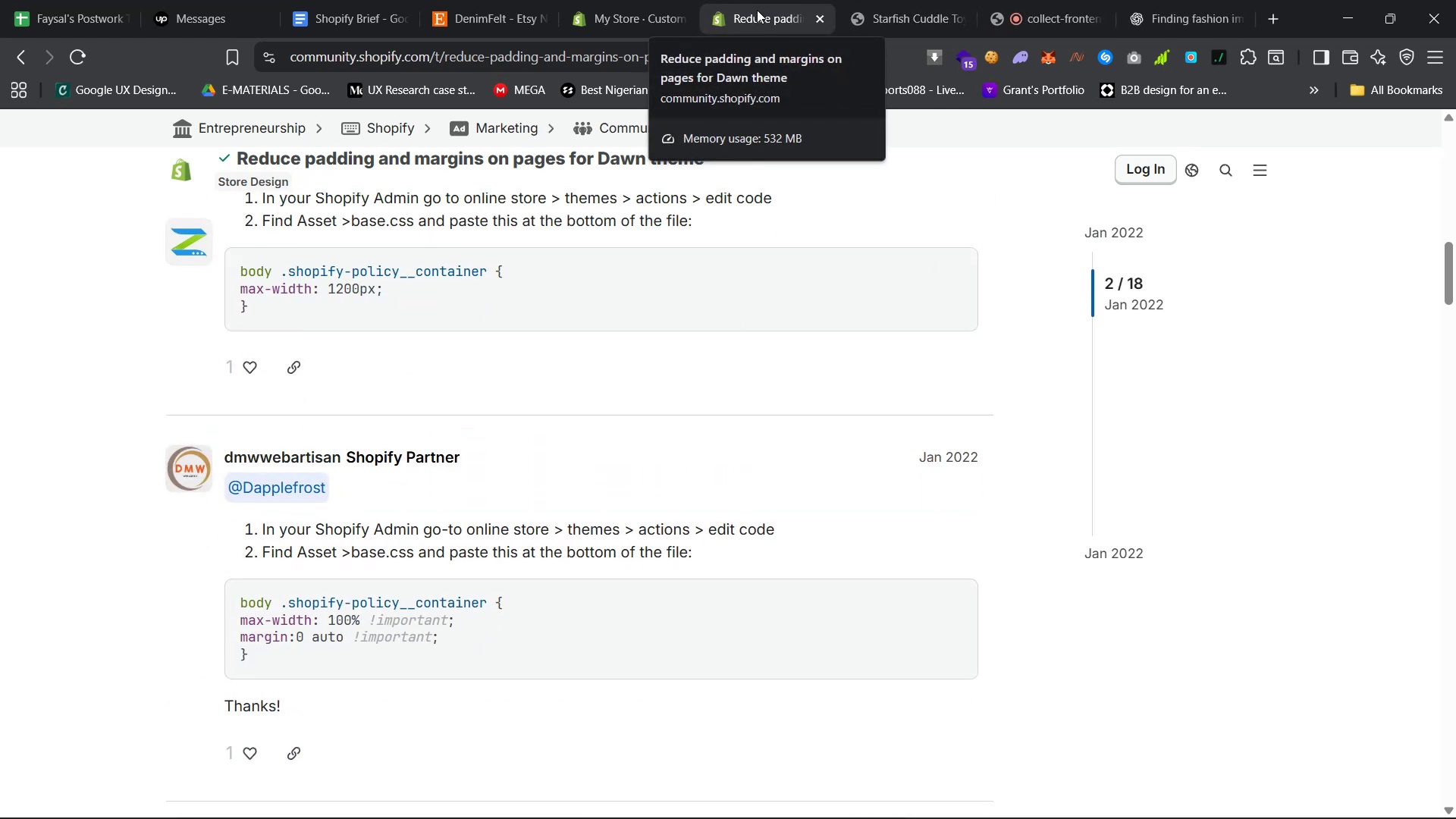 
left_click([610, 0])
 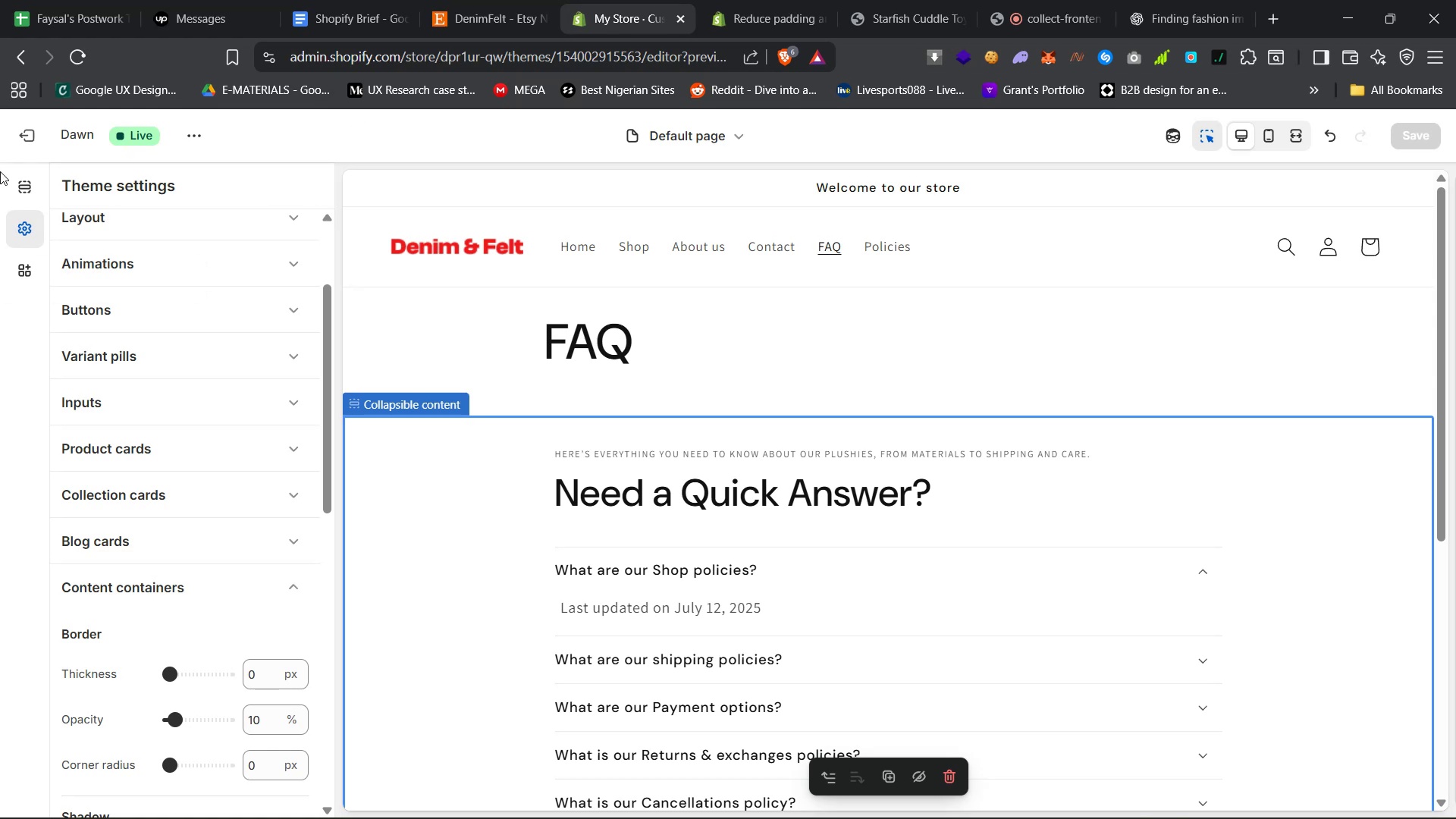 
left_click([28, 131])
 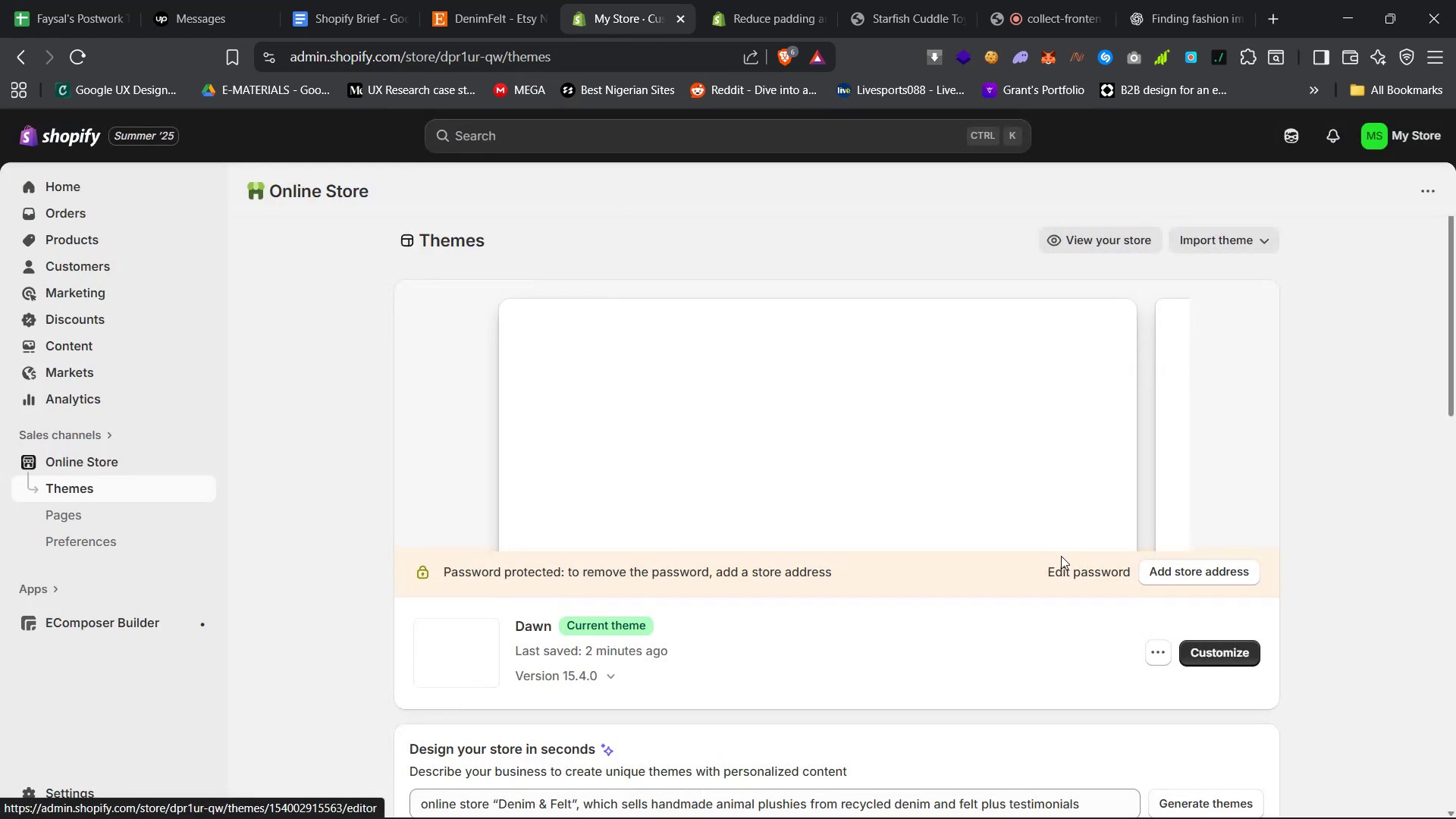 
left_click([758, 0])
 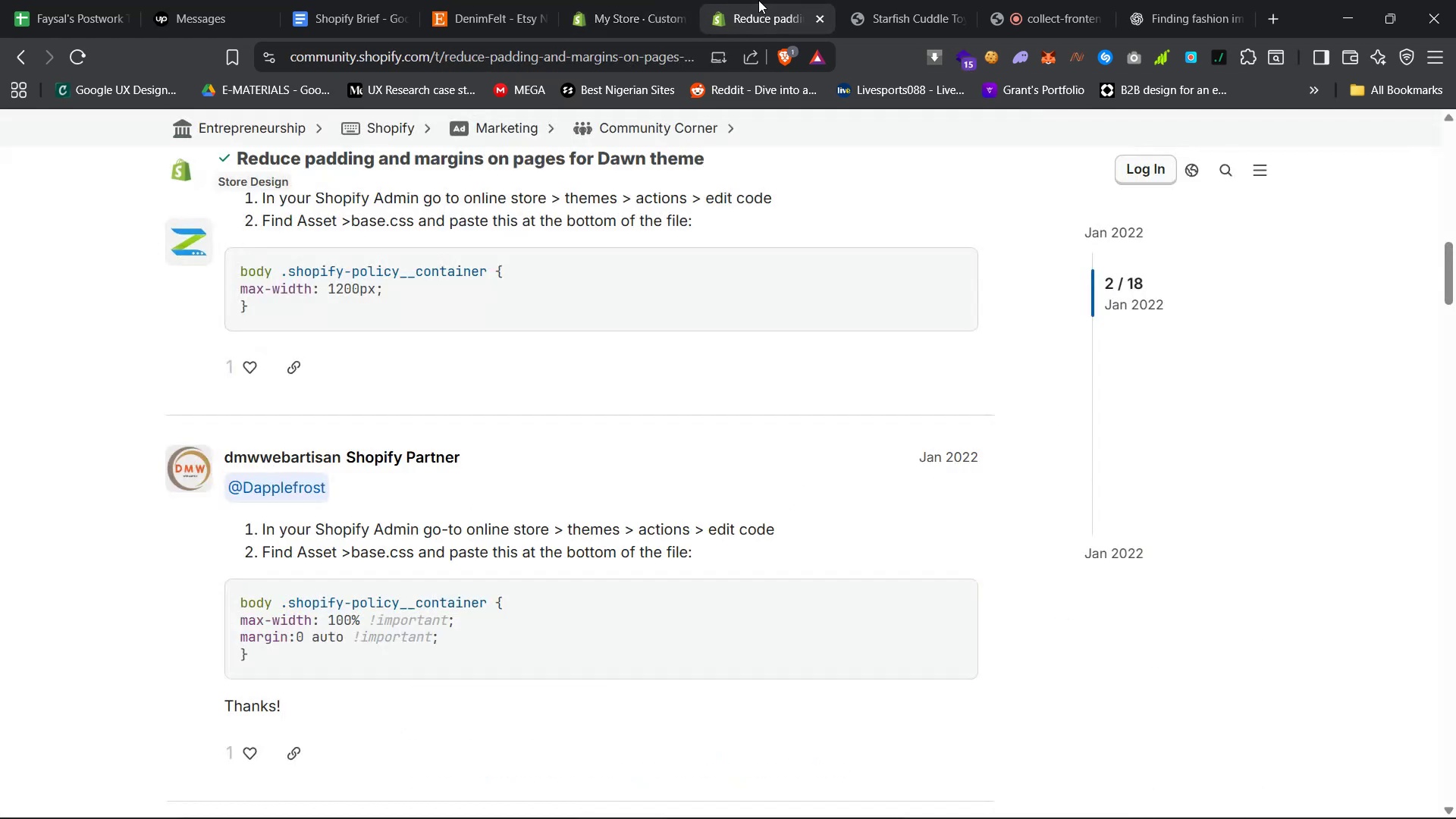 
scroll: coordinate [719, 154], scroll_direction: down, amount: 15.0
 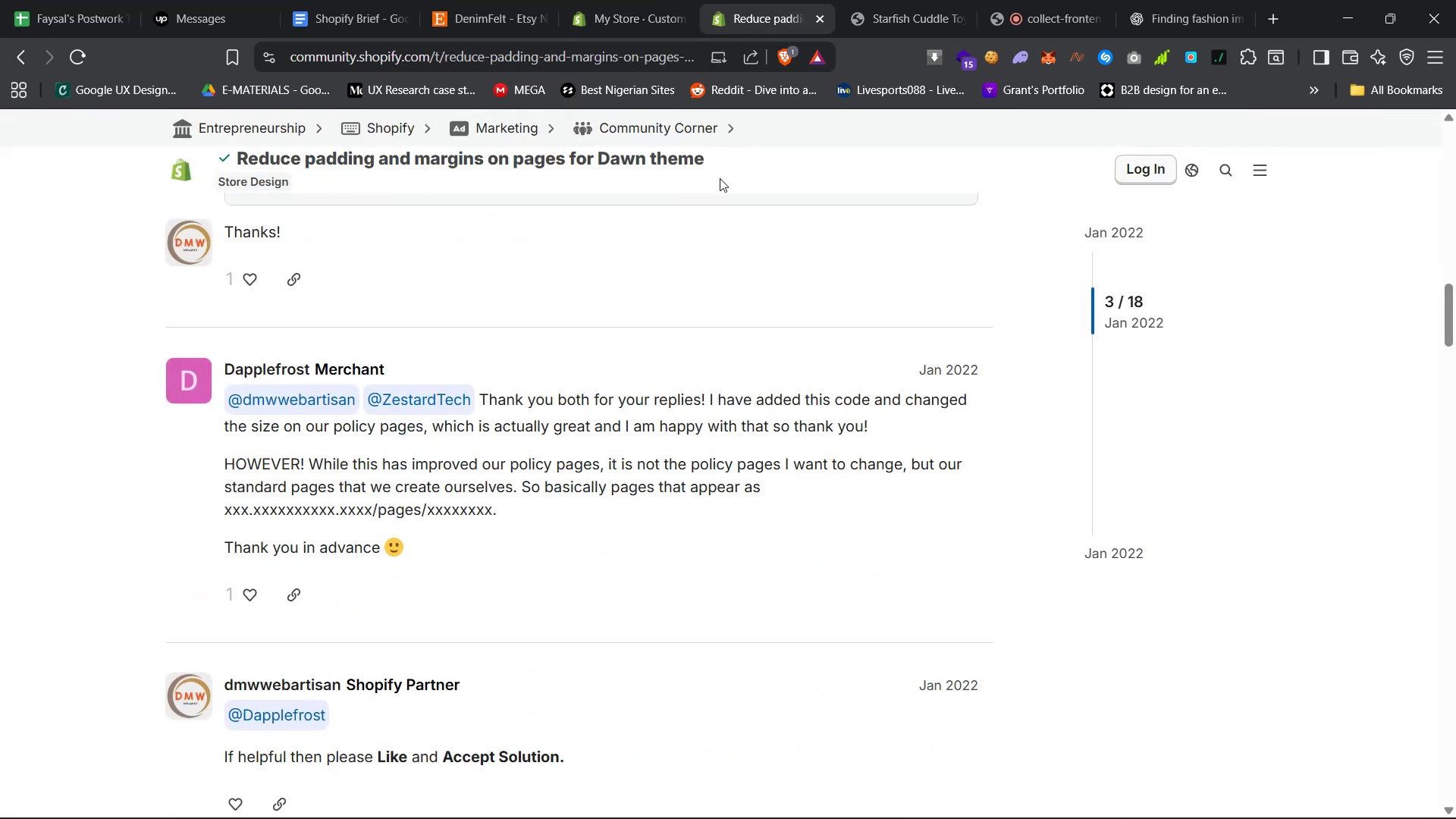 
scroll: coordinate [691, 231], scroll_direction: up, amount: 17.0
 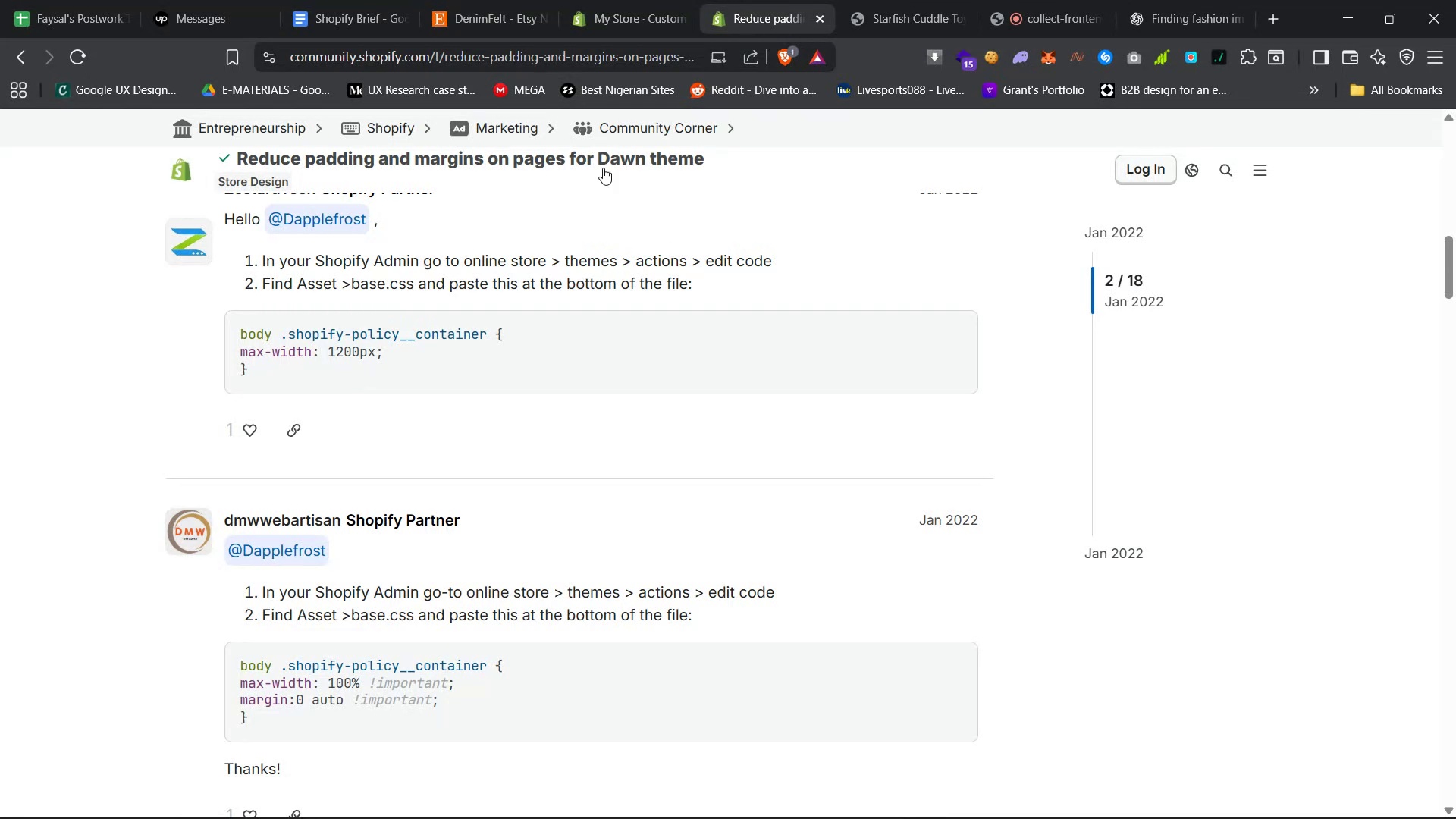 
left_click([614, 14])
 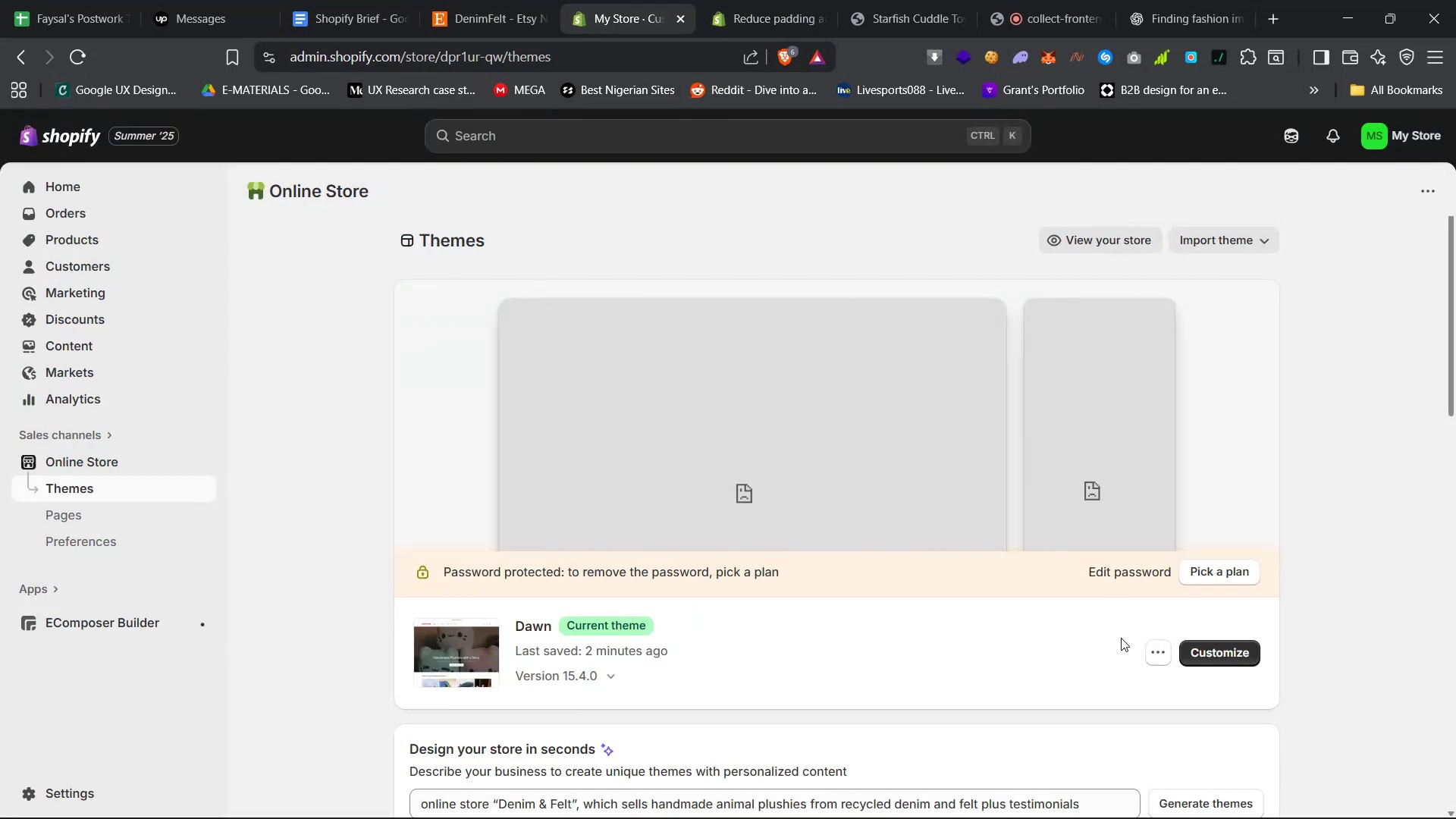 
left_click([1154, 654])
 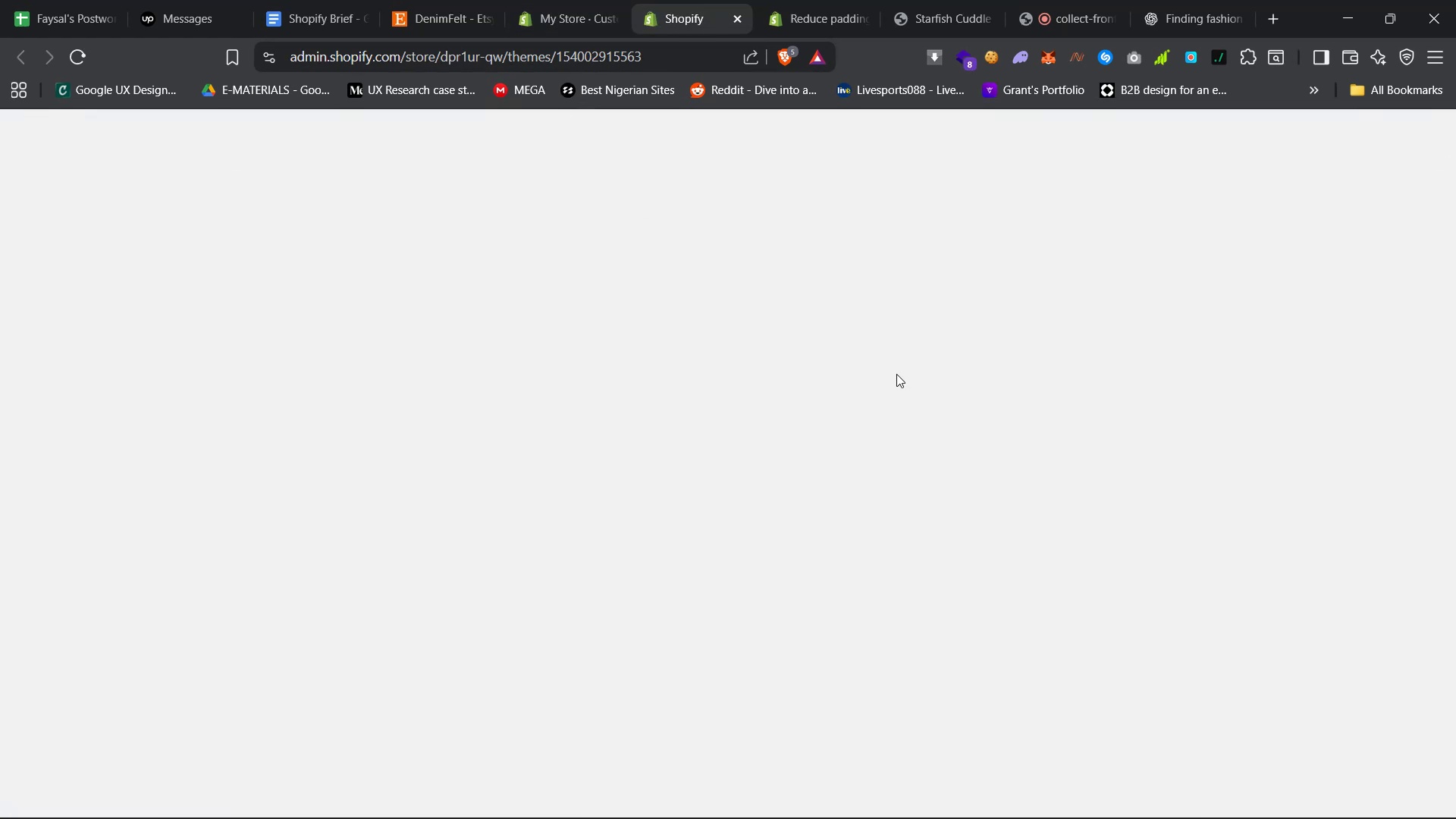 
wait(7.48)
 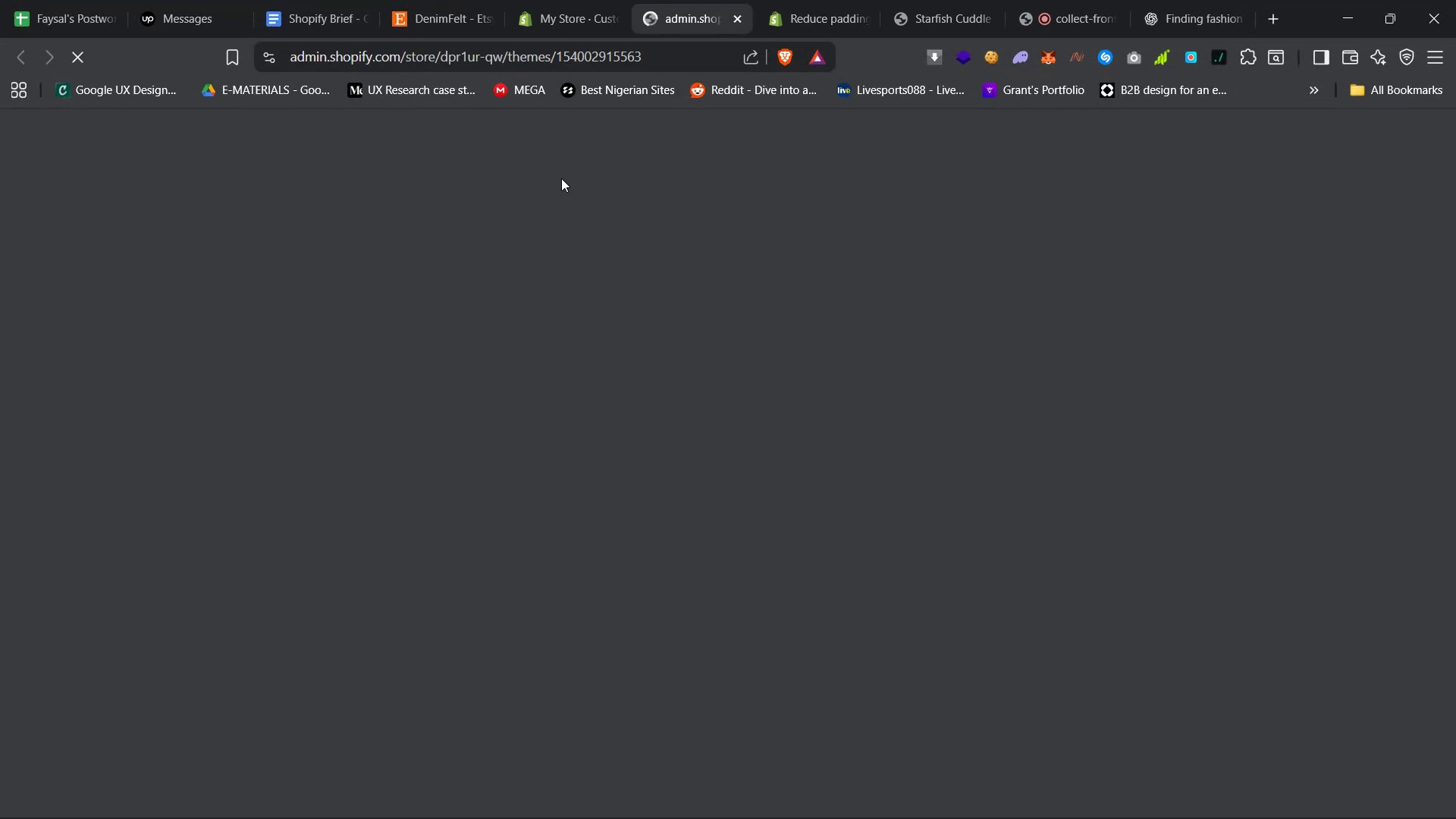 
scroll: coordinate [864, 368], scroll_direction: down, amount: 36.0
 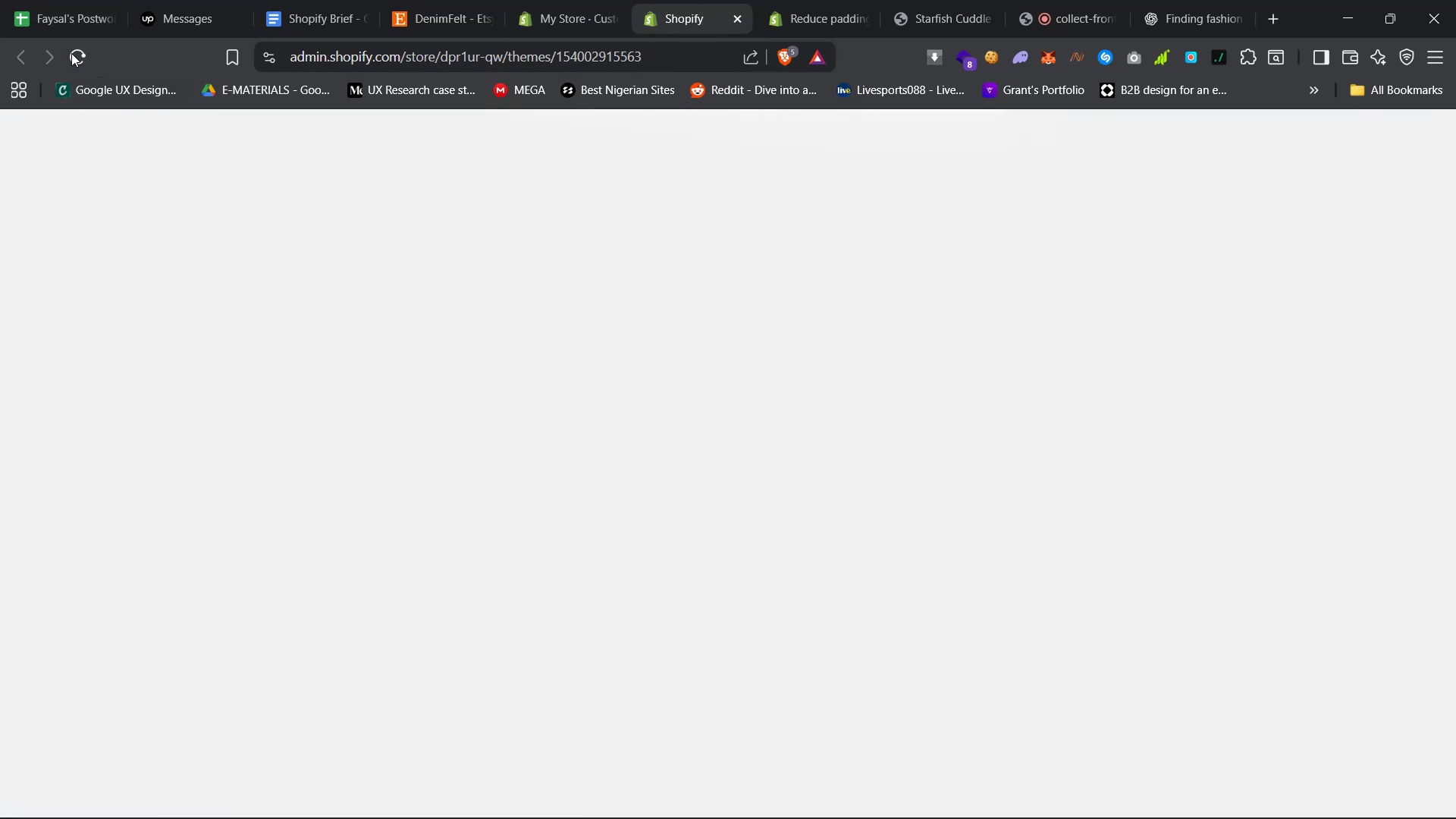 
left_click([80, 60])
 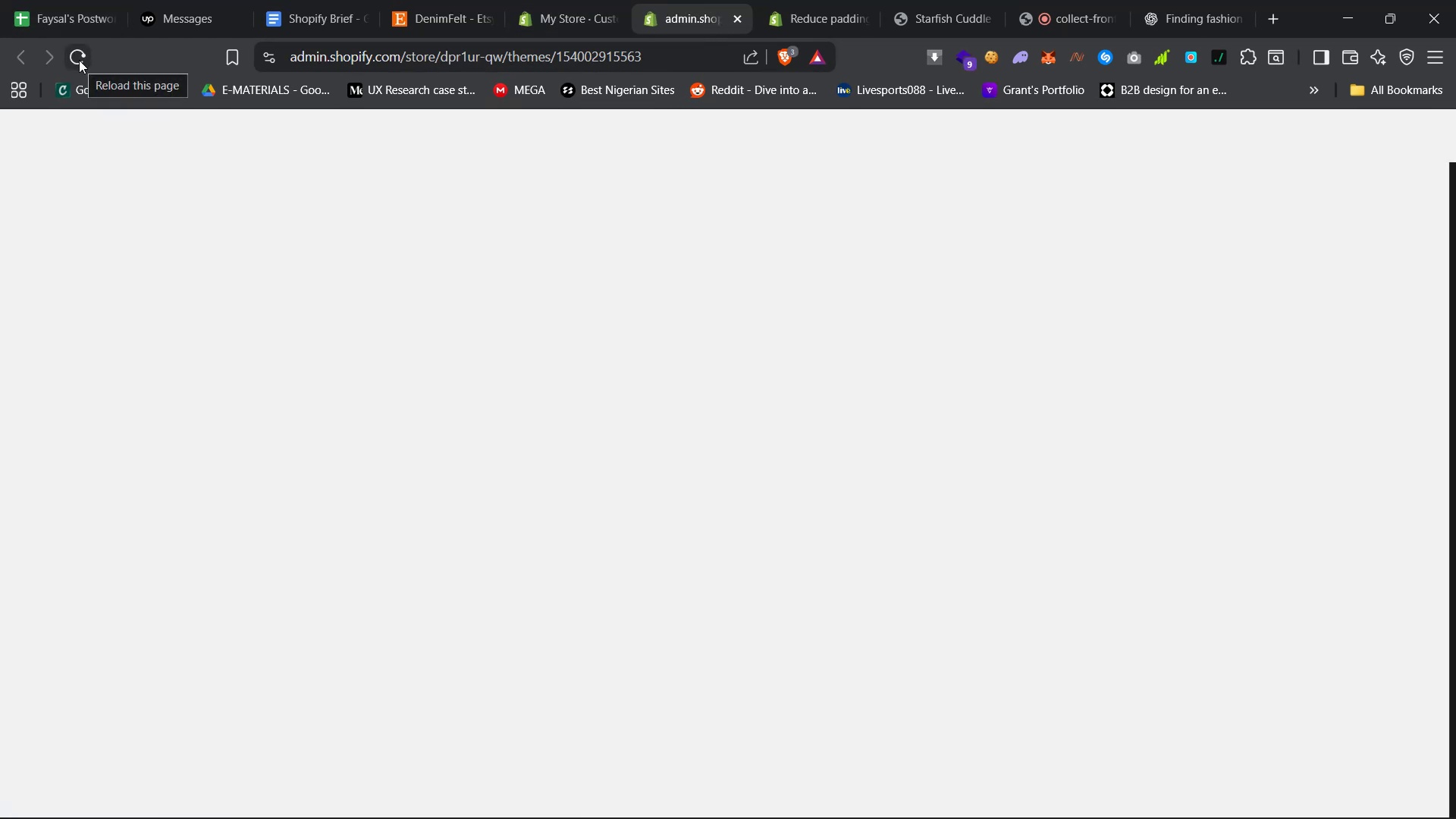 
scroll: coordinate [315, 181], scroll_direction: up, amount: 10.0
 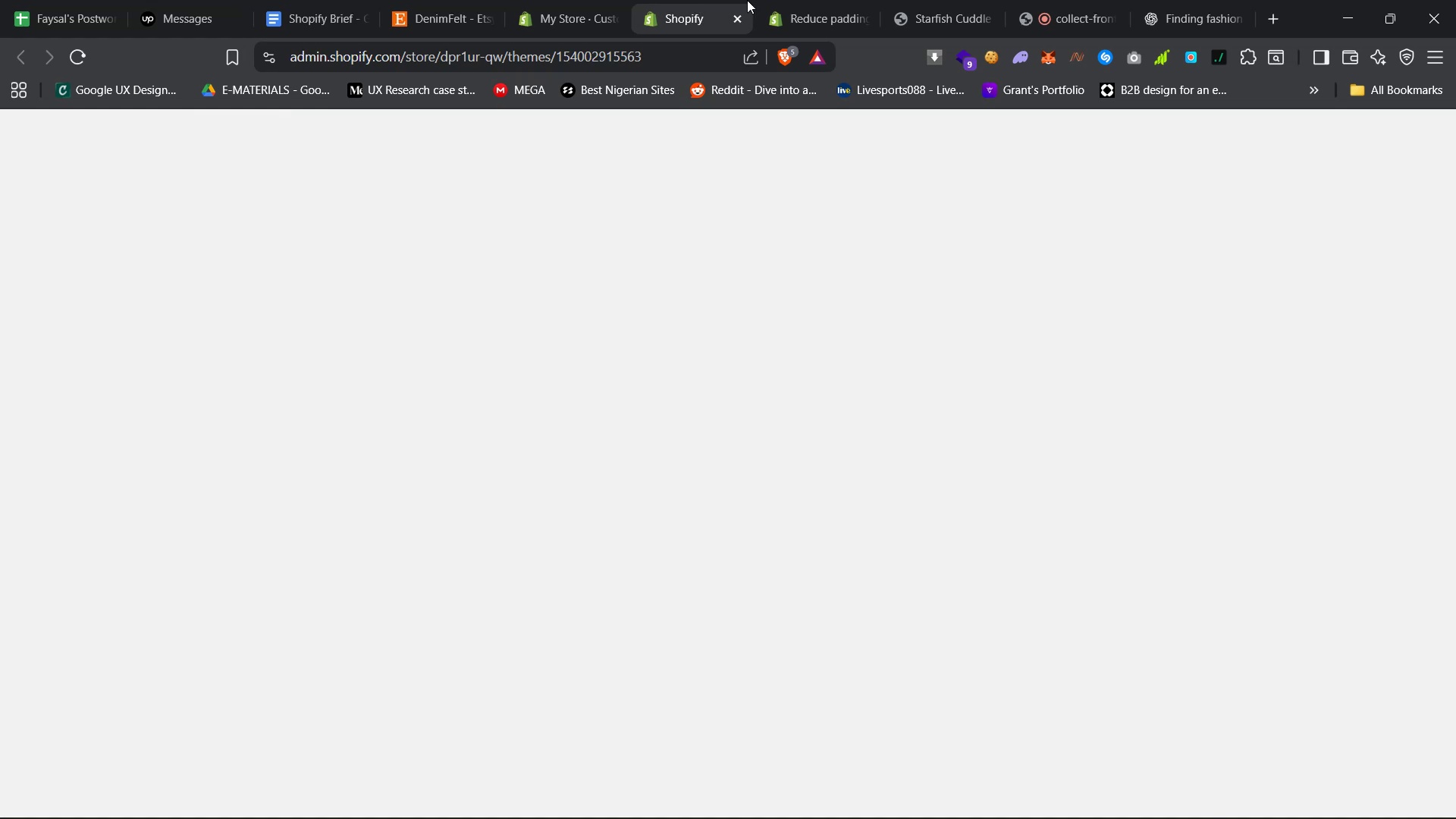 
left_click([794, 0])
 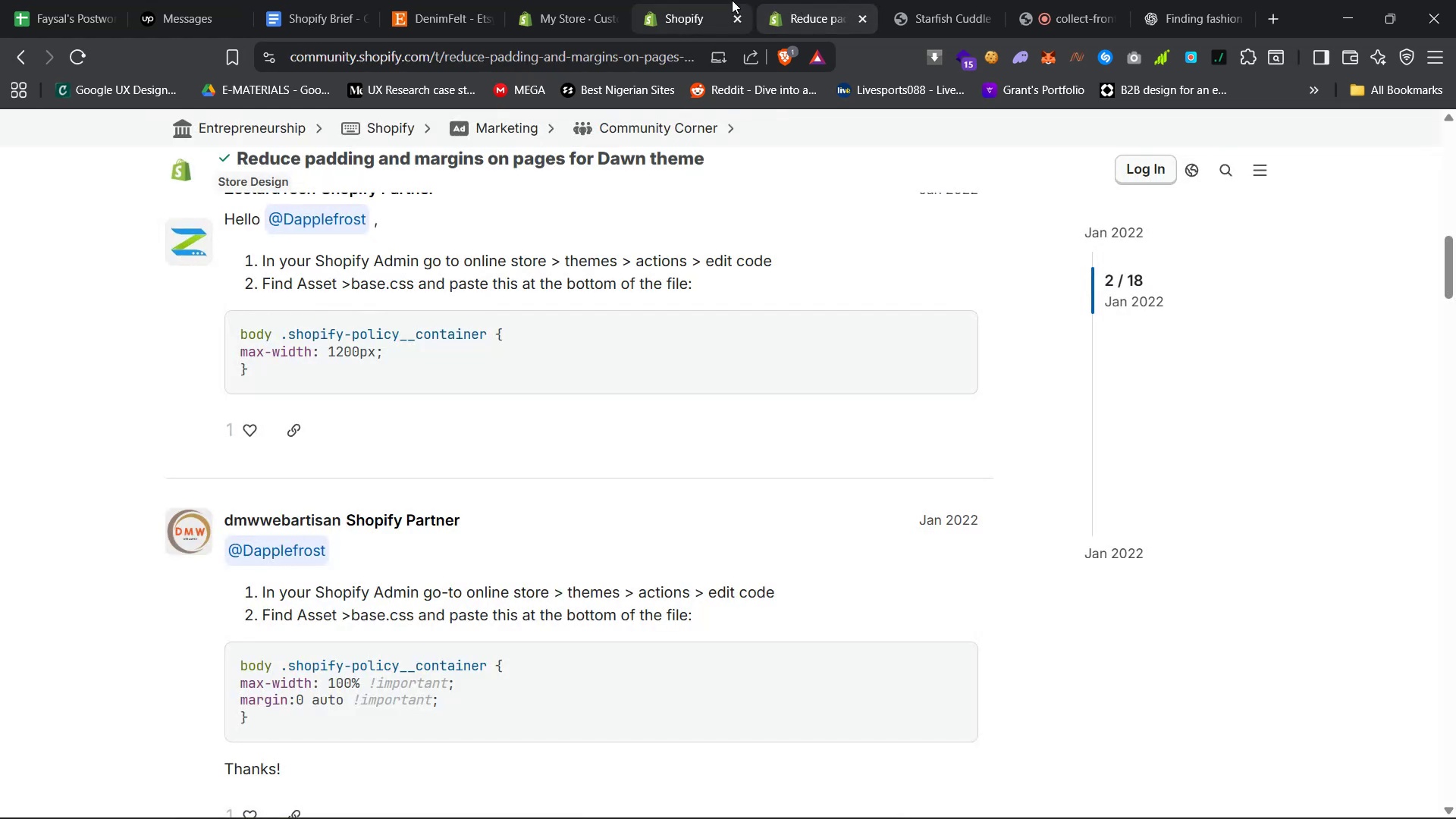 
mouse_move([689, 15])
 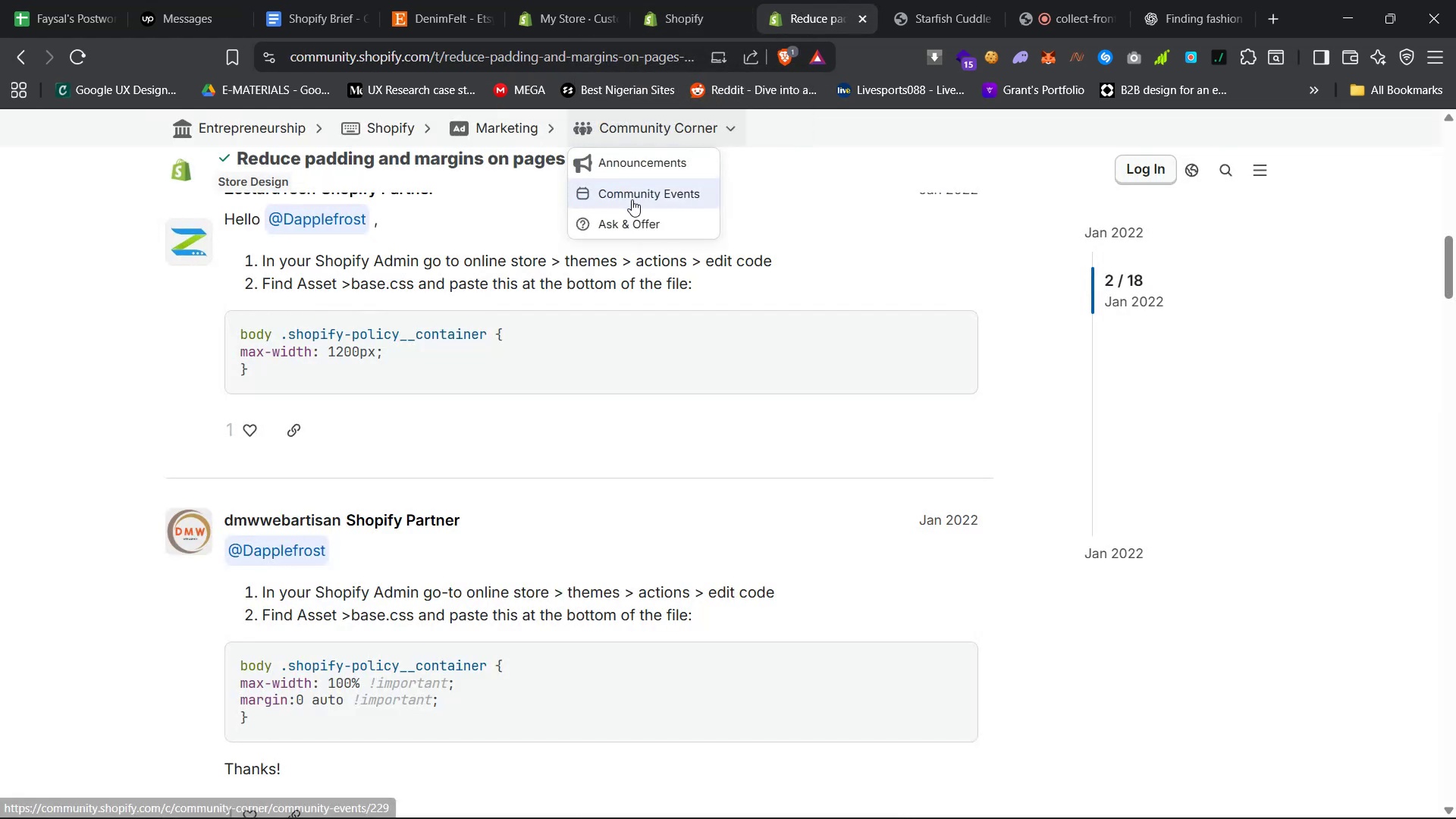 
scroll: coordinate [579, 254], scroll_direction: down, amount: 12.0
 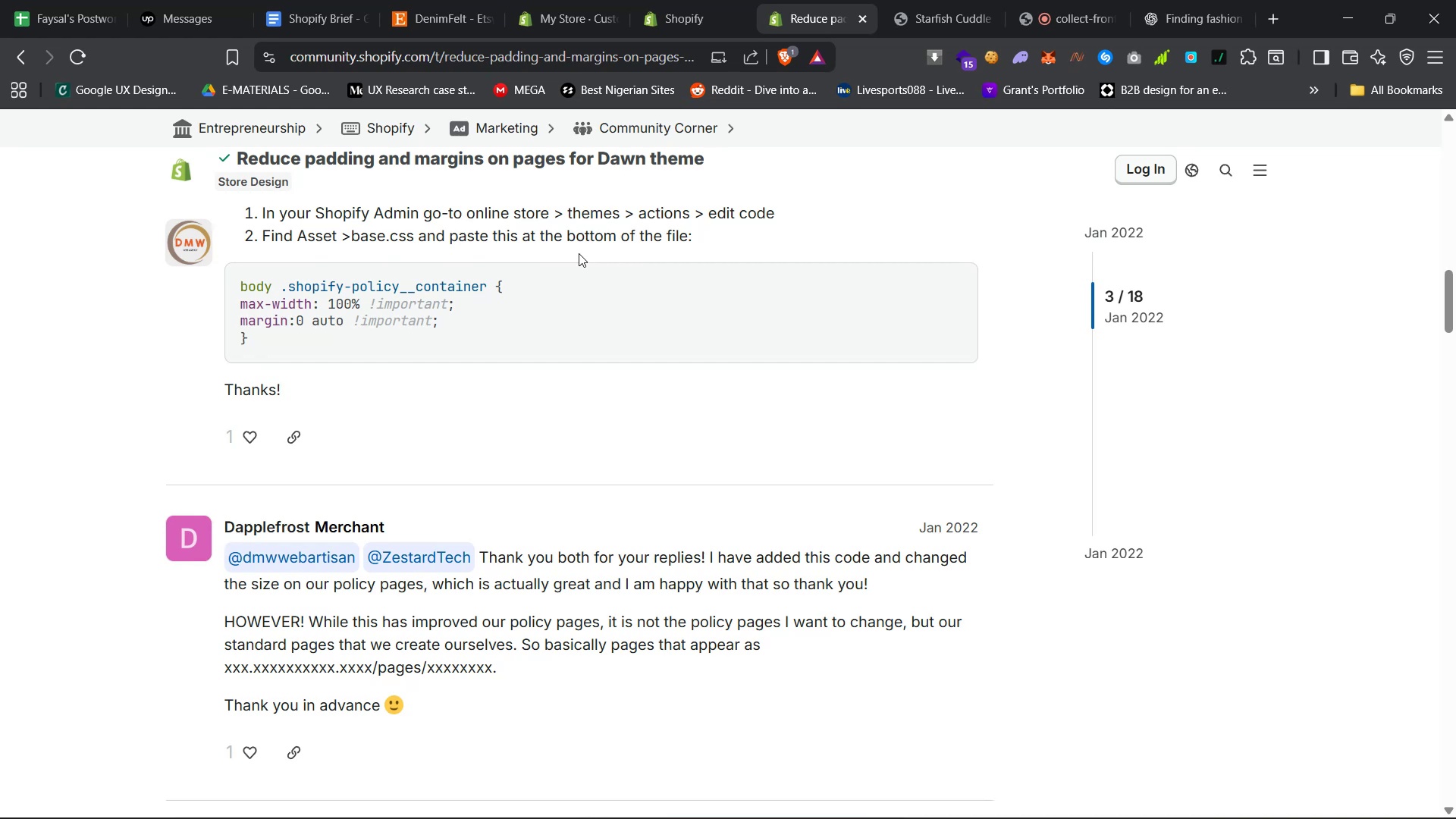 
wait(7.15)
 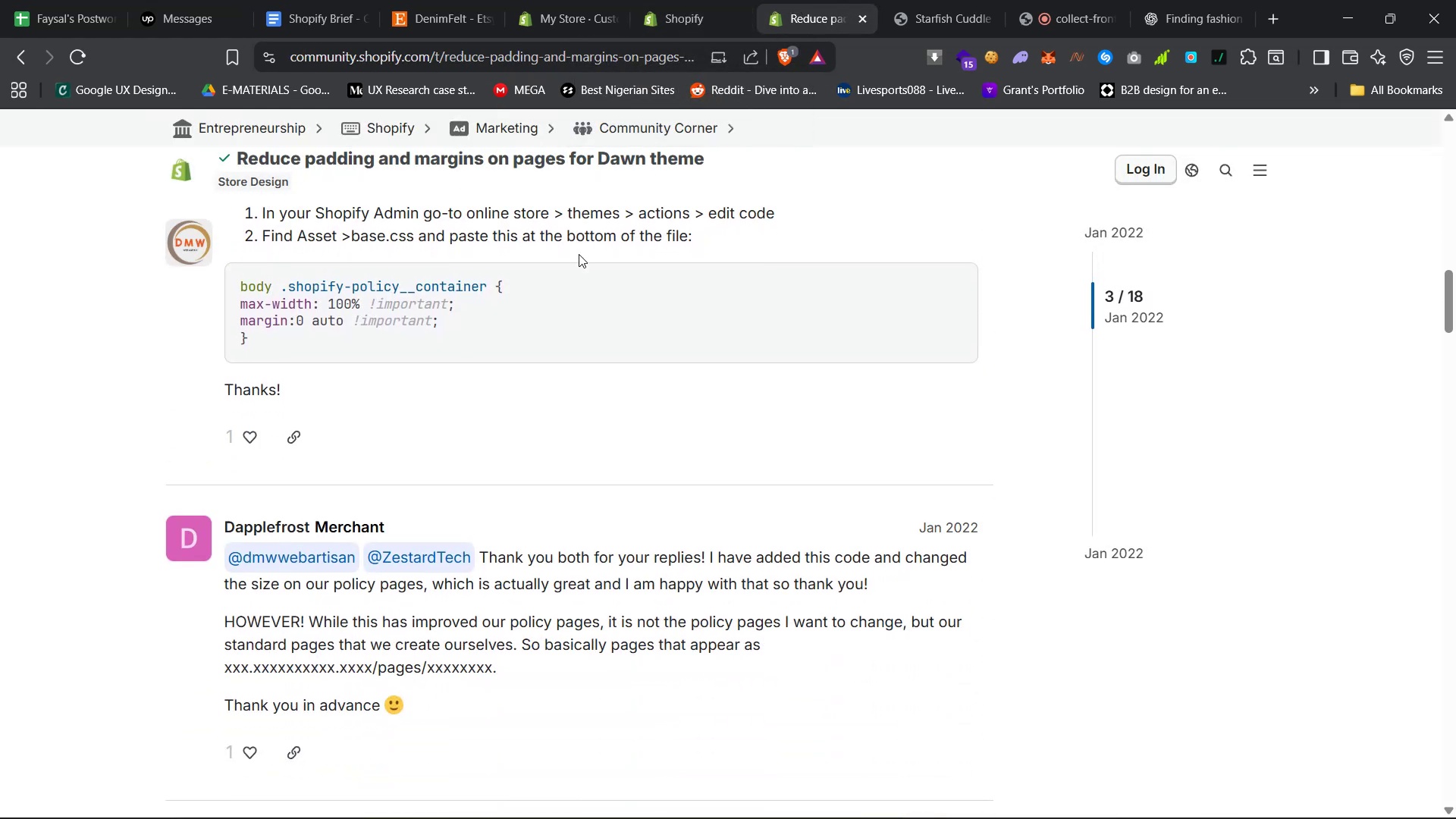 
scroll: coordinate [579, 253], scroll_direction: down, amount: 21.0
 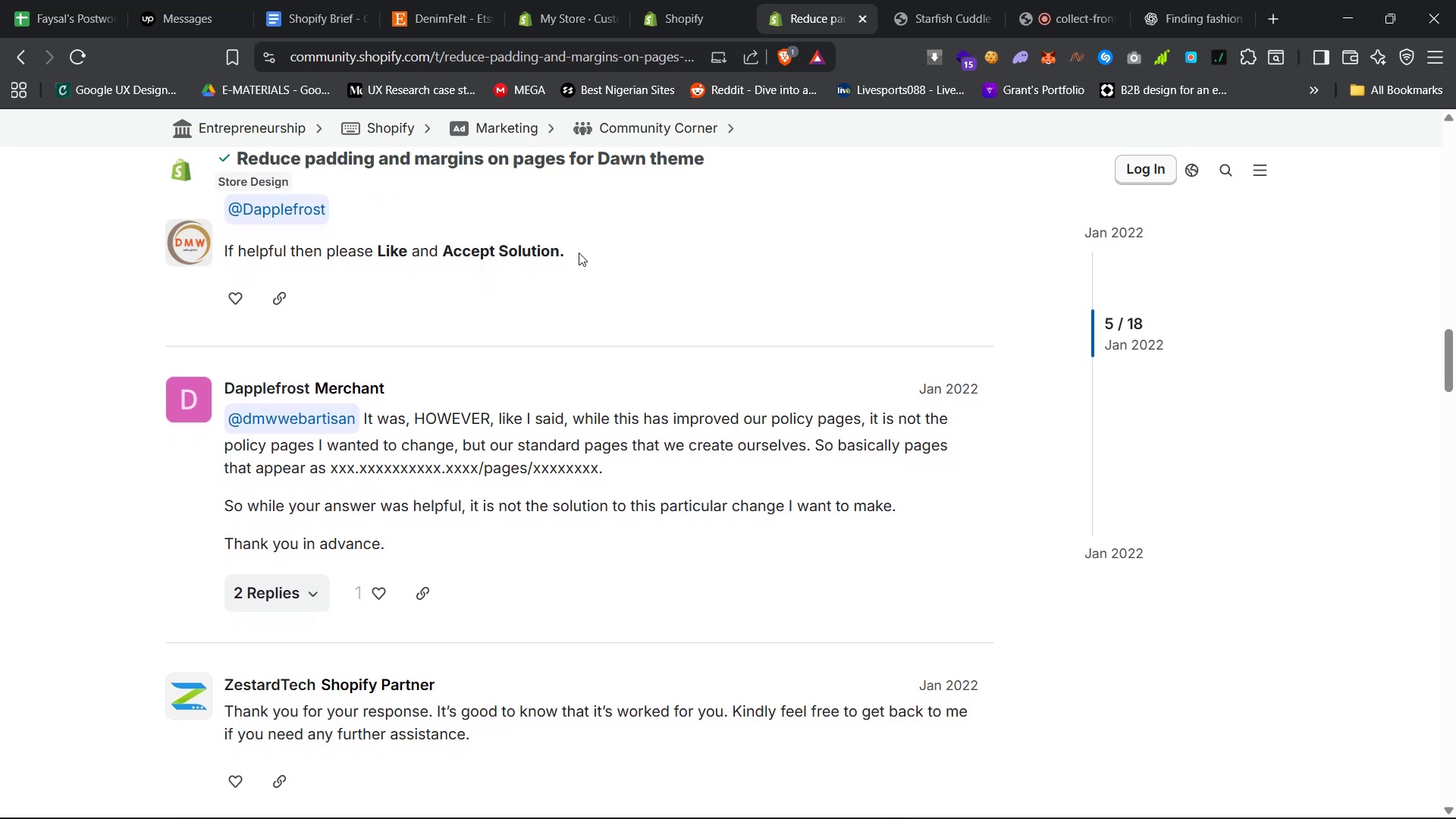 
scroll: coordinate [579, 253], scroll_direction: up, amount: 6.0
 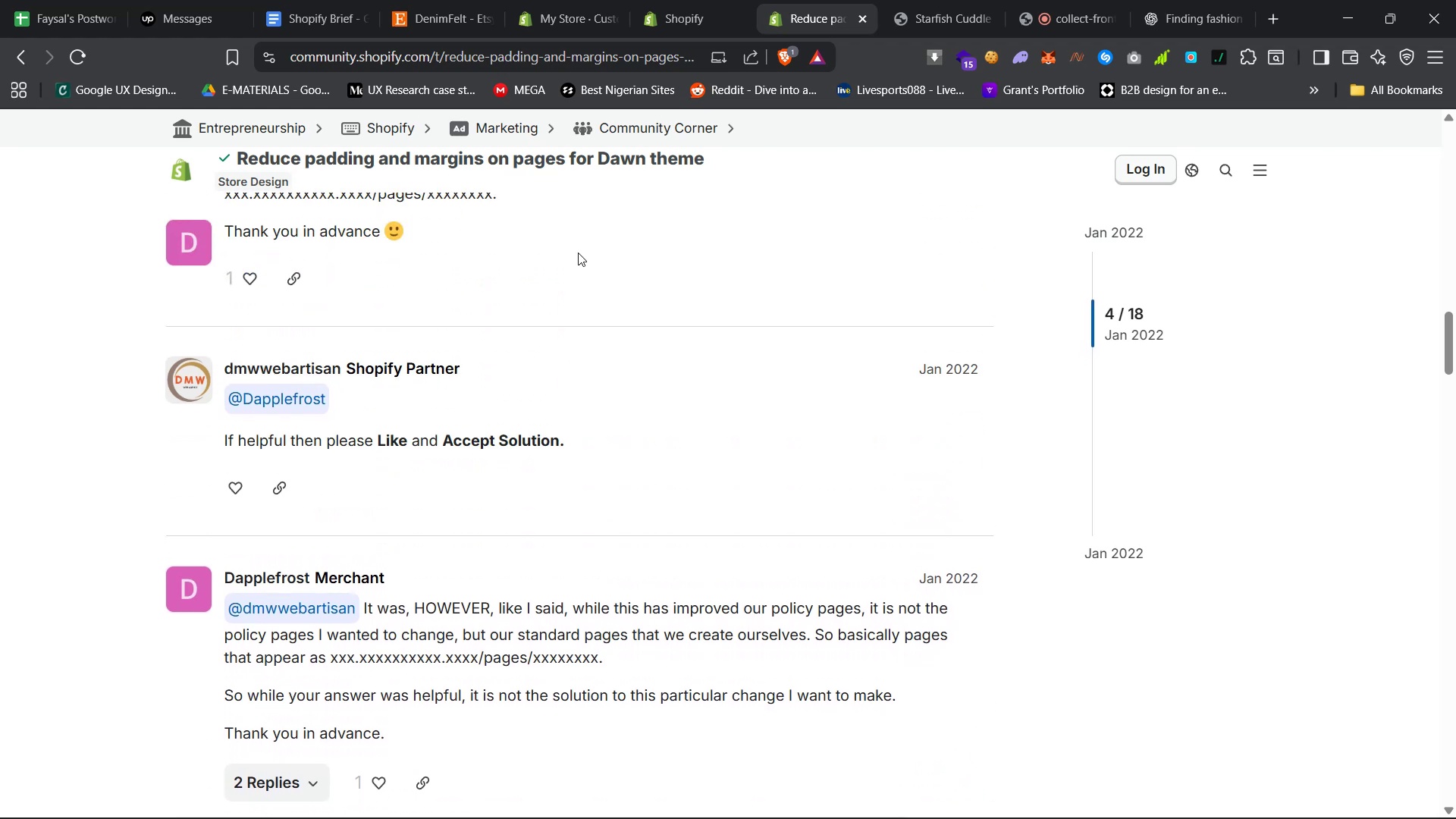 
scroll: coordinate [578, 253], scroll_direction: down, amount: 19.0
 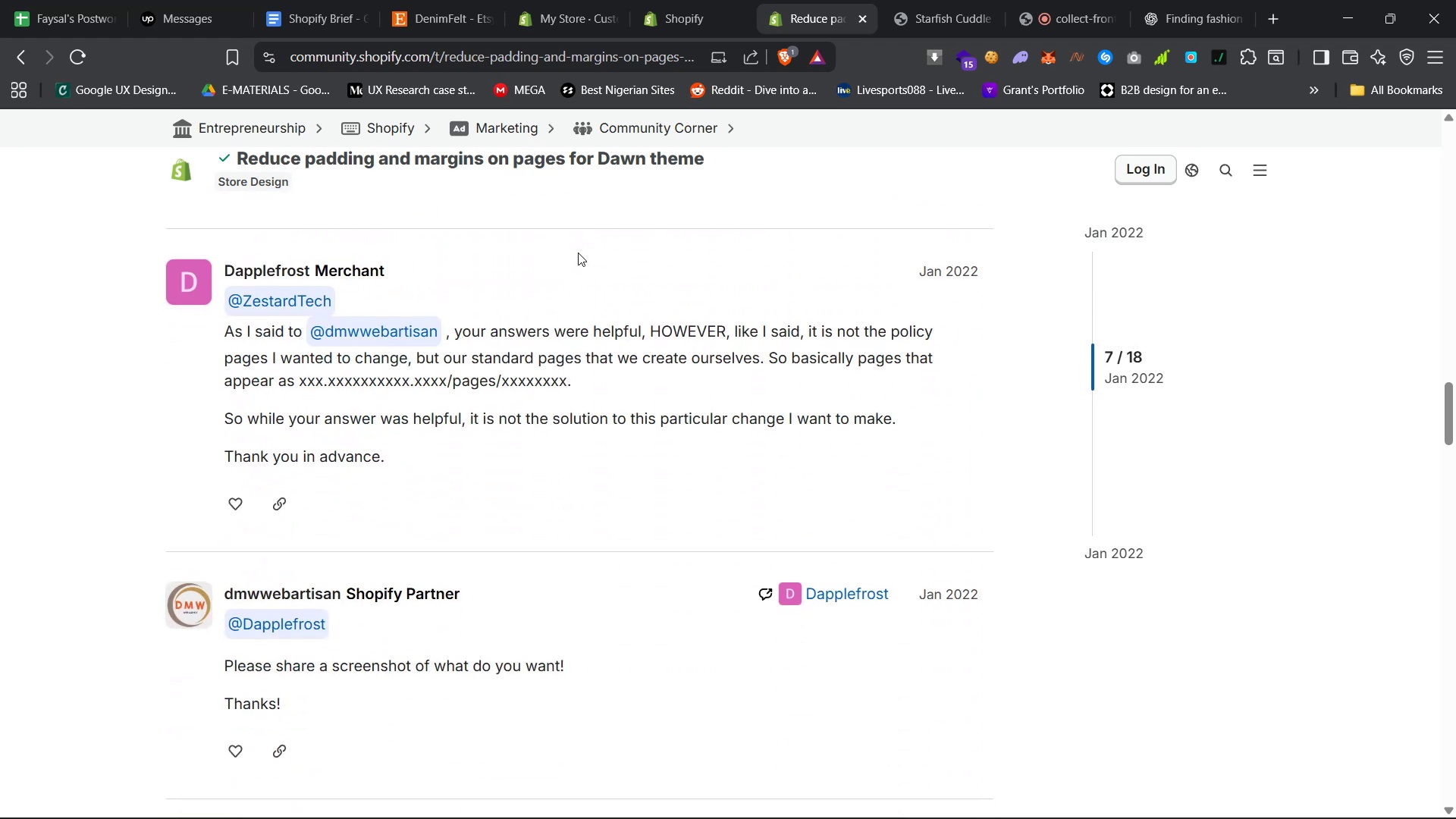 
scroll: coordinate [578, 253], scroll_direction: up, amount: 12.0
 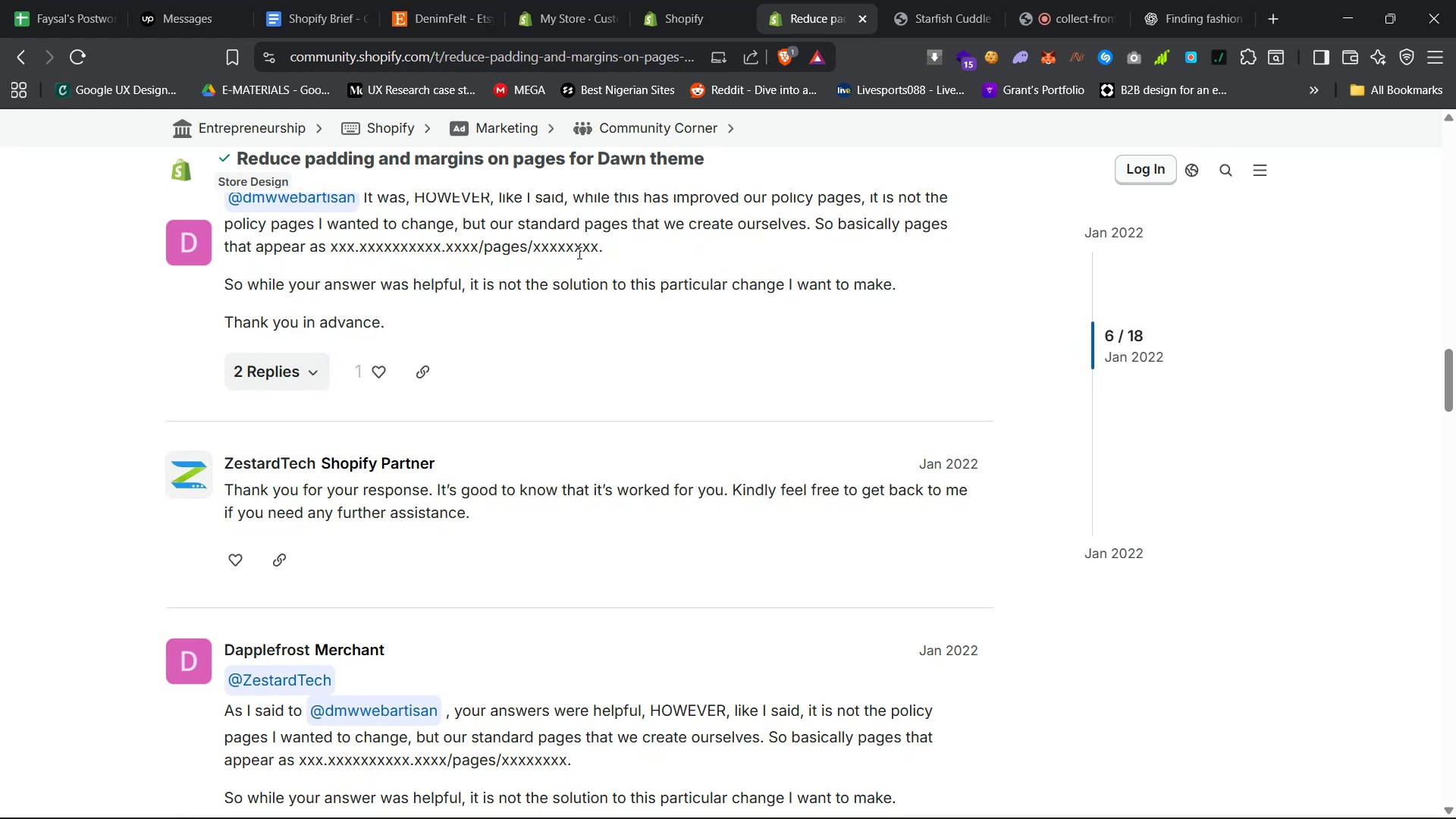 
scroll: coordinate [578, 252], scroll_direction: down, amount: 54.0
 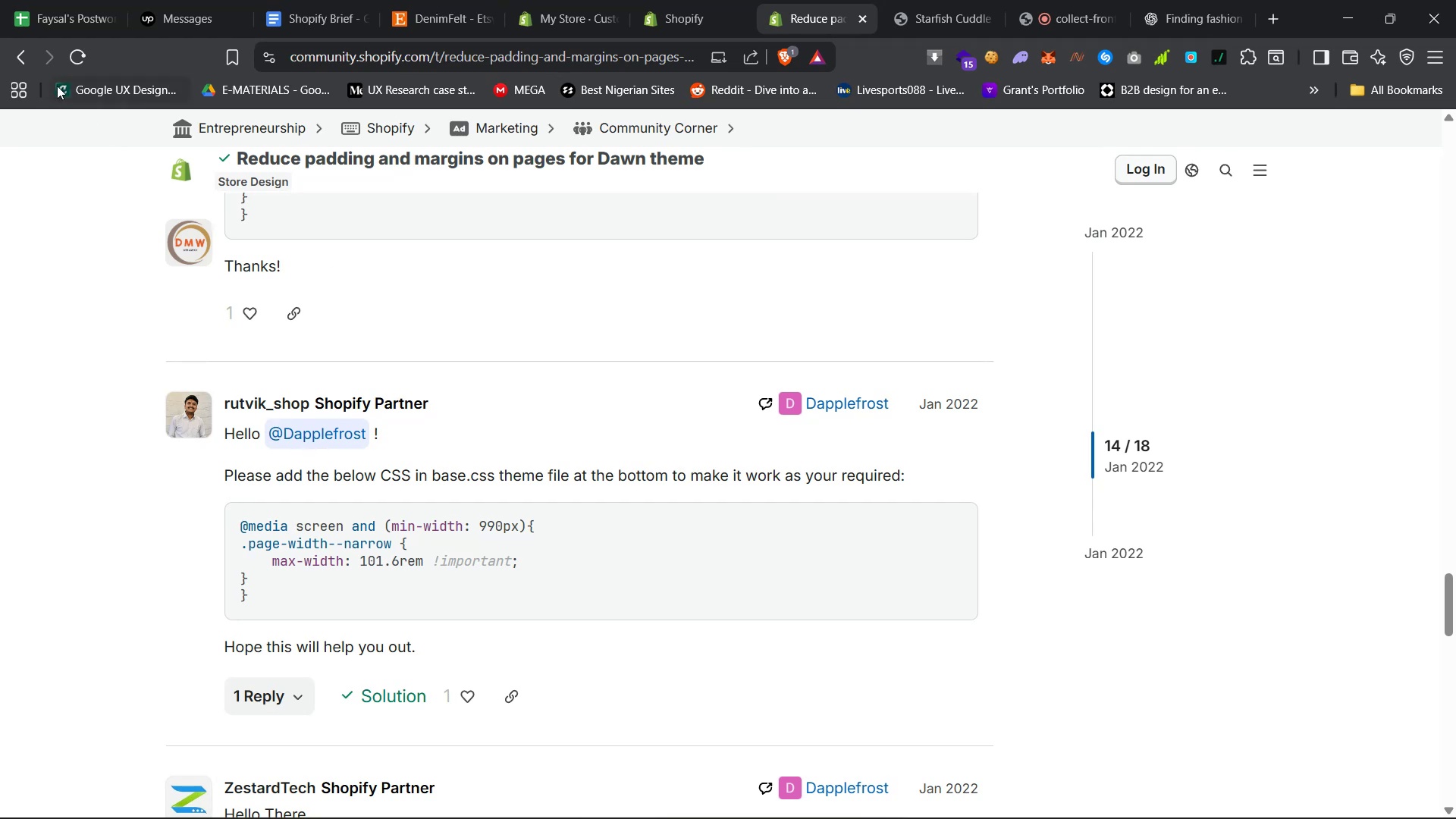 
left_click([24, 64])
 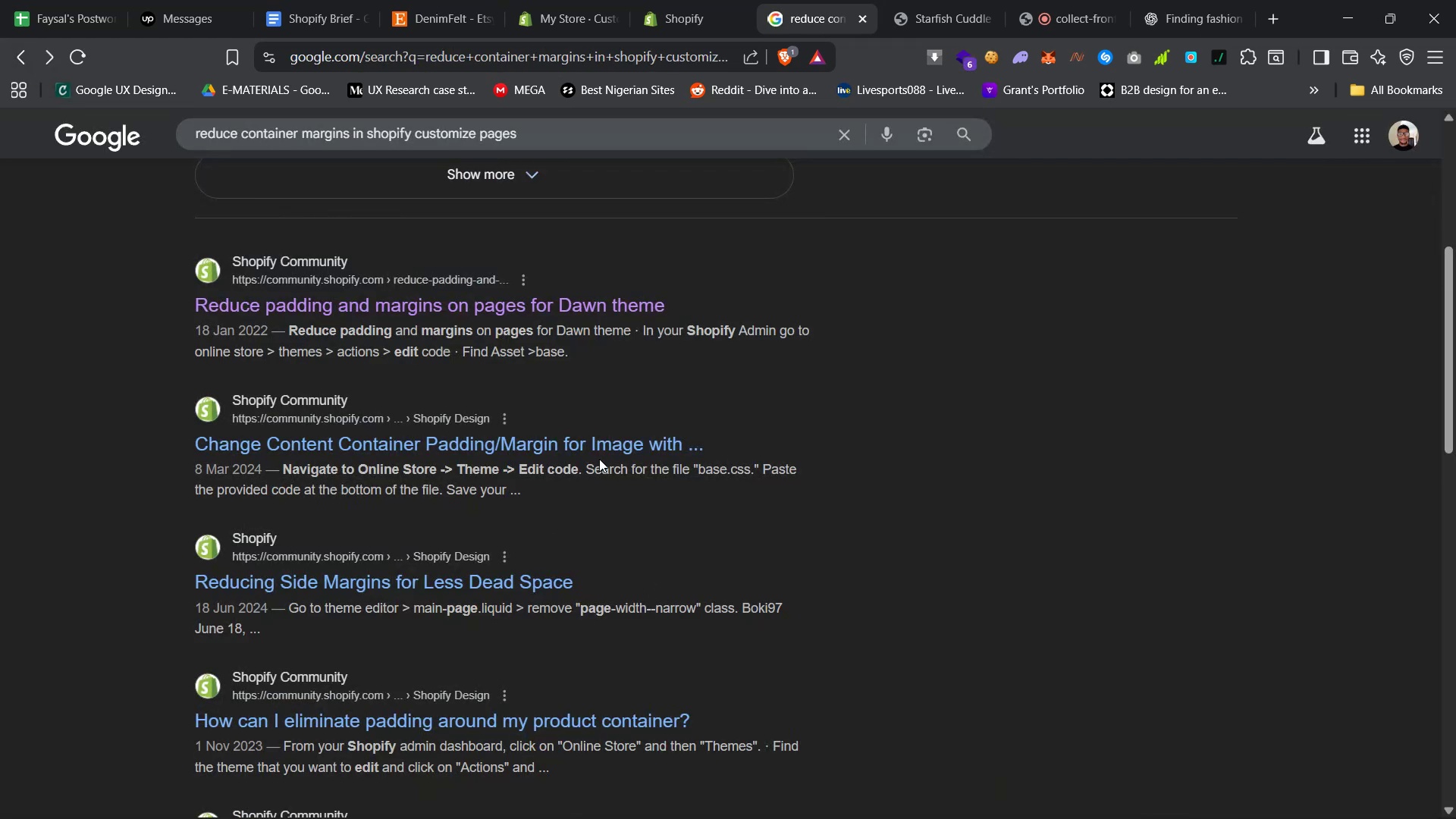 
left_click([688, 0])
 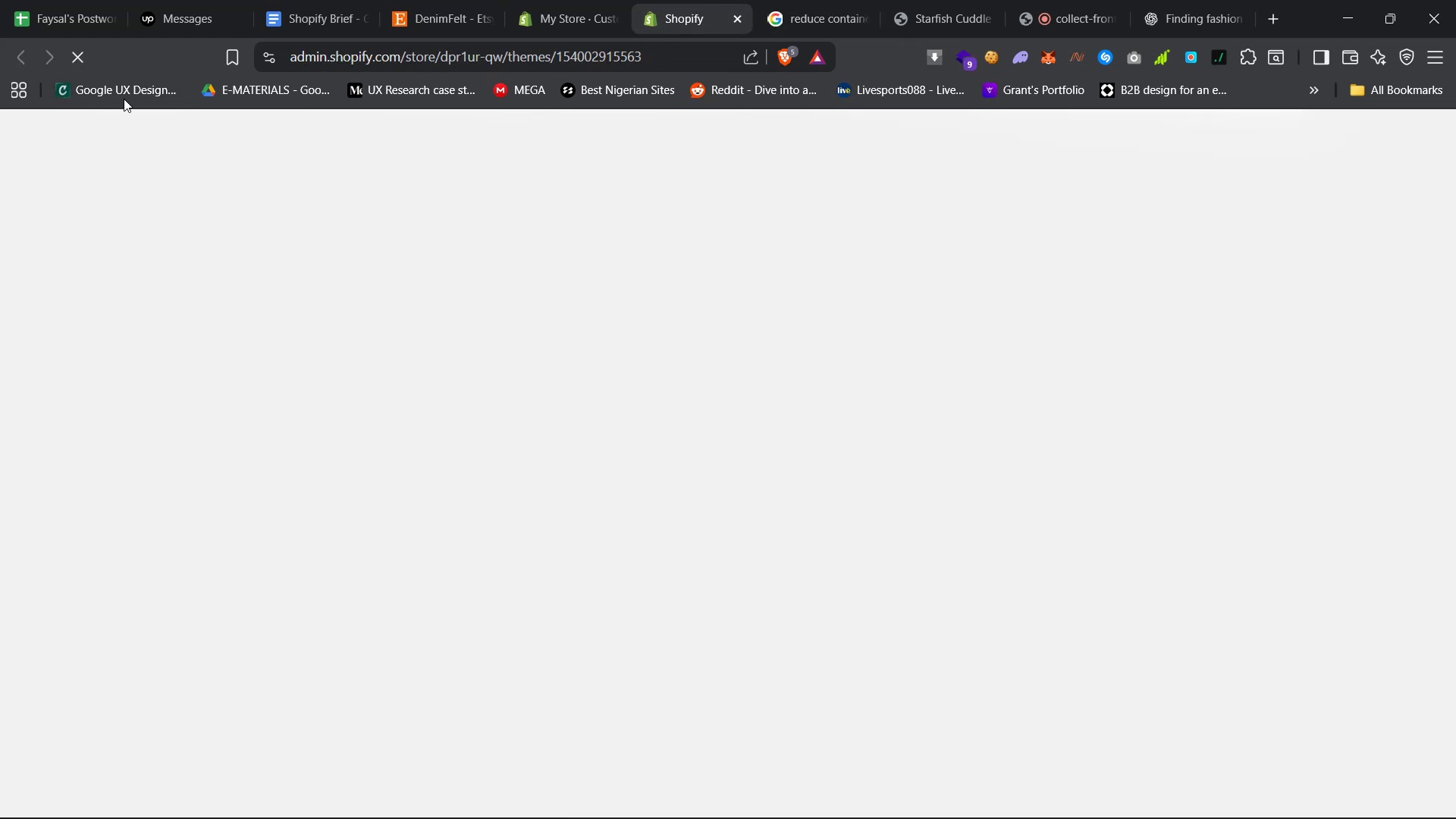 
scroll: coordinate [606, 587], scroll_direction: down, amount: 10.0
 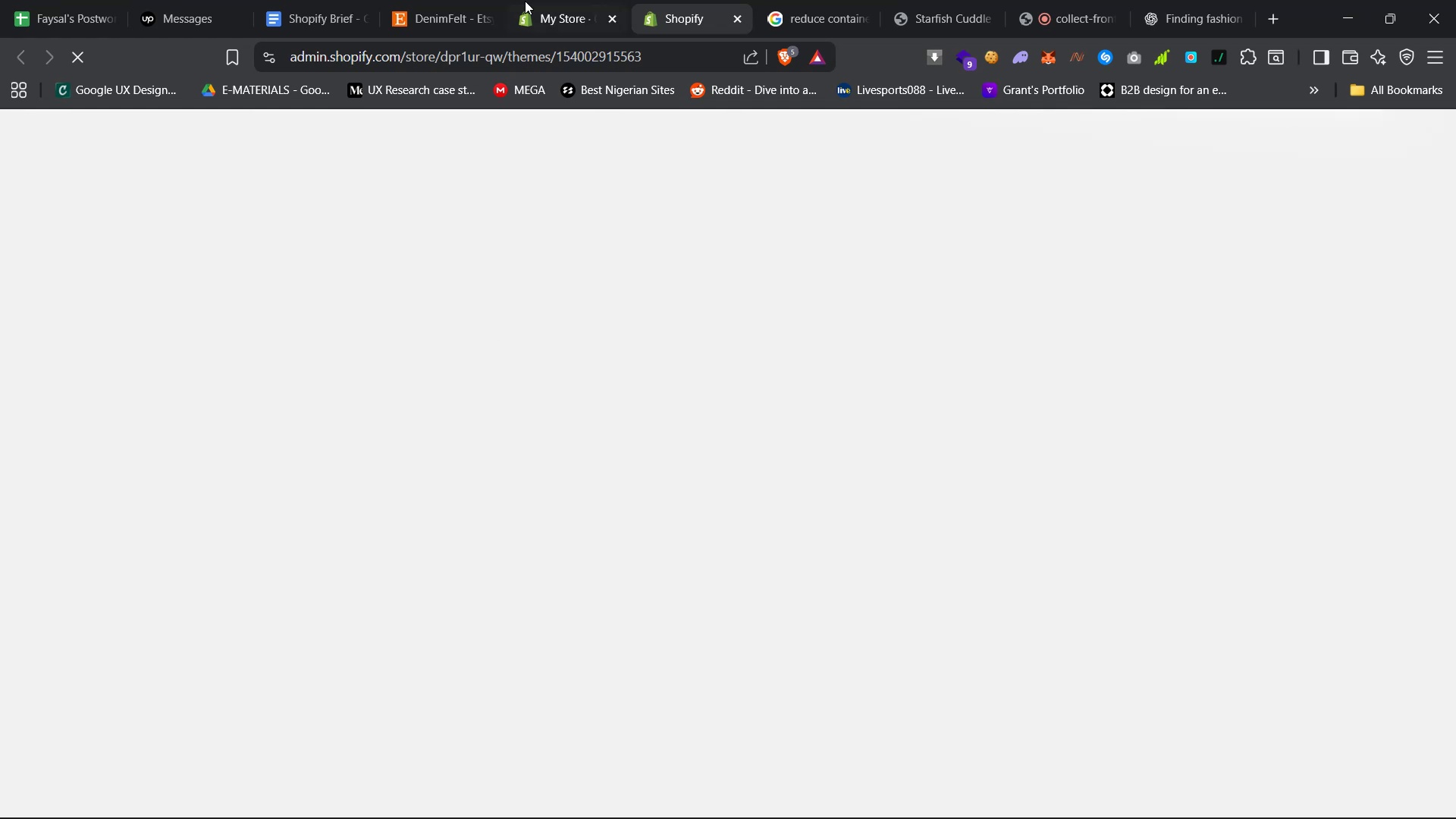 
left_click([536, 0])
 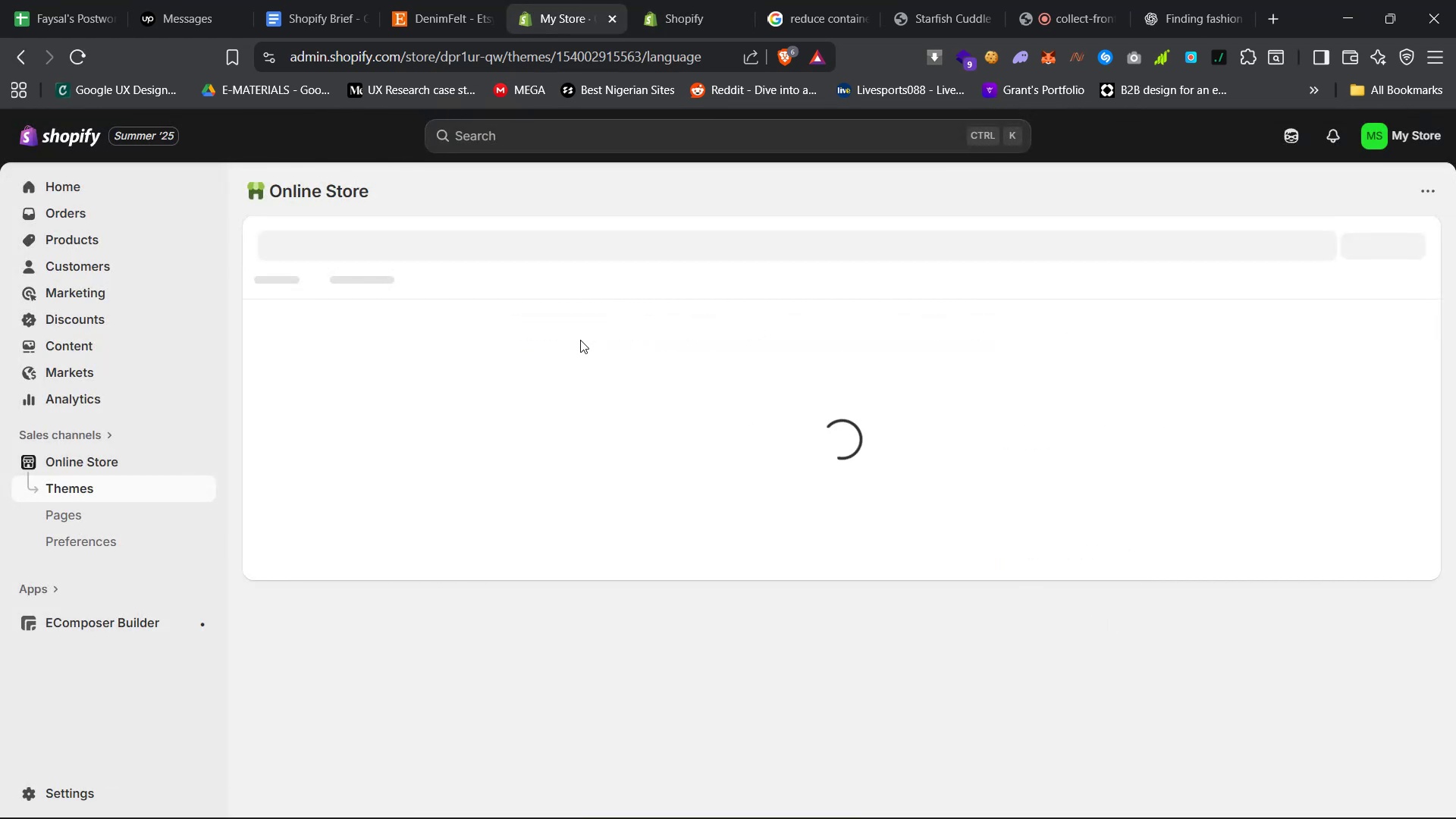 
wait(10.39)
 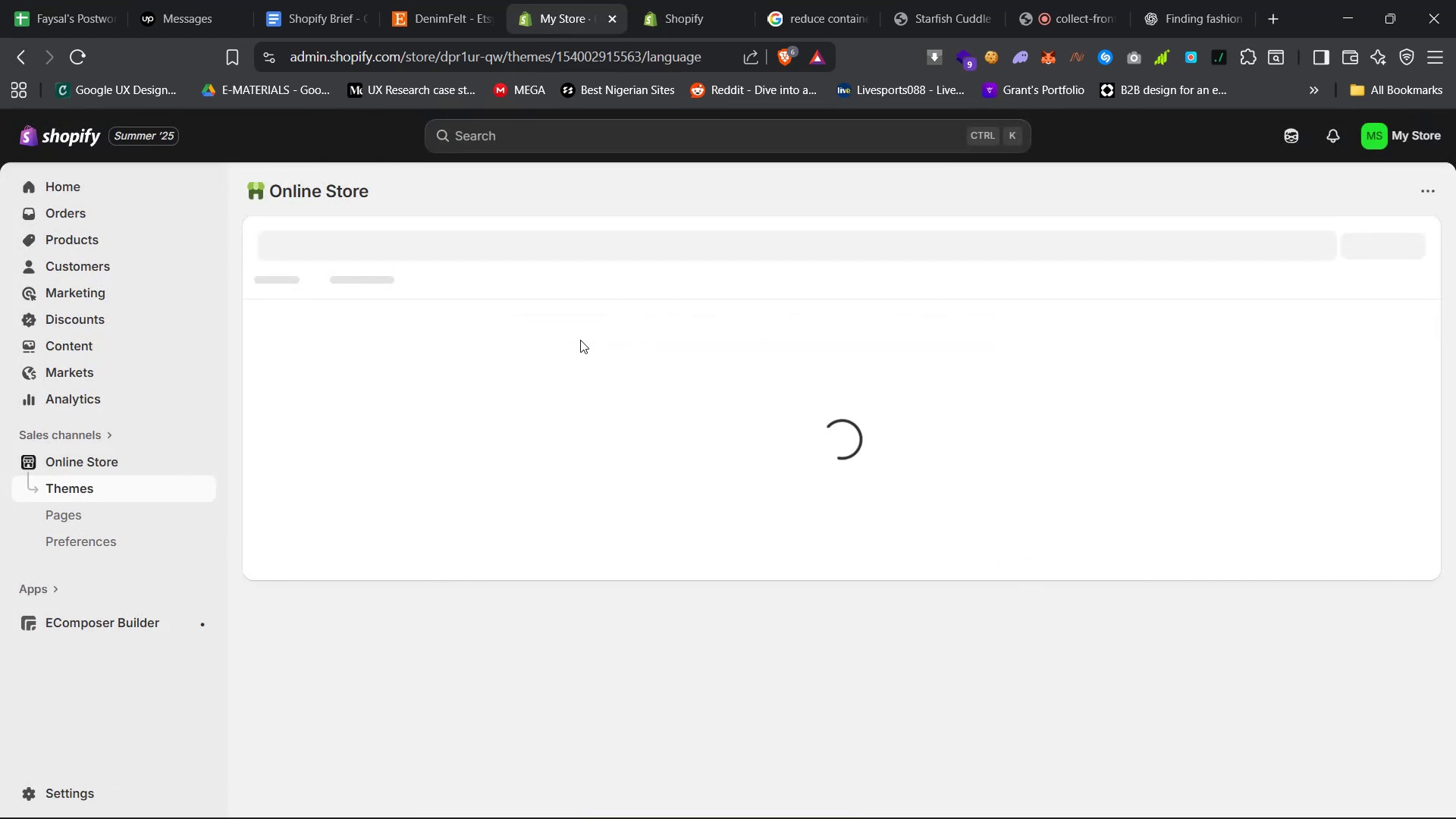 
scroll: coordinate [521, 468], scroll_direction: down, amount: 6.0
 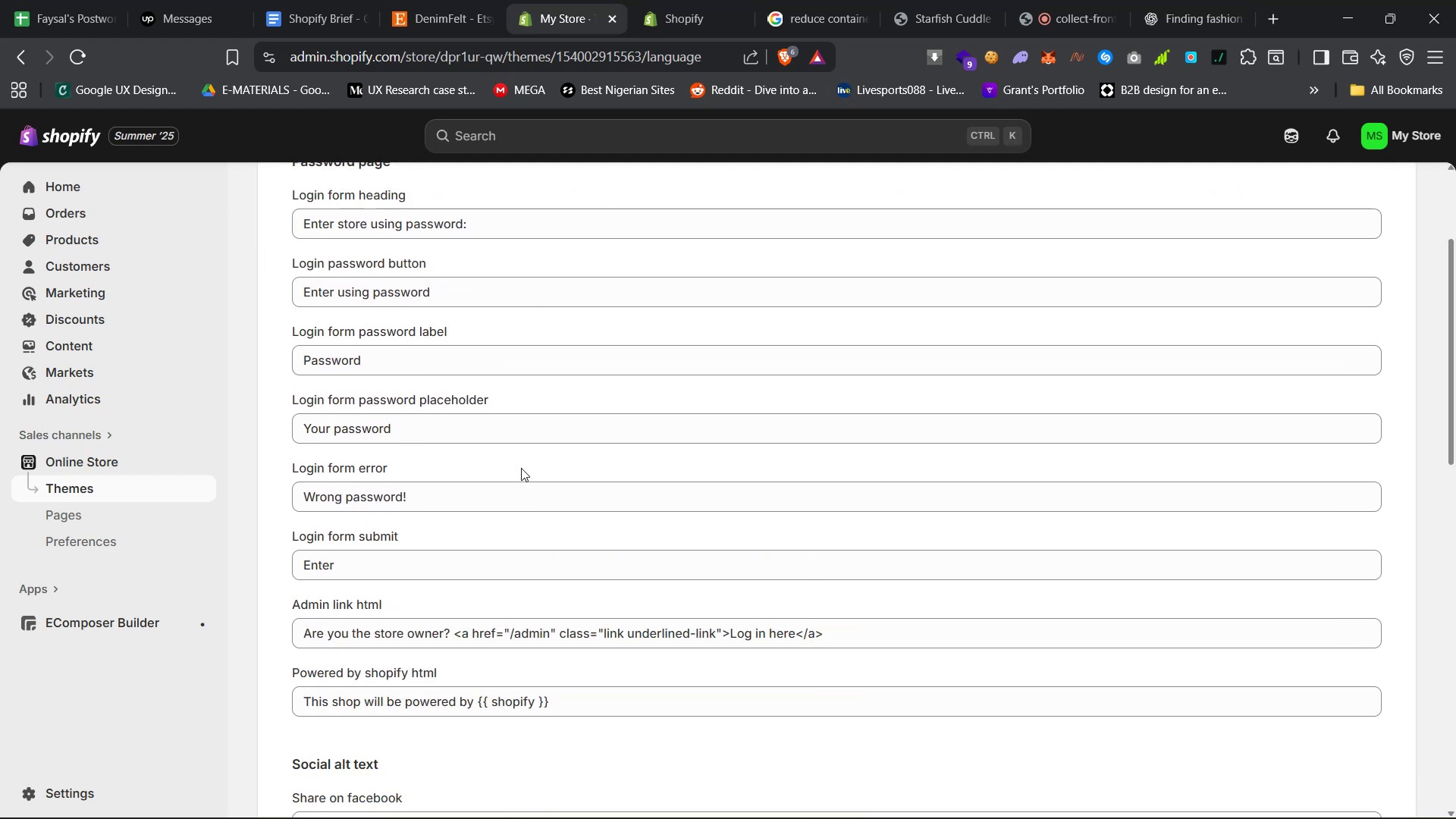 
scroll: coordinate [520, 467], scroll_direction: up, amount: 6.0
 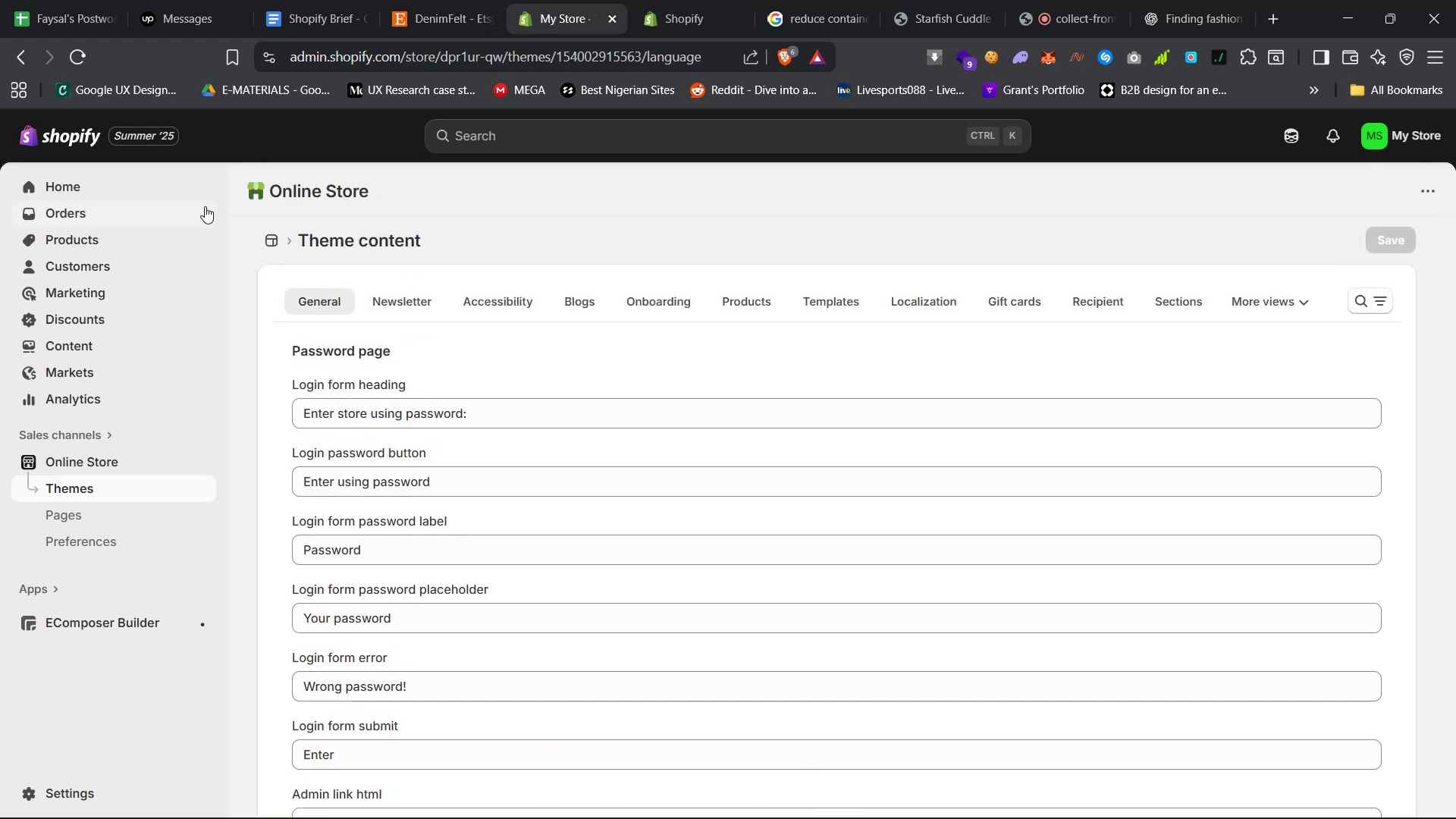 
left_click([271, 242])
 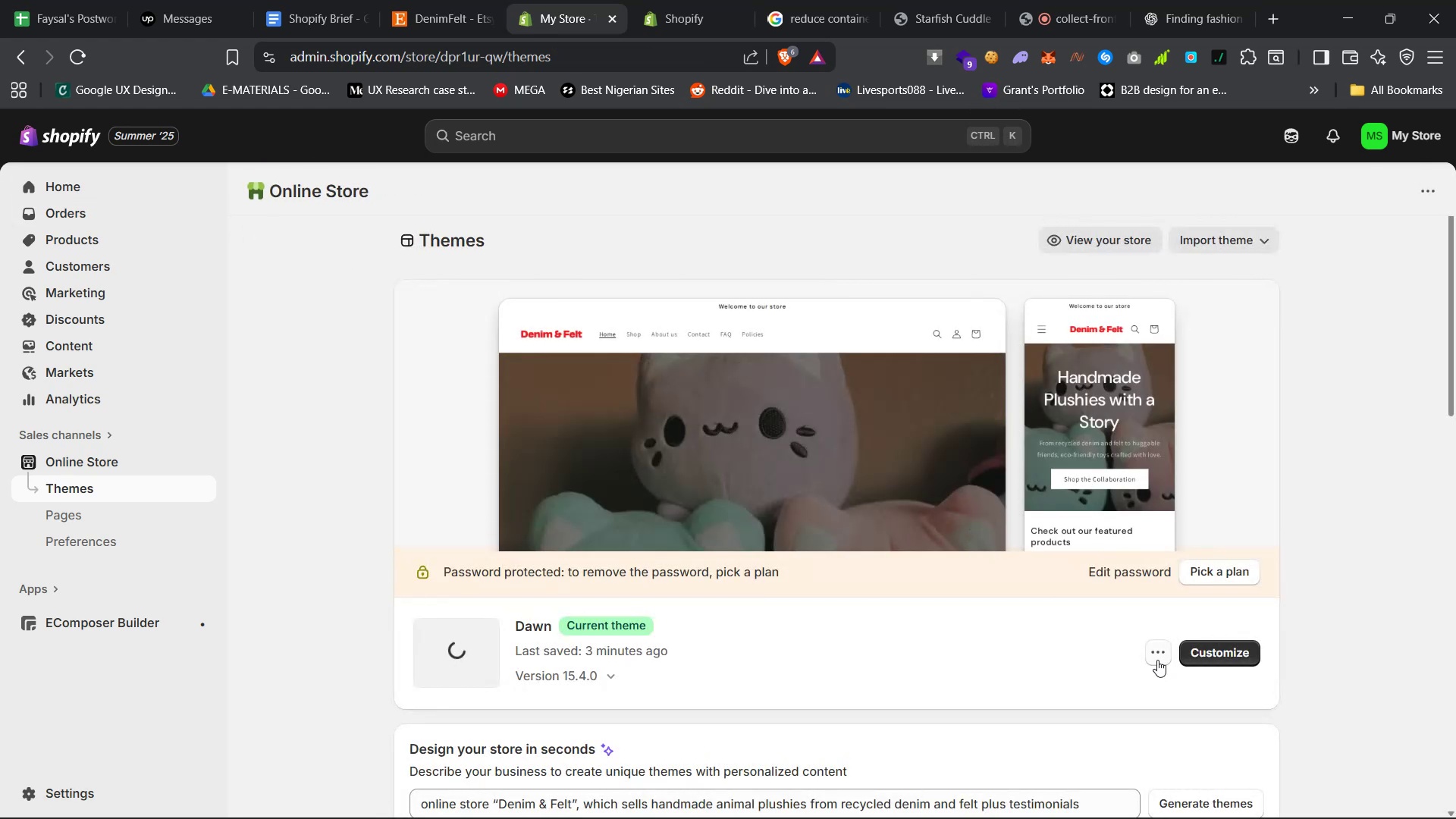 
left_click([1156, 657])
 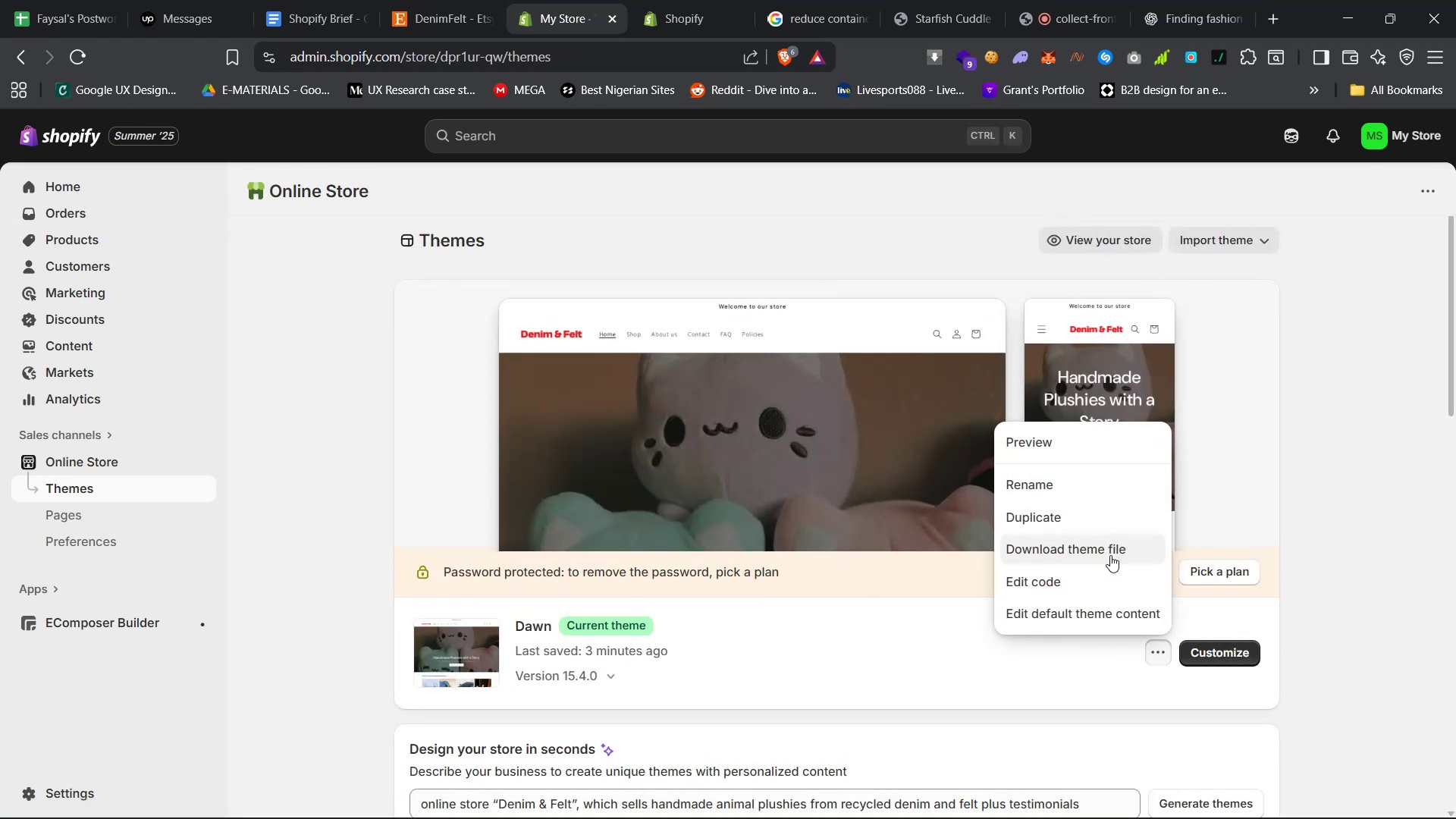 
left_click([874, 639])
 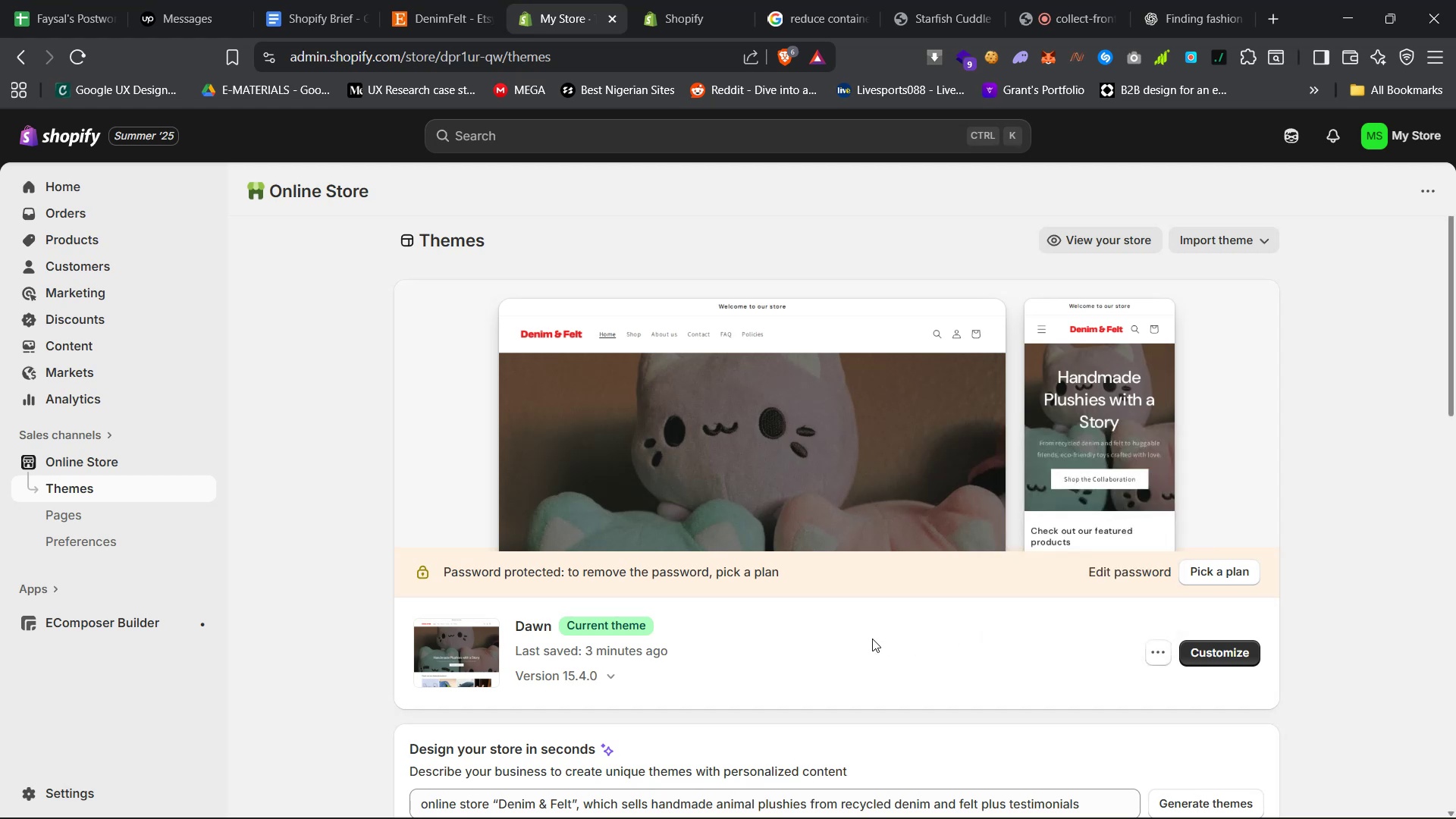 
scroll: coordinate [871, 639], scroll_direction: down, amount: 19.0
 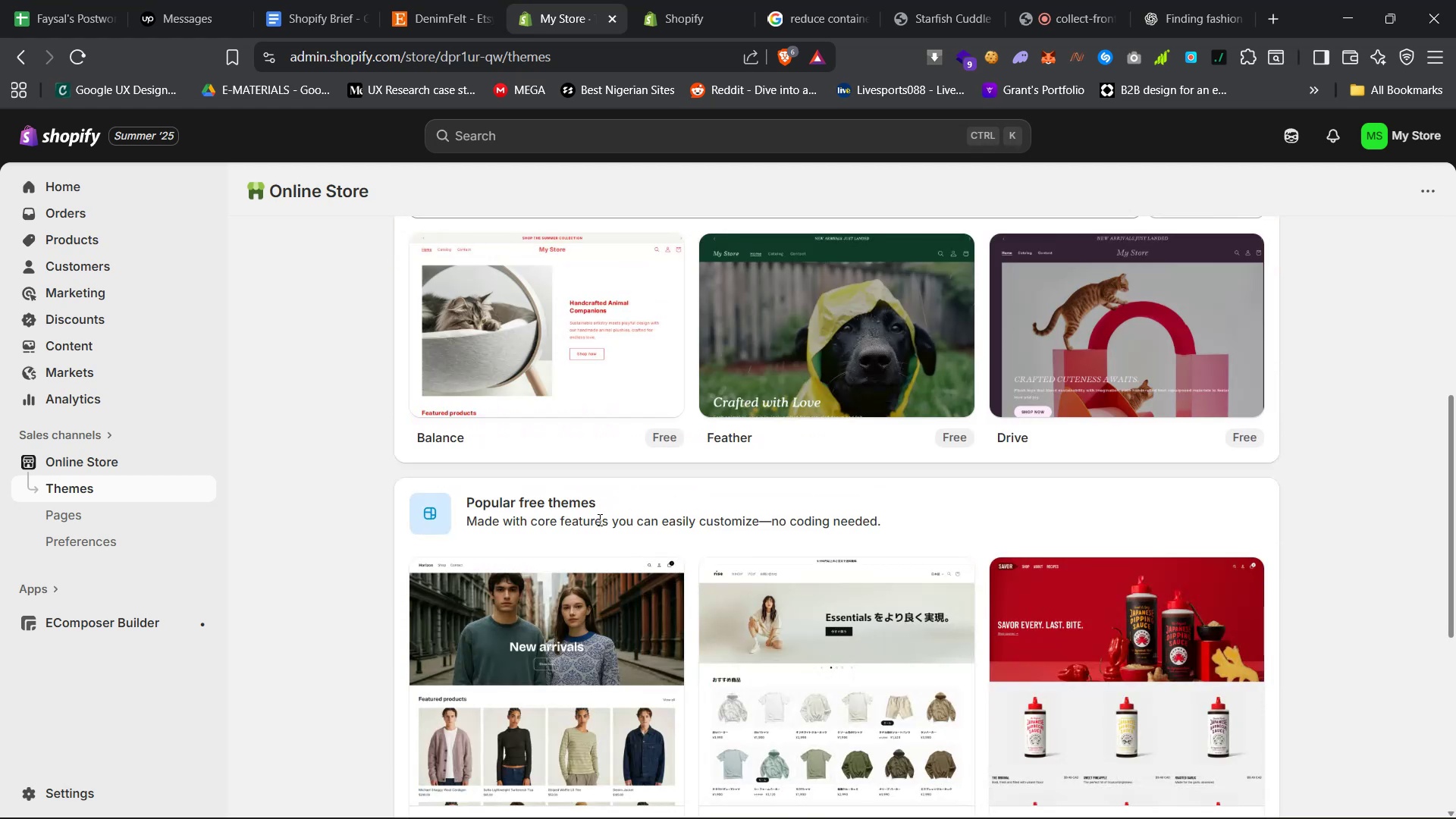 
left_click([676, 0])
 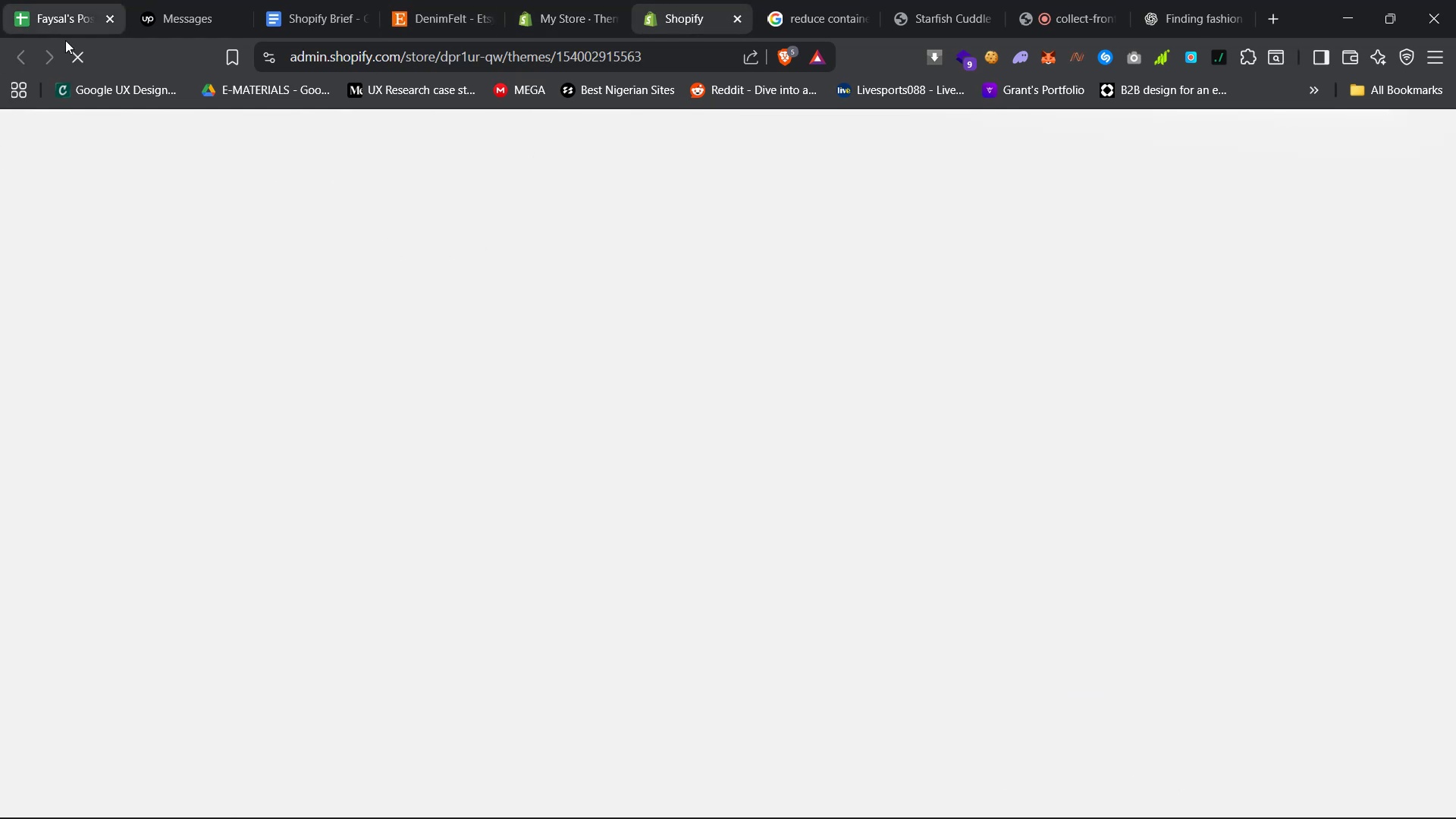 
left_click([72, 57])
 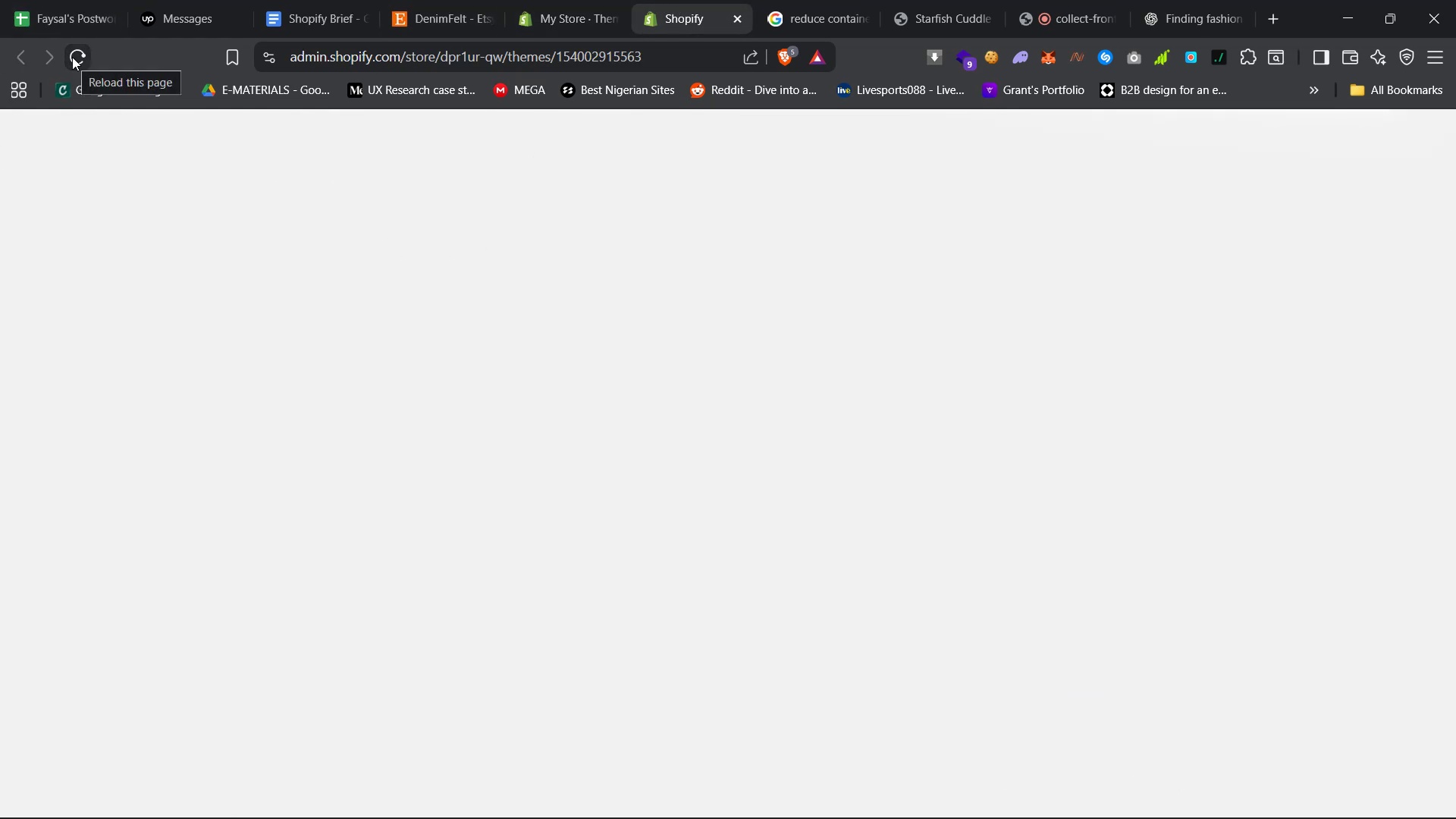 
left_click([72, 57])
 